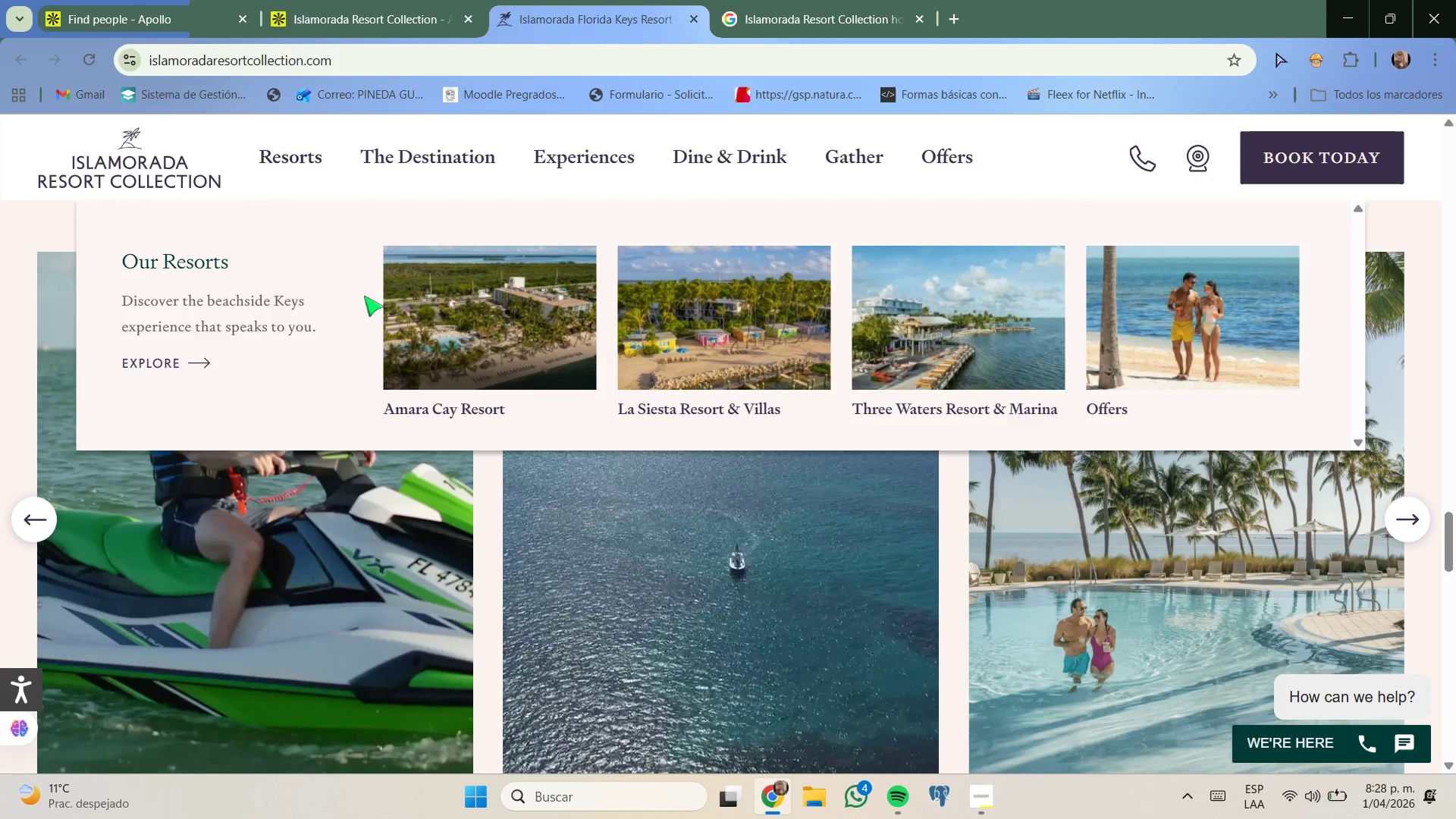 
scroll: coordinate [864, 358], scroll_direction: down, amount: 18.0
 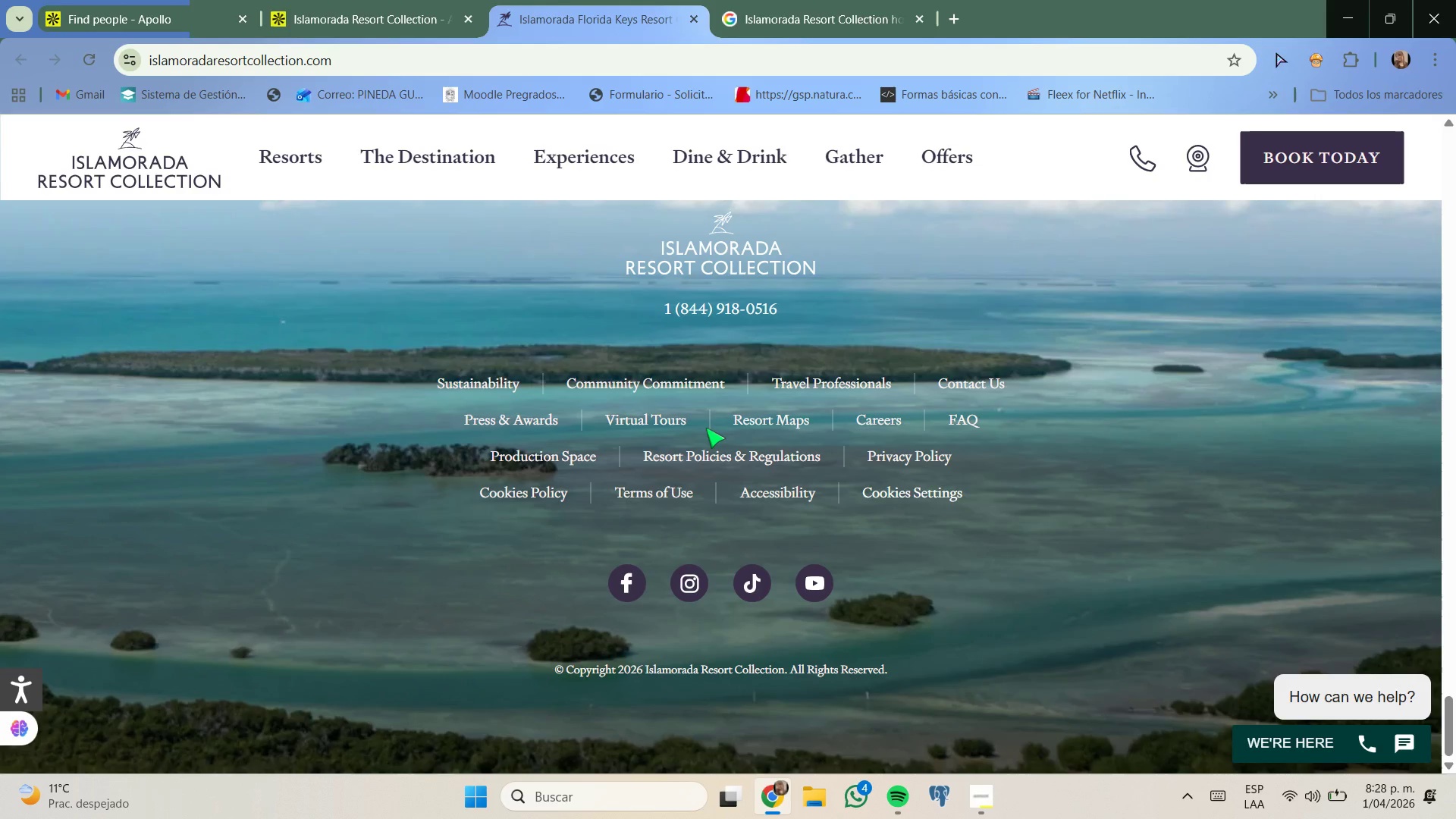 
wait(6.56)
 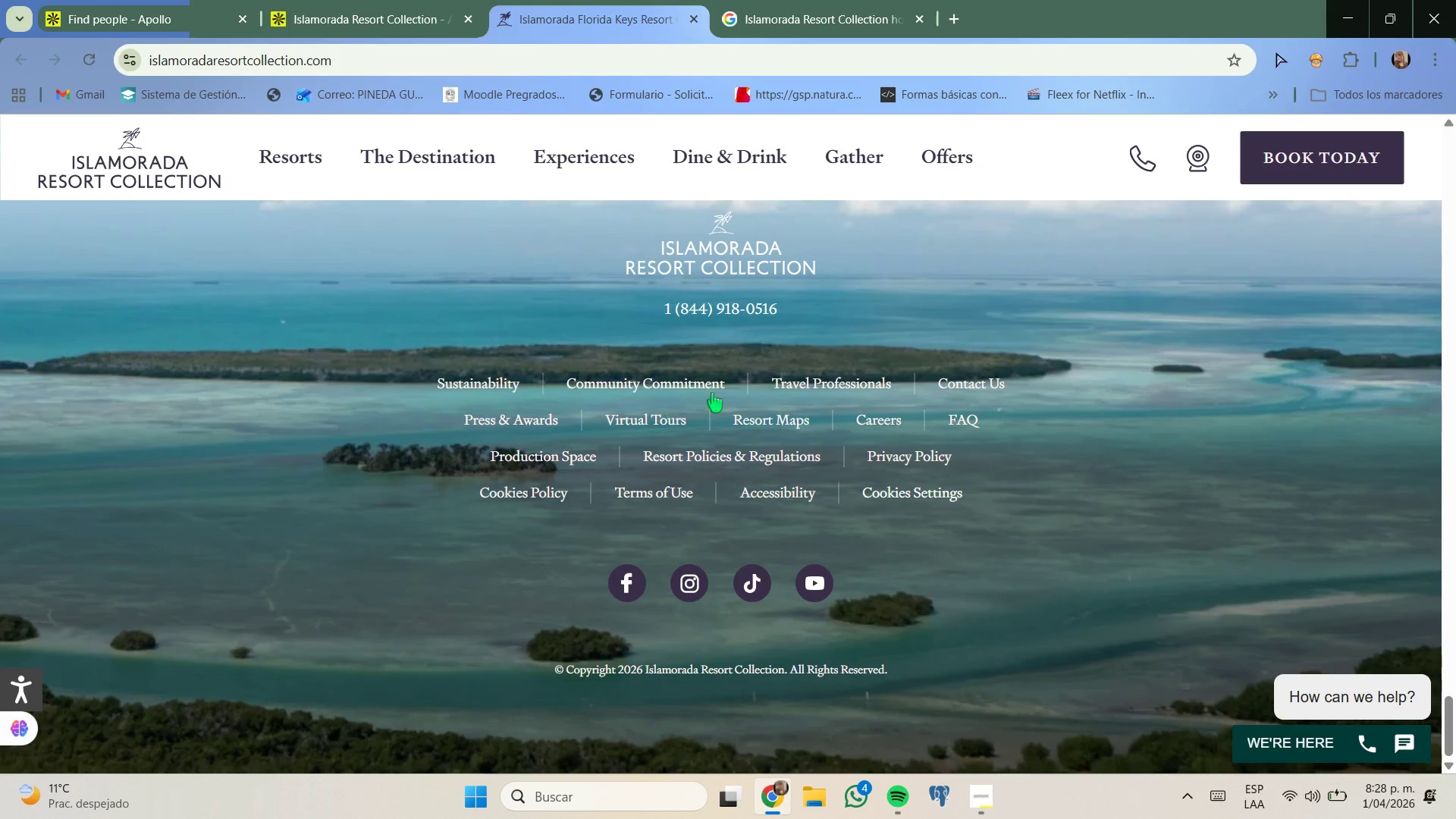 
scroll: coordinate [681, 410], scroll_direction: up, amount: 28.0
 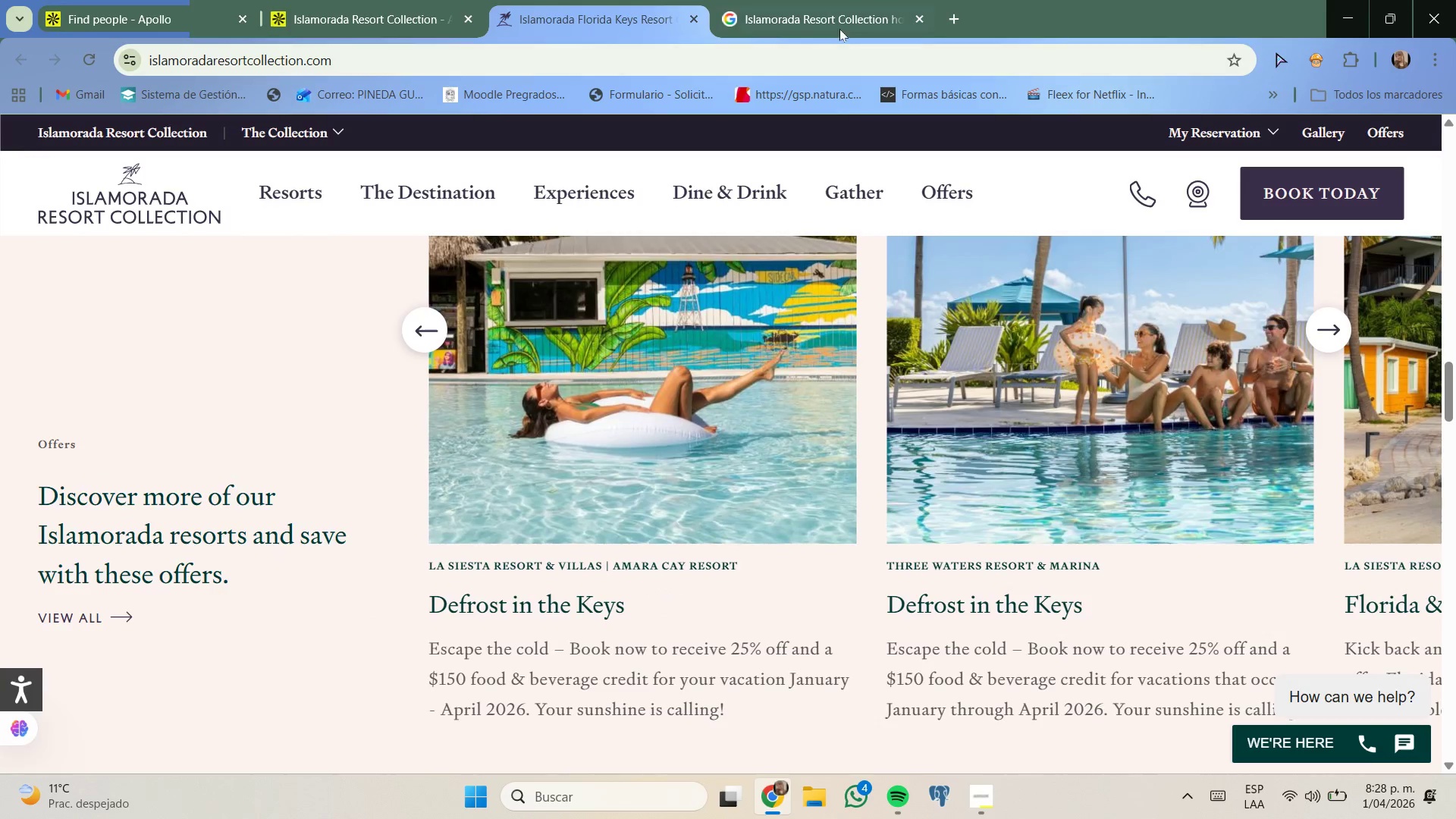 
left_click([835, 14])
 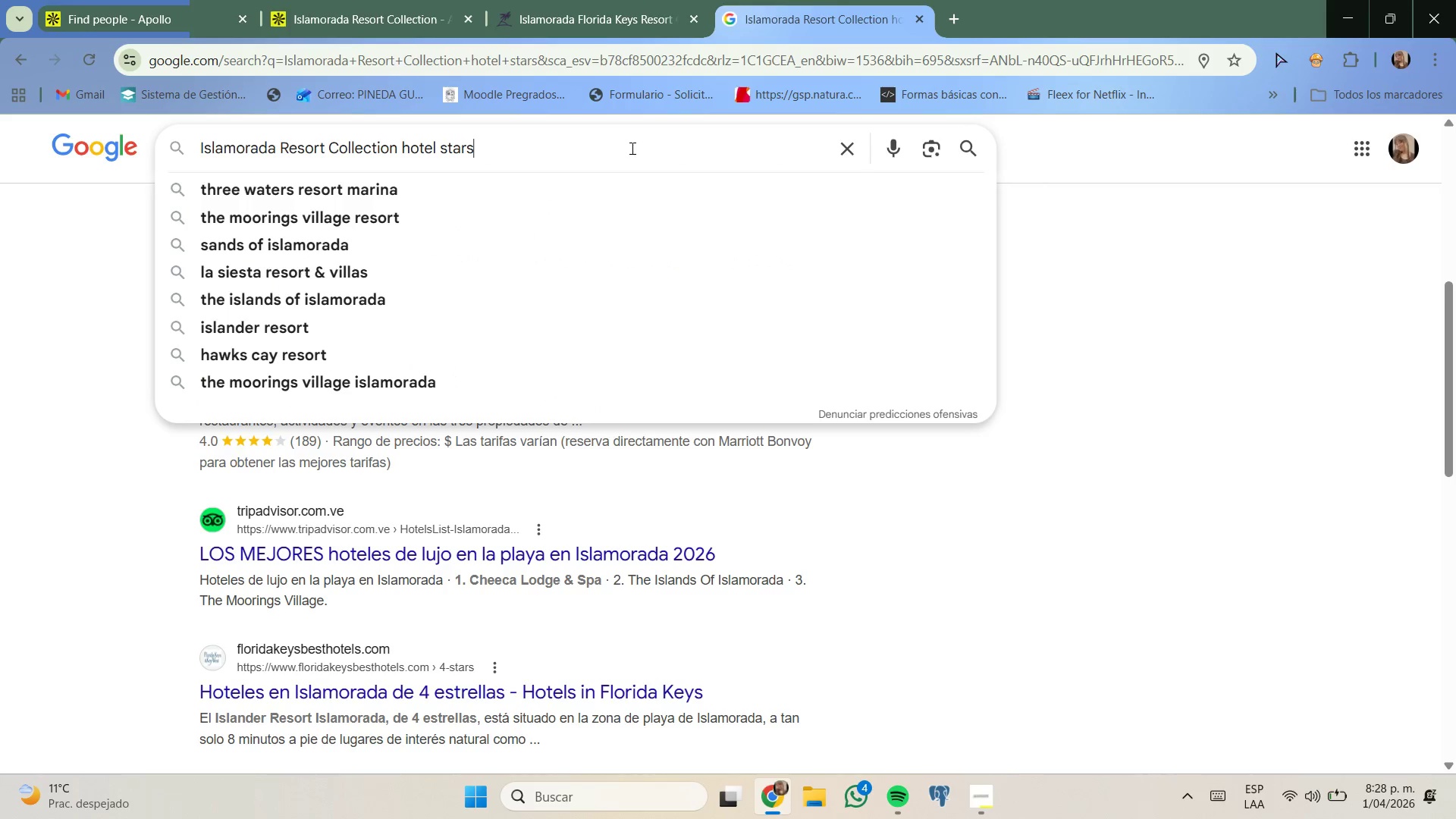 
hold_key(key=Backspace, duration=0.77)
 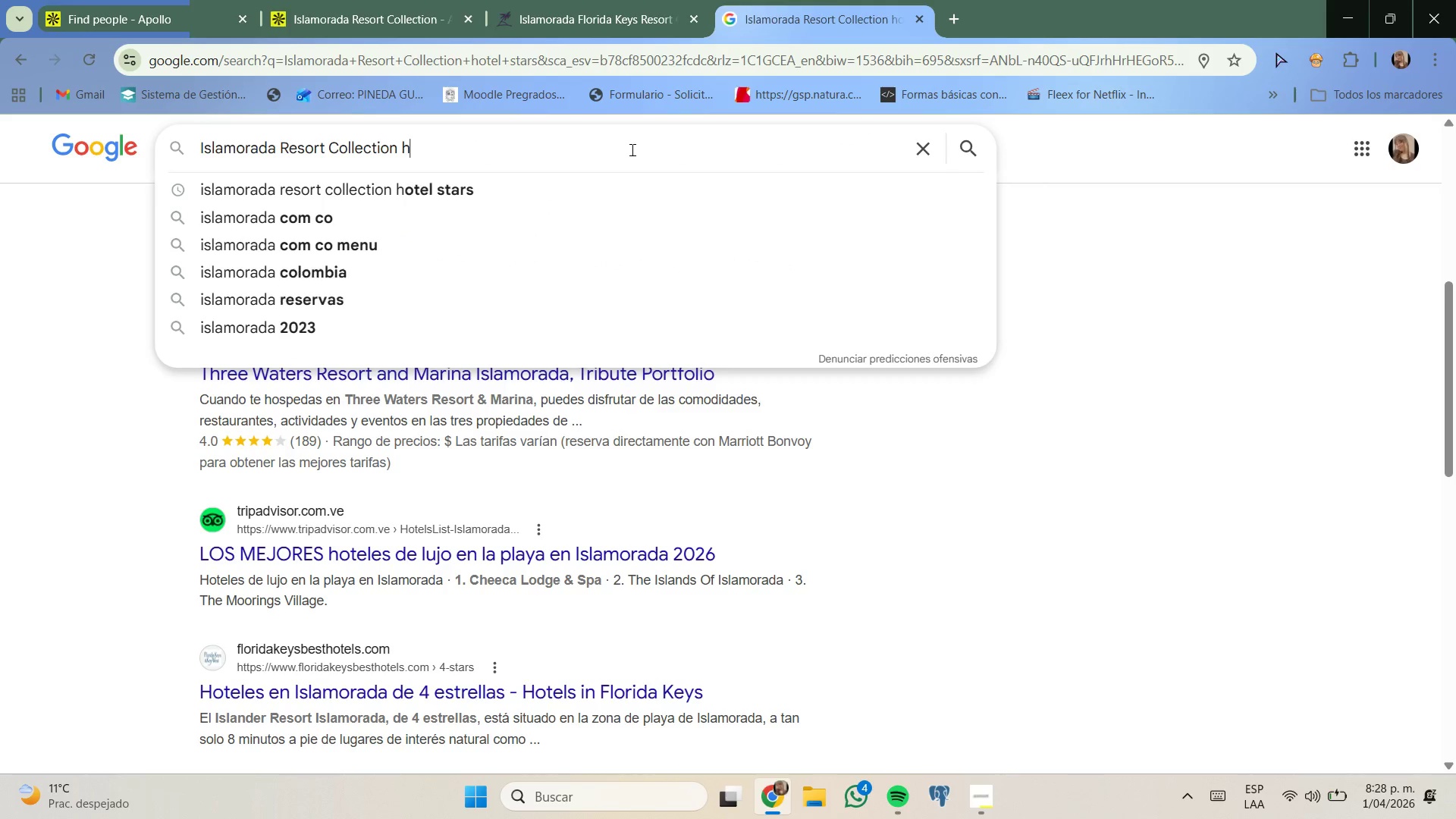 
key(Backspace)
type(ranking)
 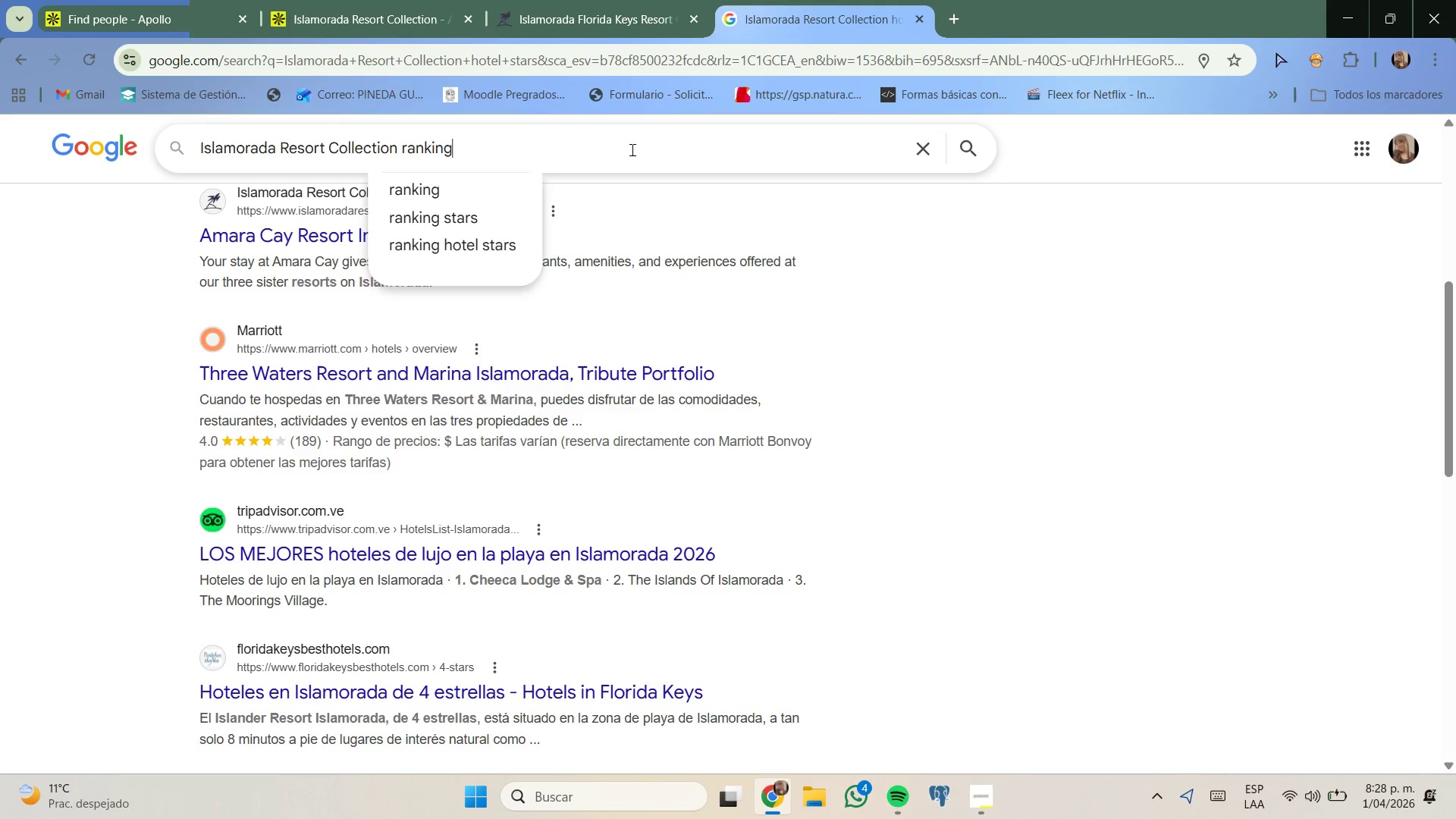 
key(Enter)
 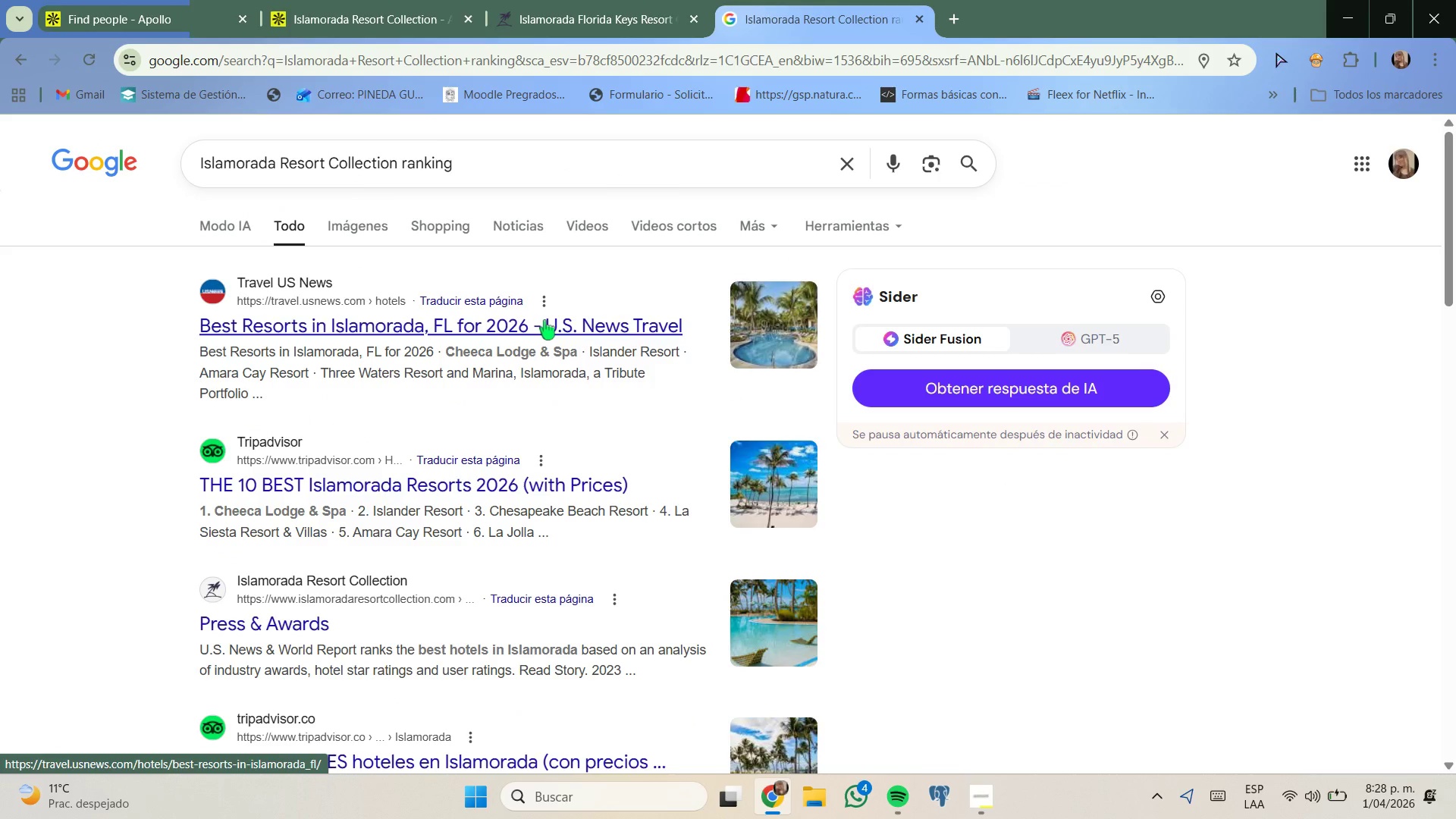 
wait(9.12)
 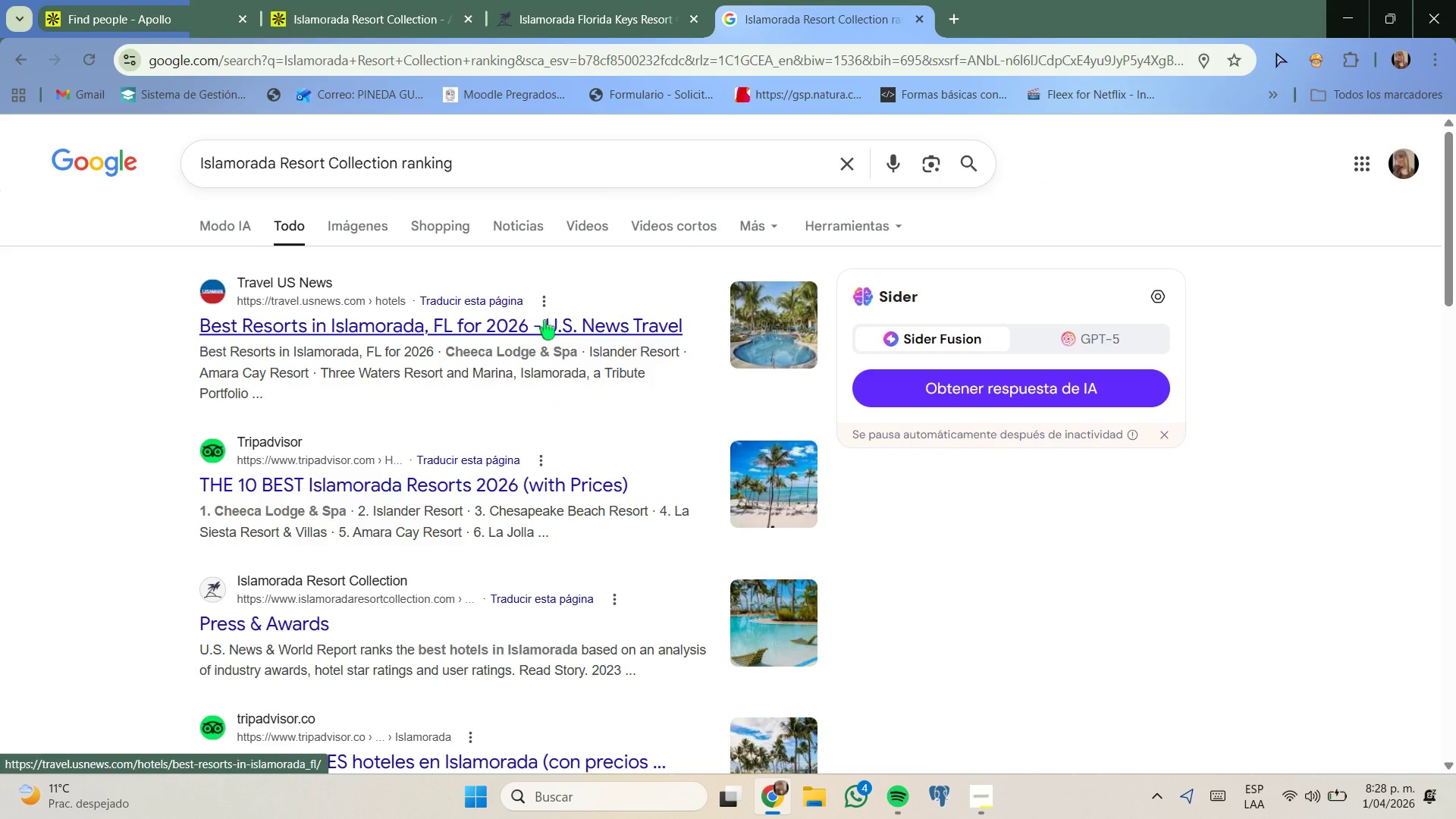 
left_click([475, 322])
 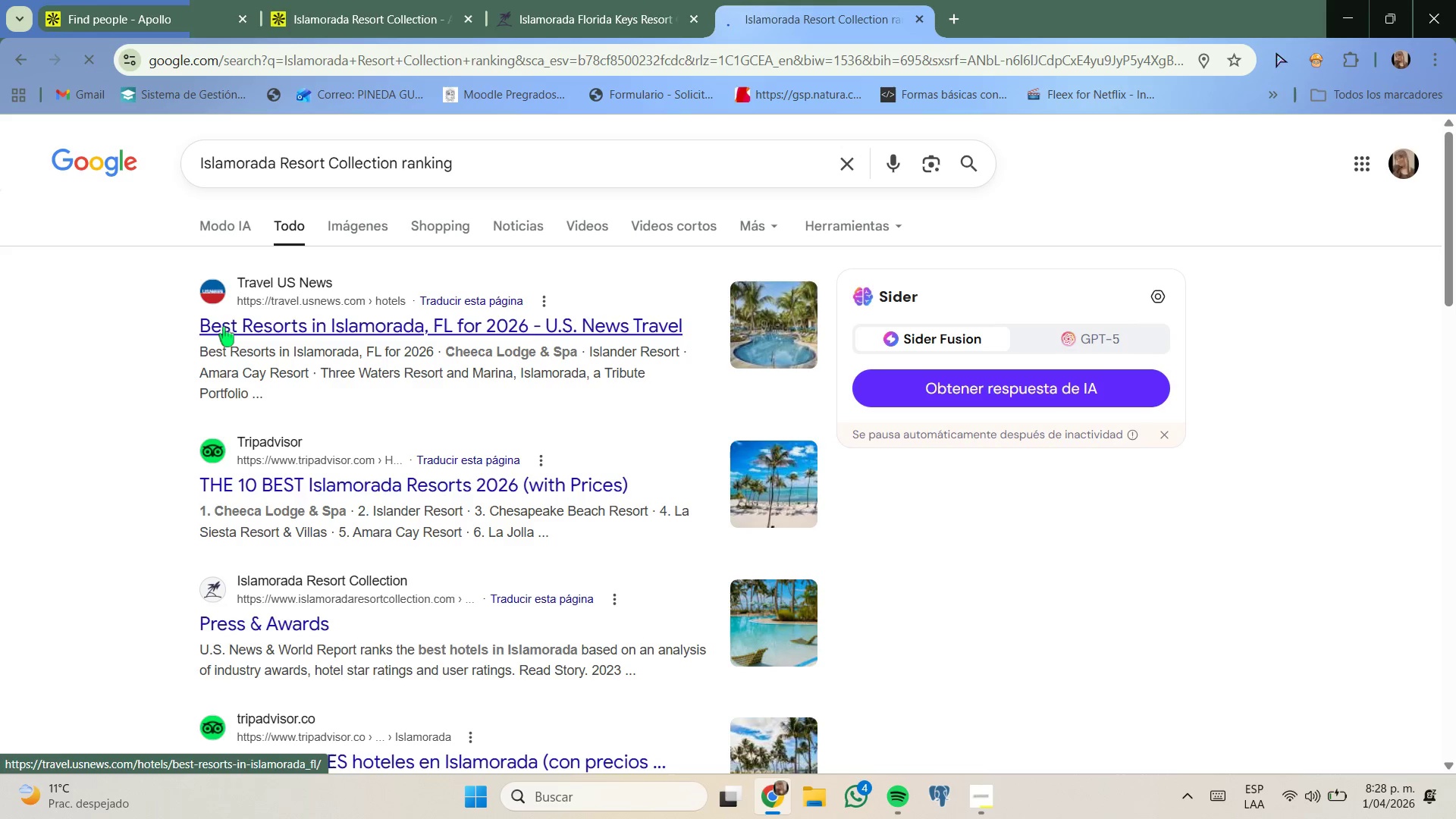 
scroll: coordinate [224, 327], scroll_direction: none, amount: 0.0
 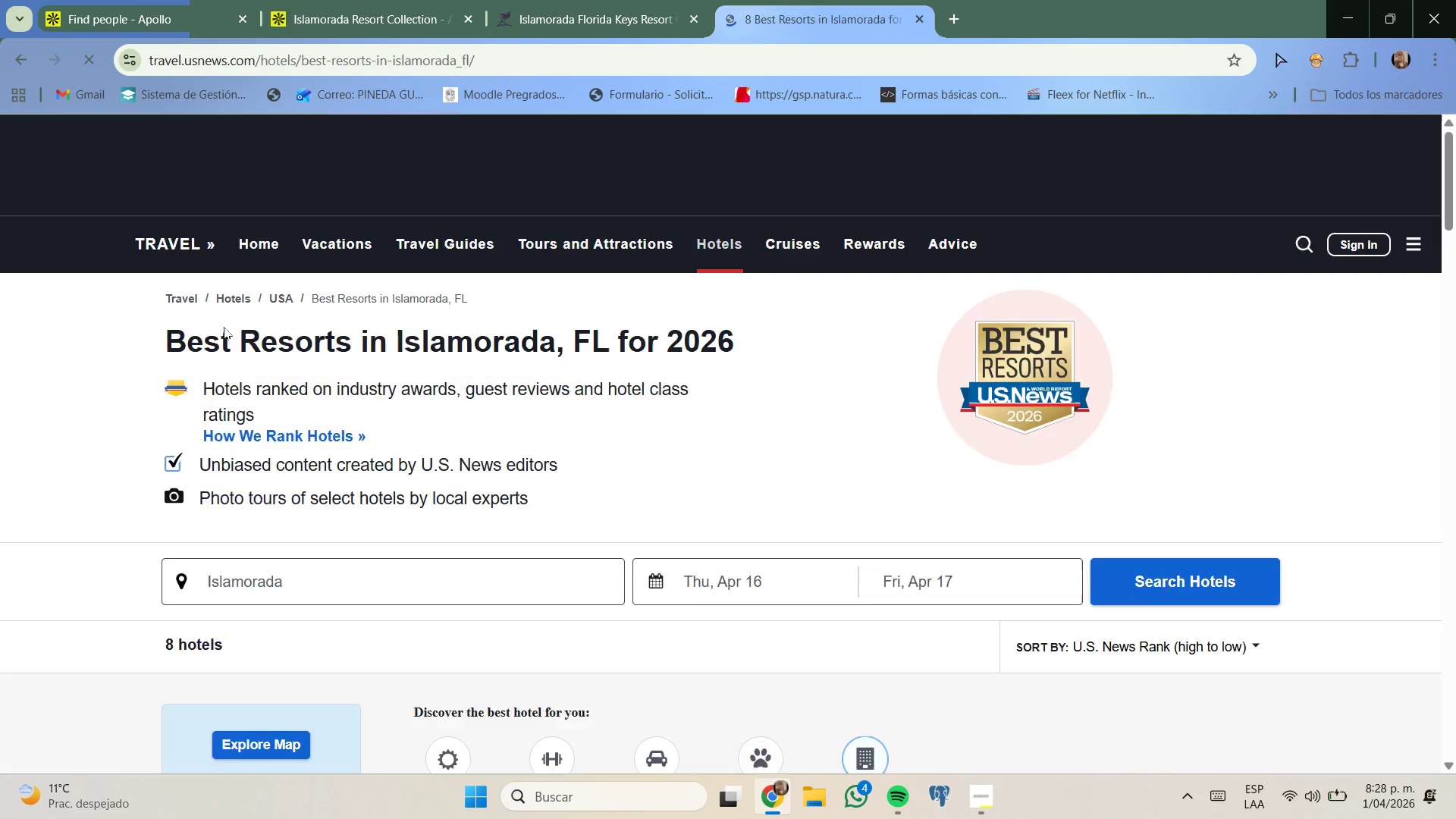 
scroll: coordinate [471, 410], scroll_direction: down, amount: 3.0
 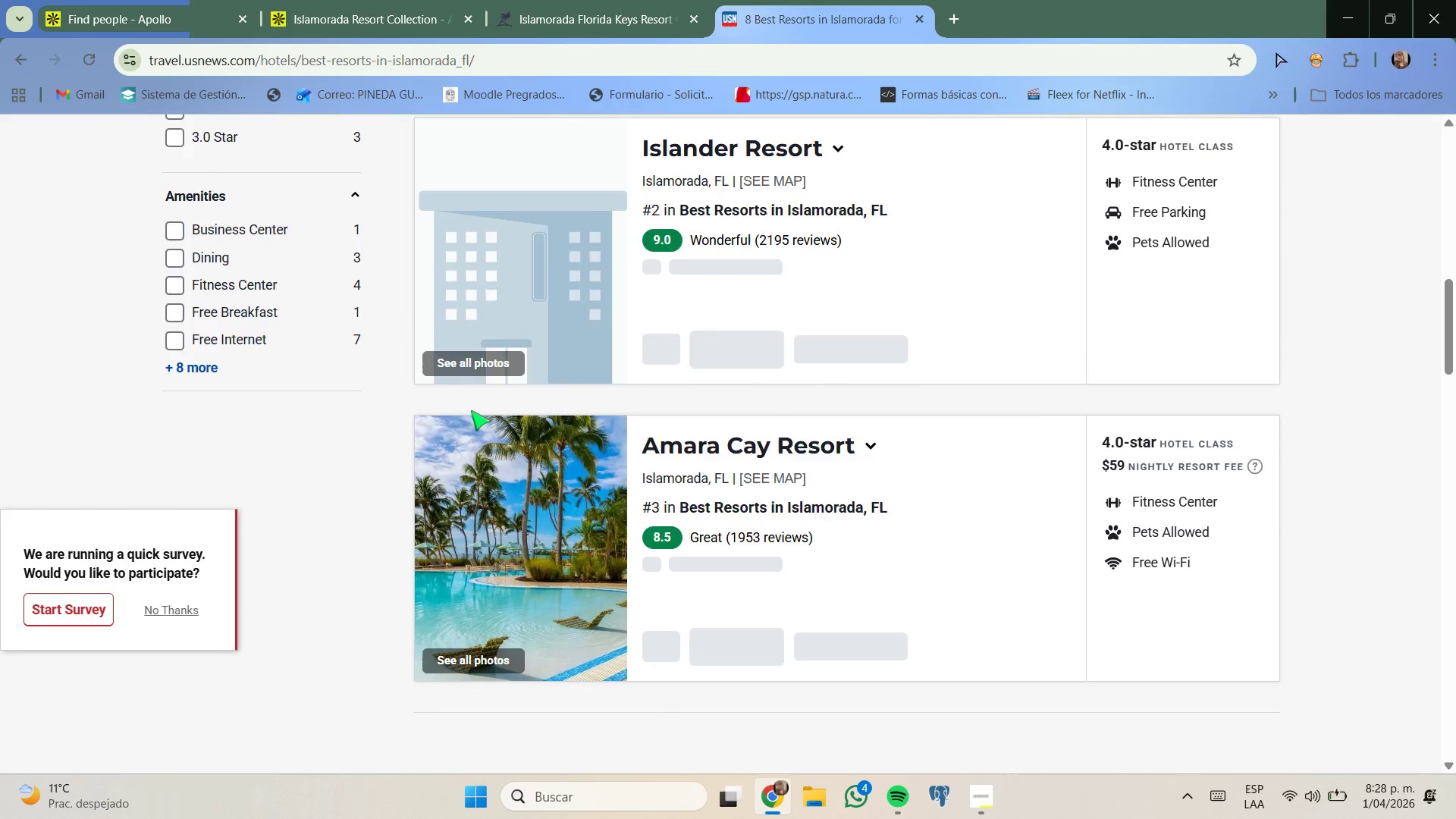 
left_click([777, 480])
 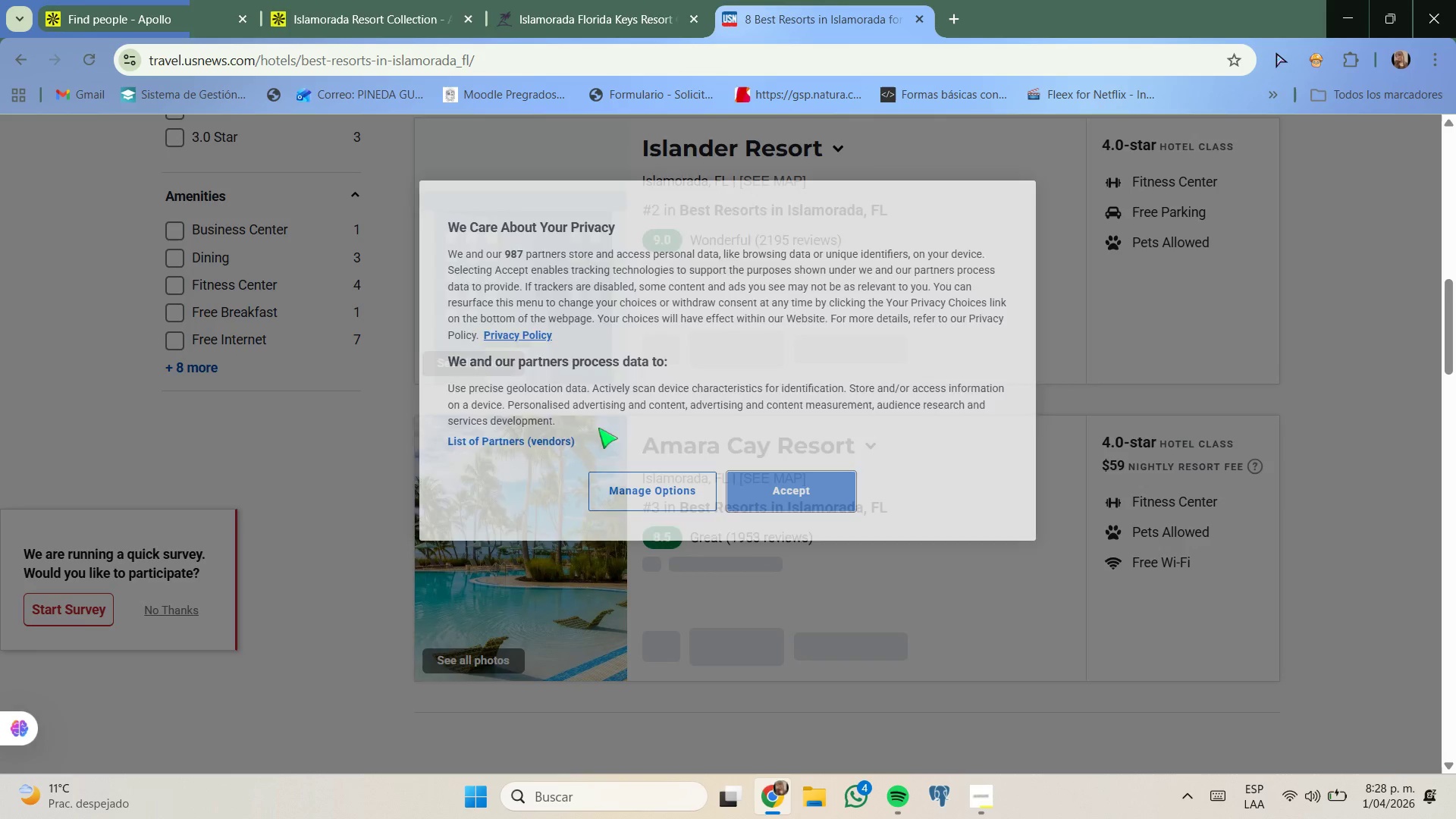 
scroll: coordinate [586, 423], scroll_direction: down, amount: 4.0
 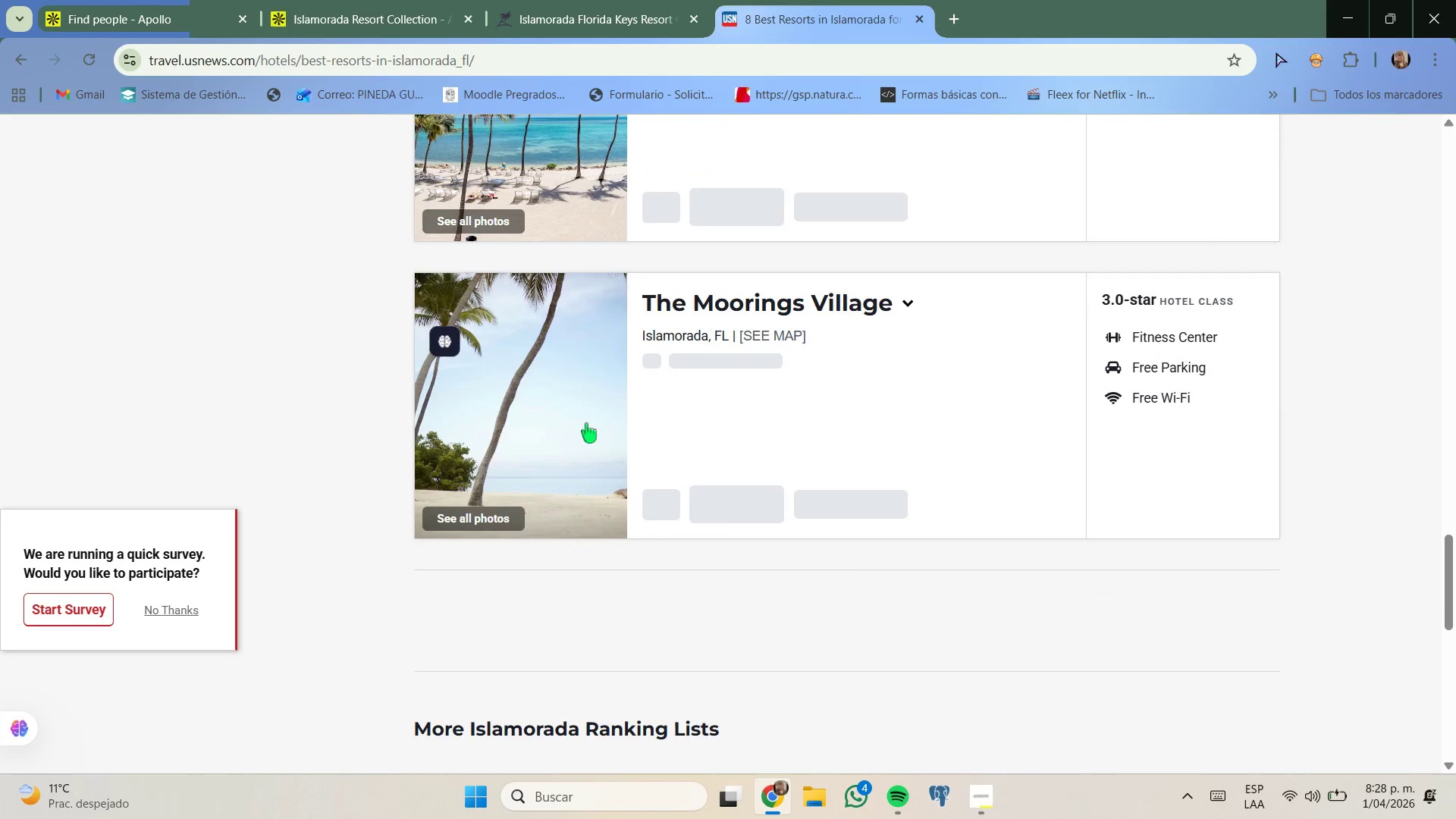 
left_click([172, 0])
 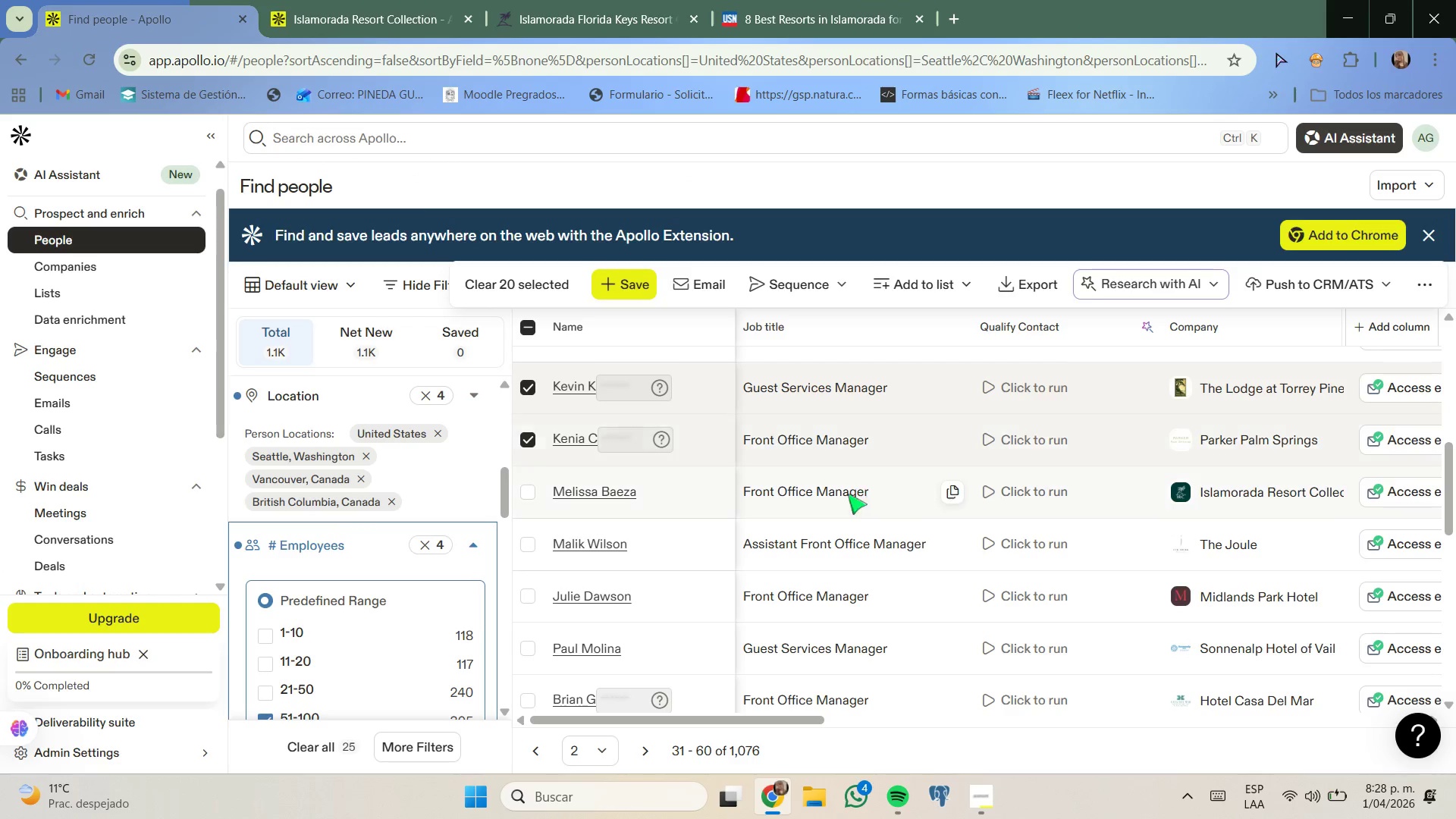 
left_click([531, 496])
 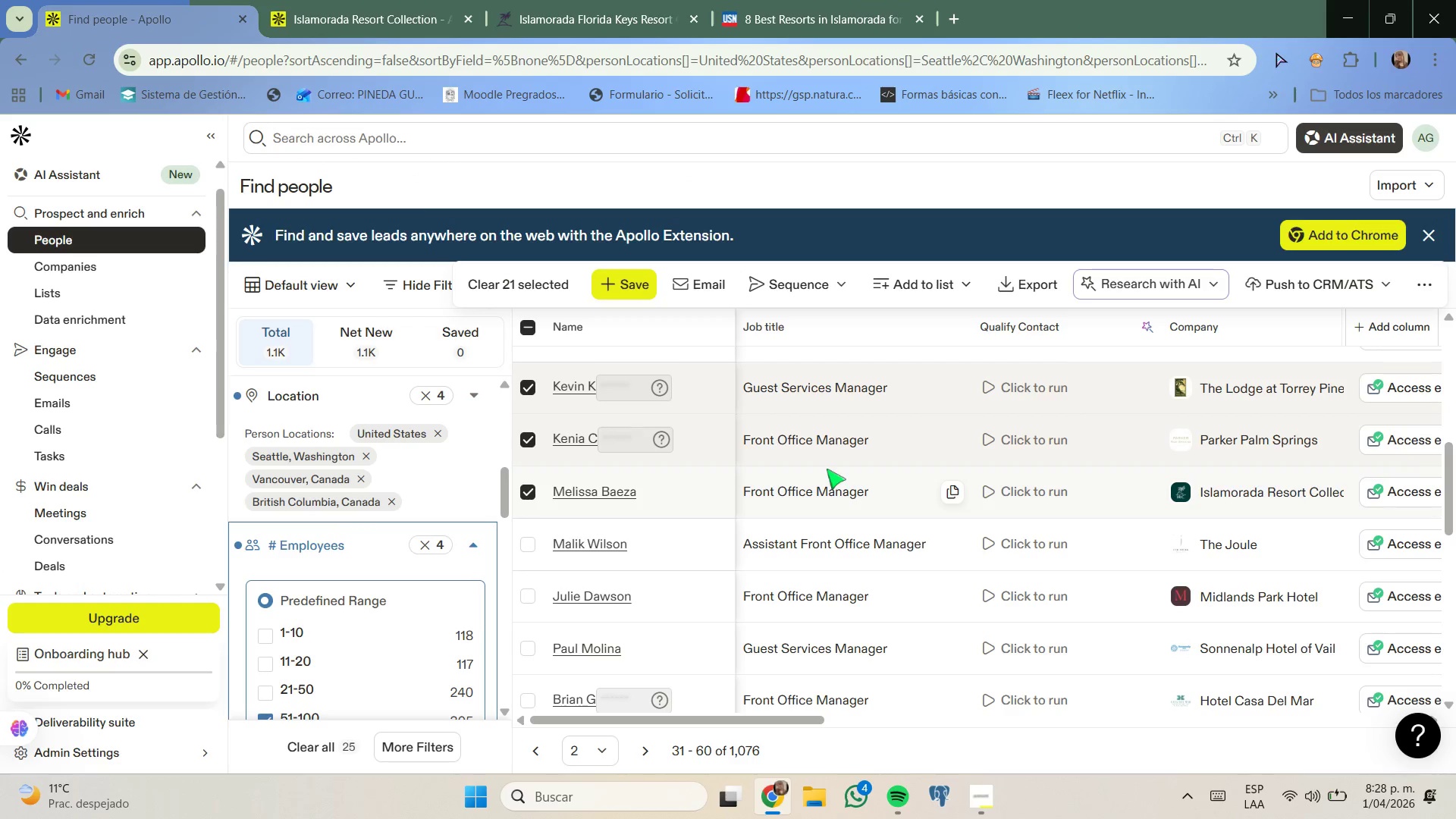 
scroll: coordinate [827, 469], scroll_direction: down, amount: 1.0
 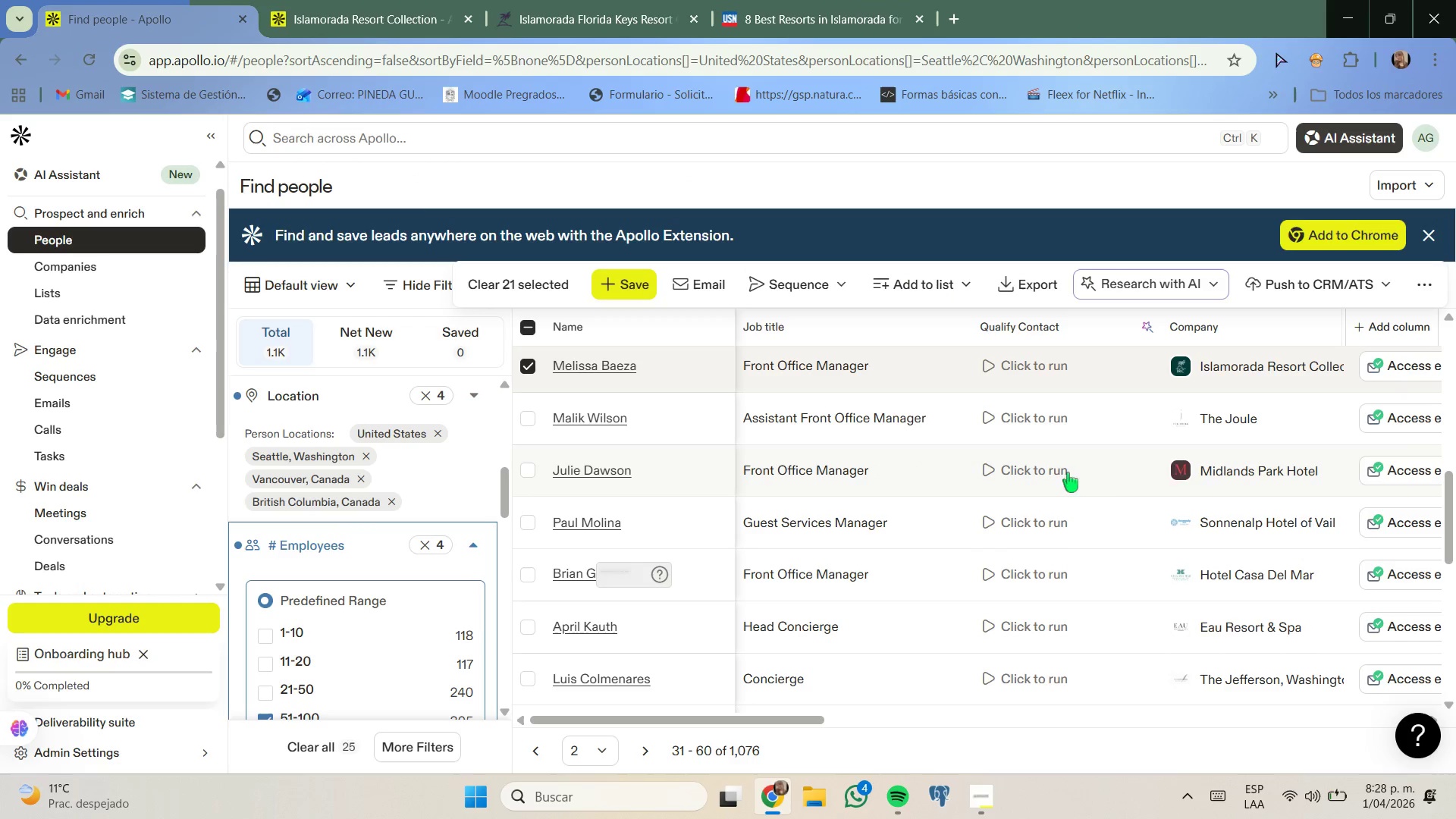 
right_click([1218, 472])
 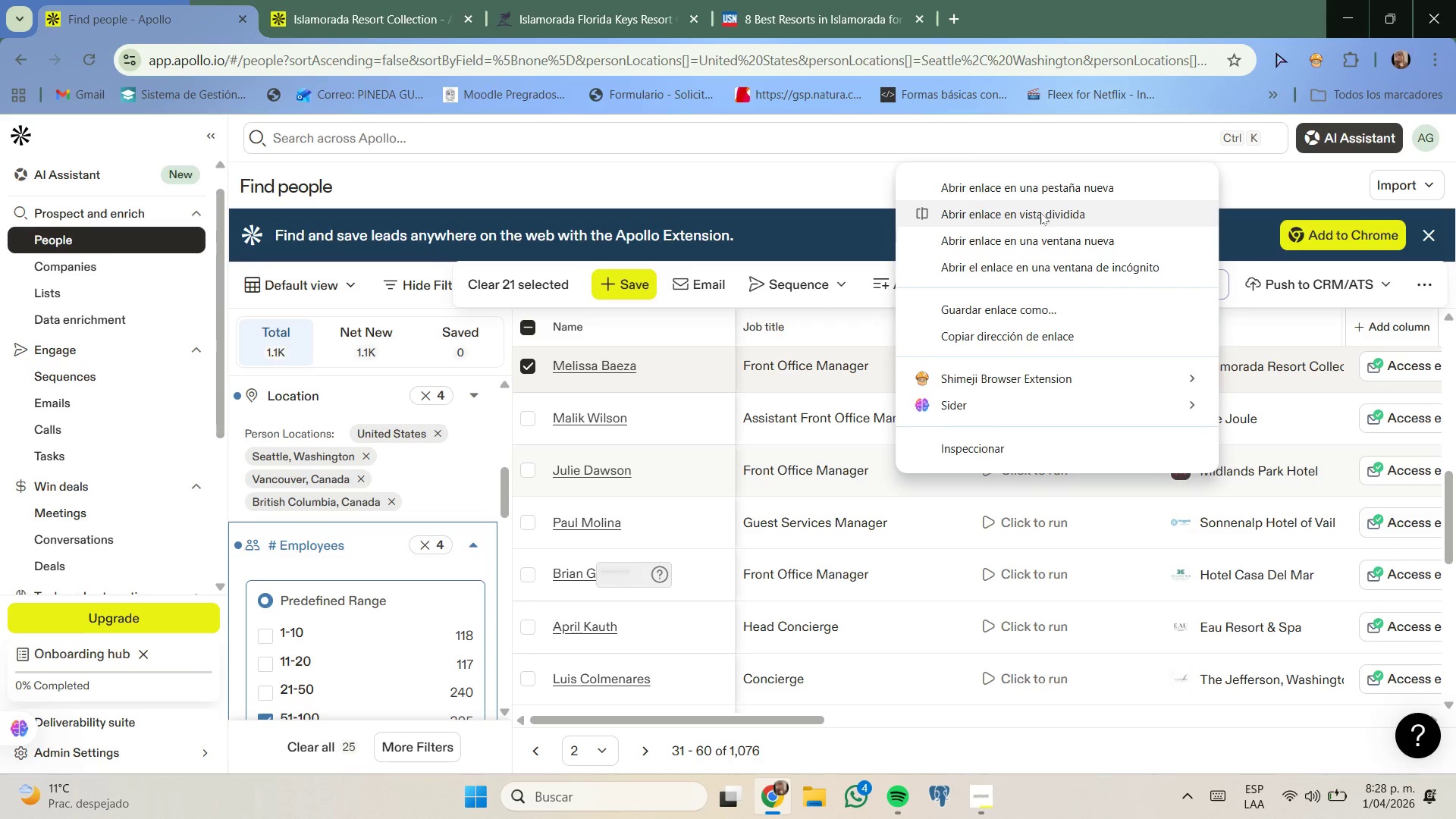 
left_click([1048, 190])
 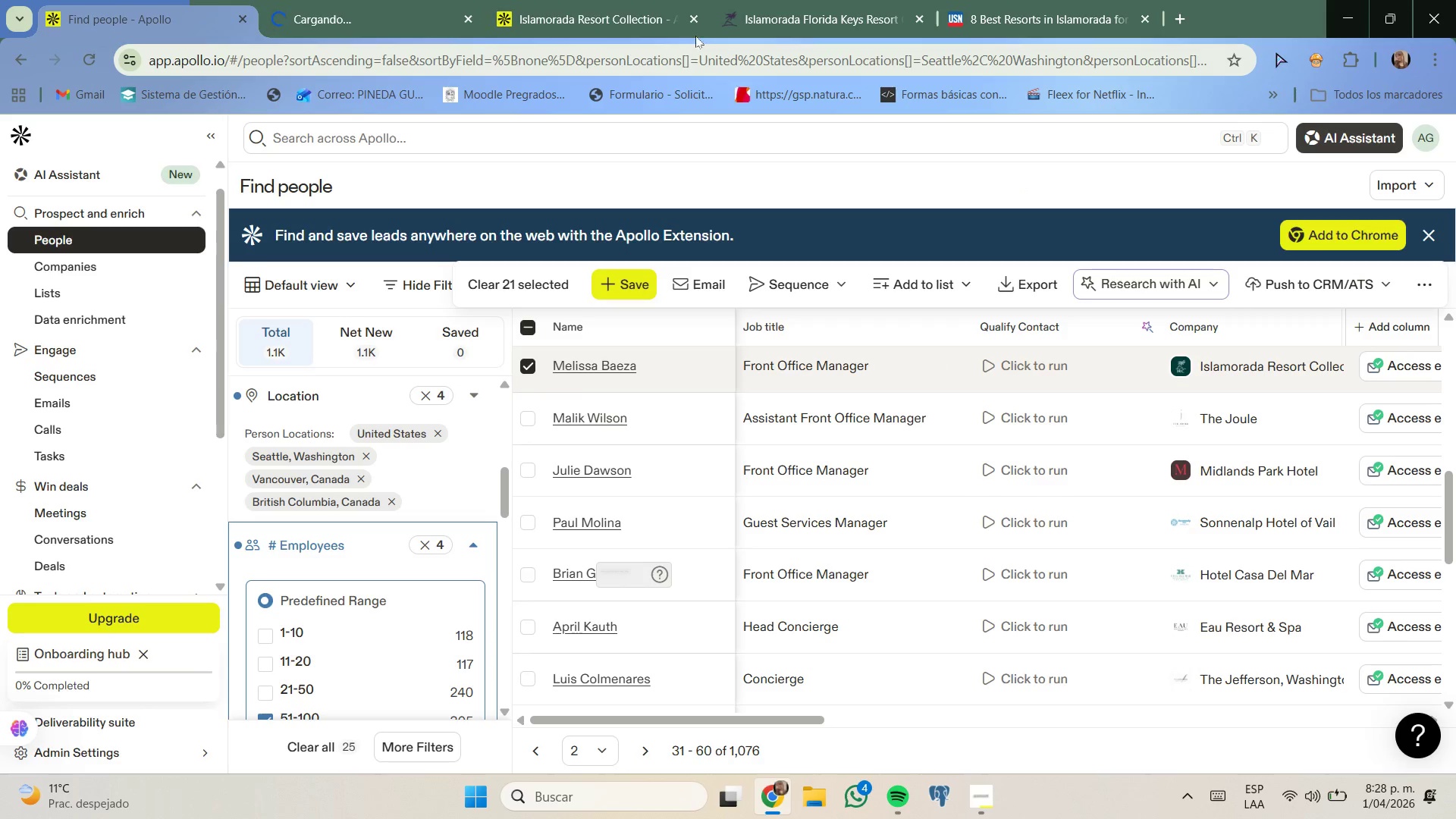 
left_click([695, 22])
 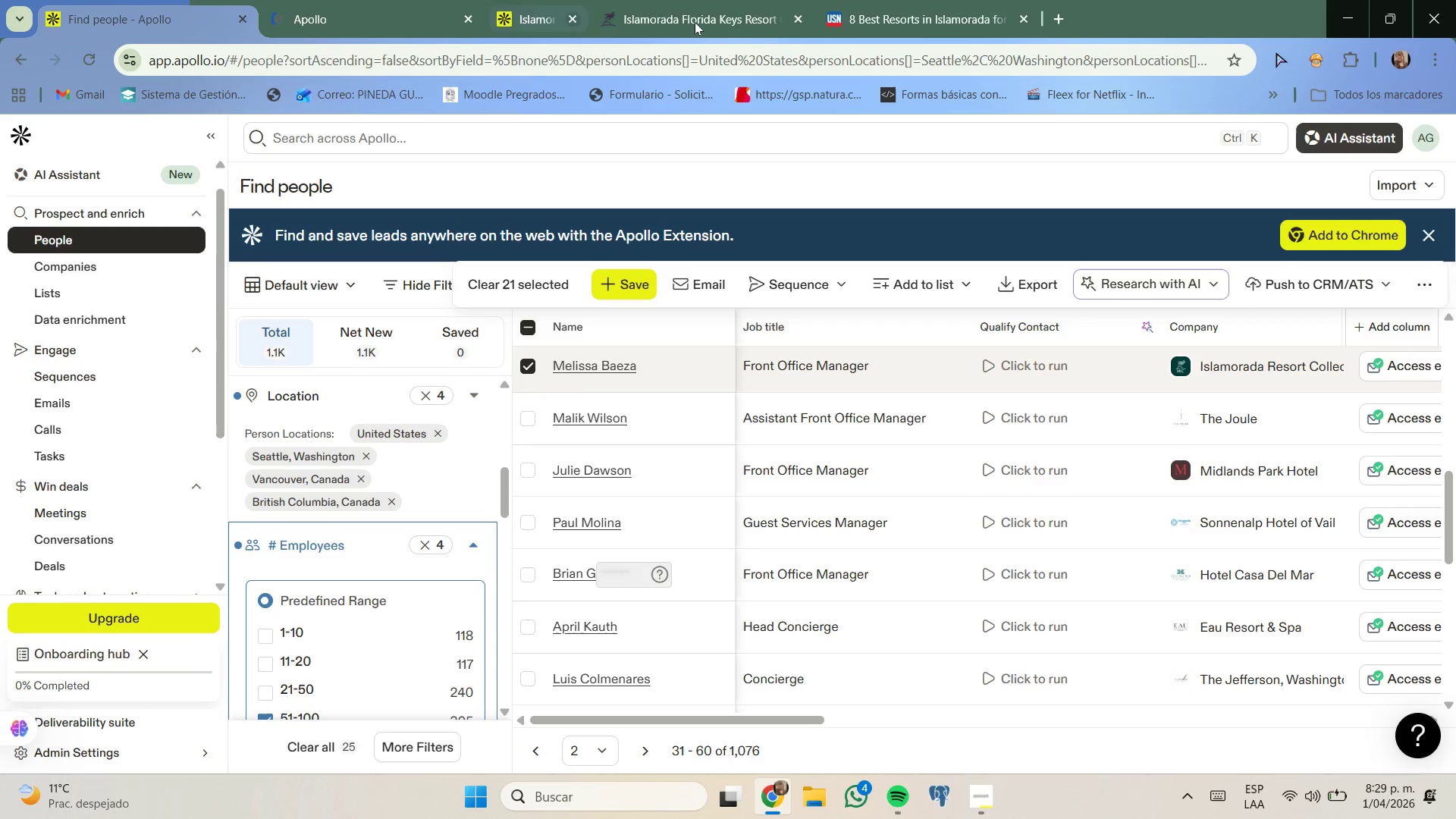 
left_click([695, 22])
 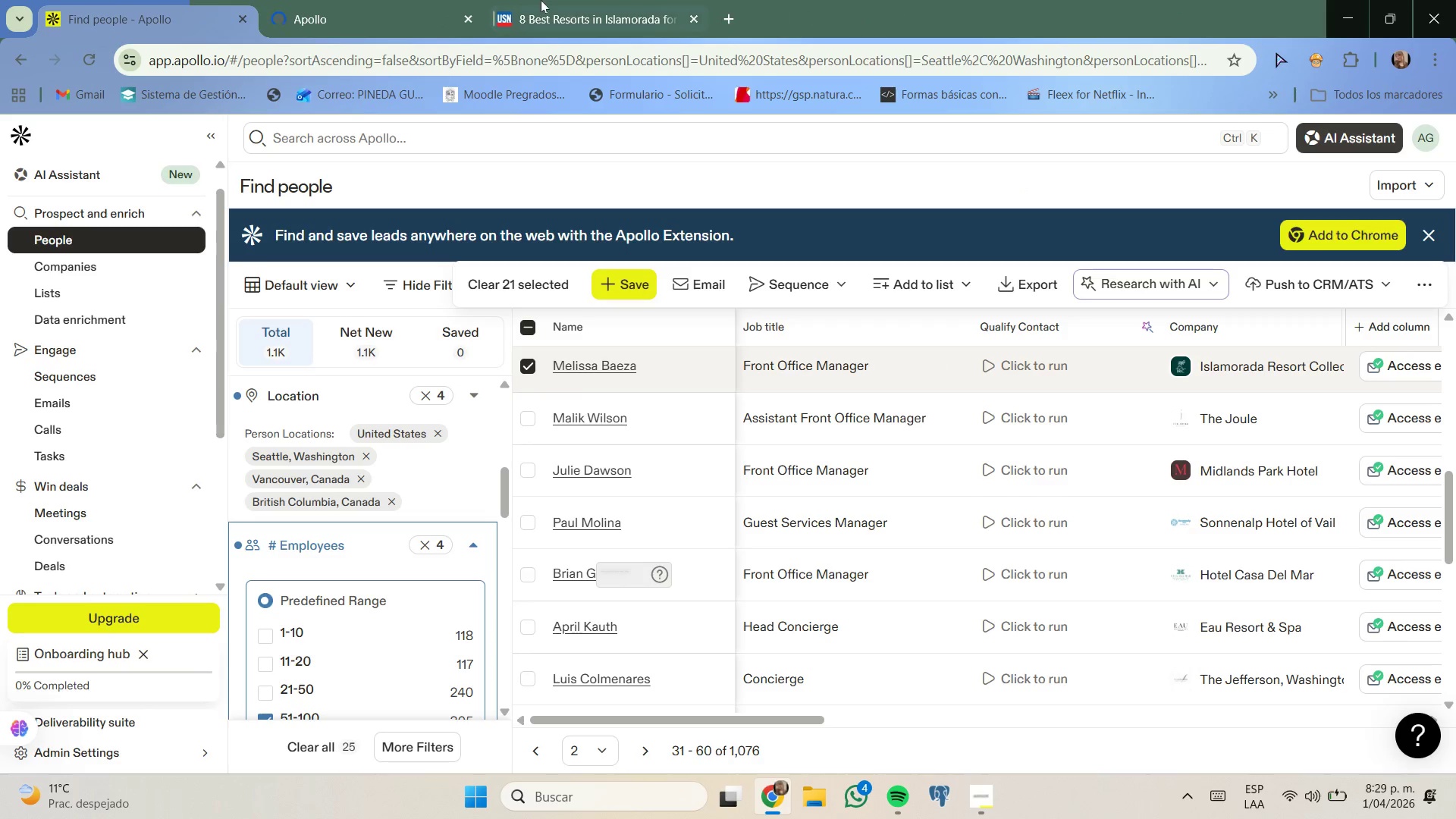 
left_click([494, 0])
 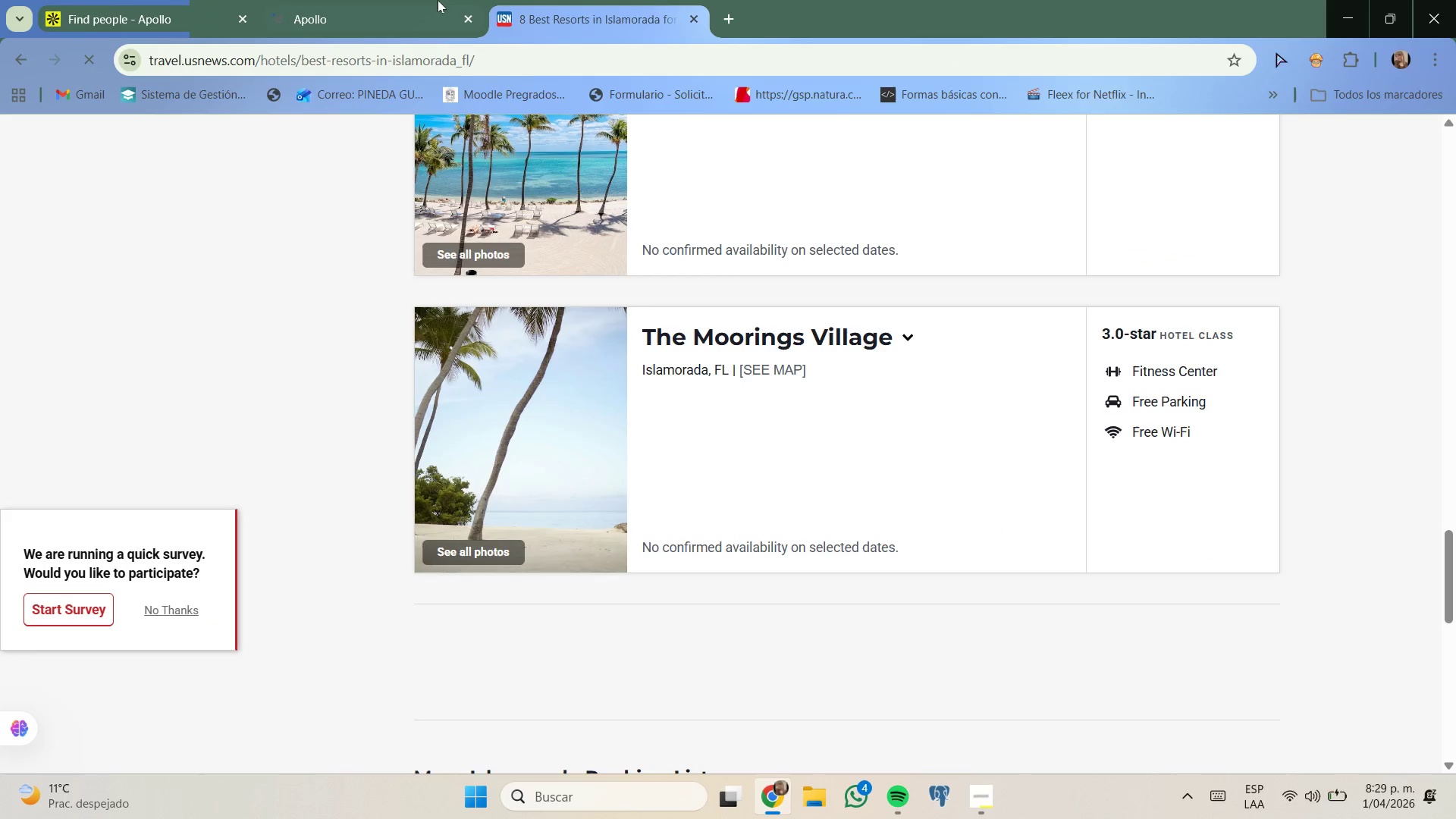 
left_click([421, 0])
 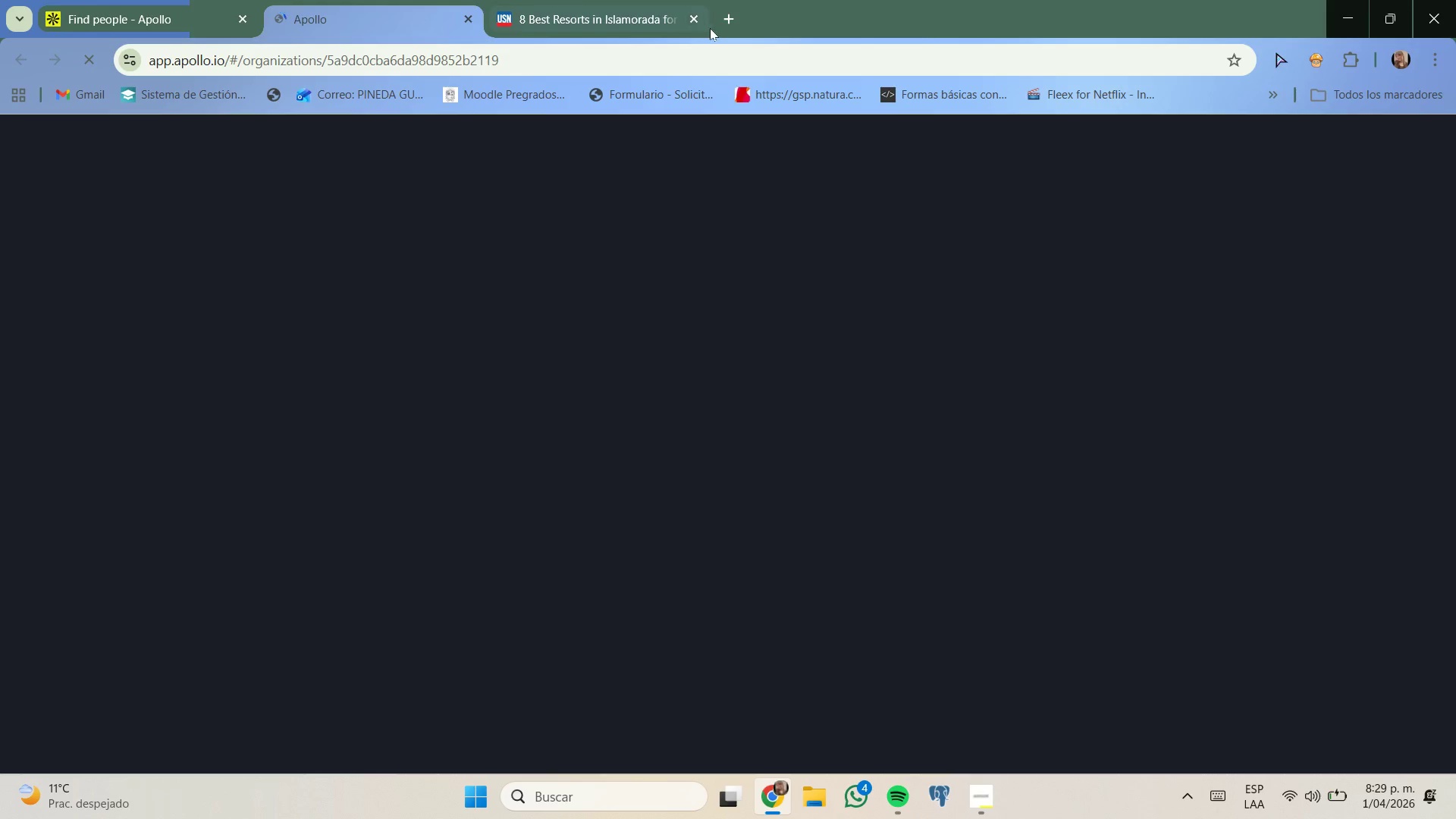 
left_click([691, 20])
 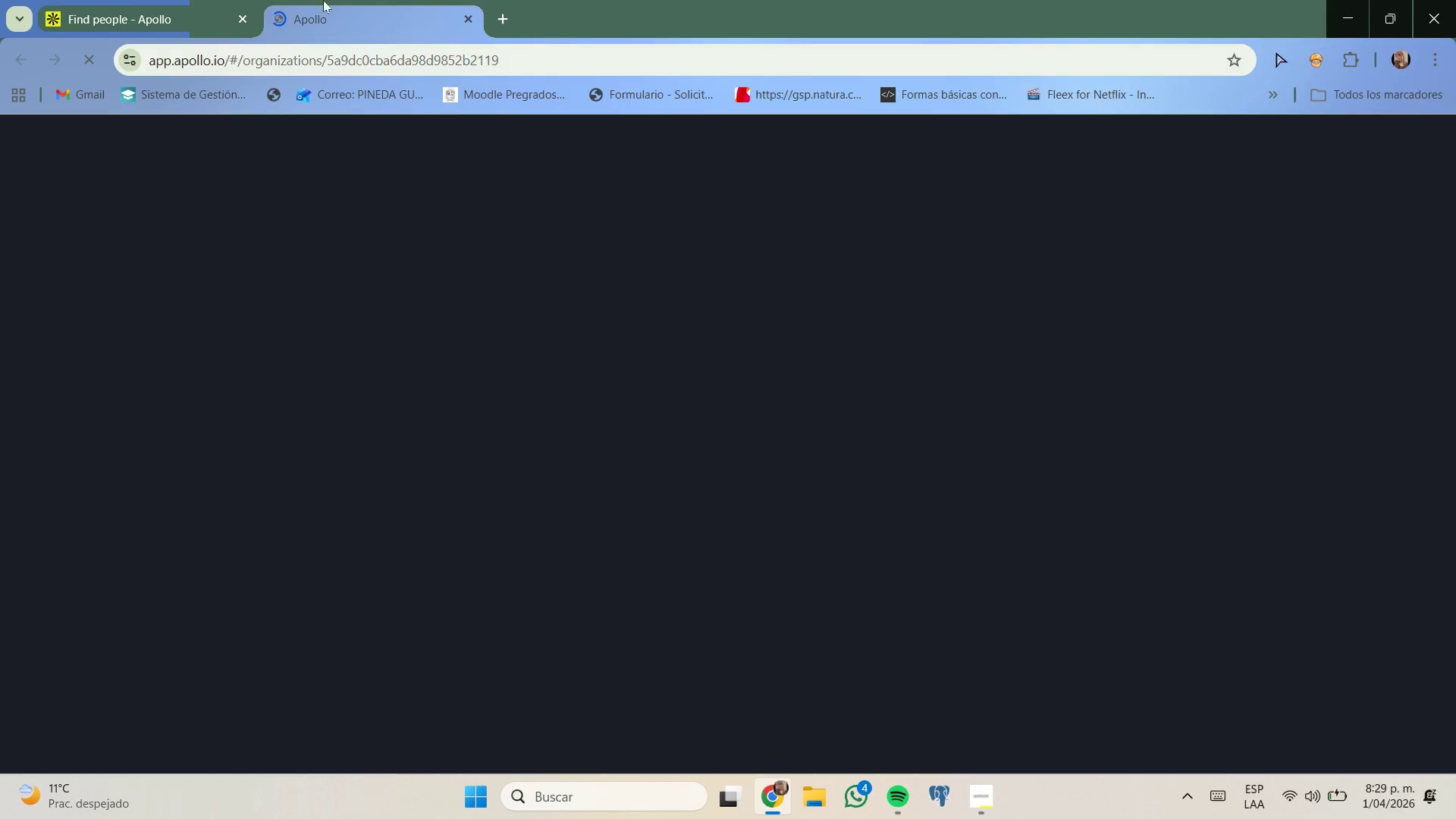 
left_click([159, 0])
 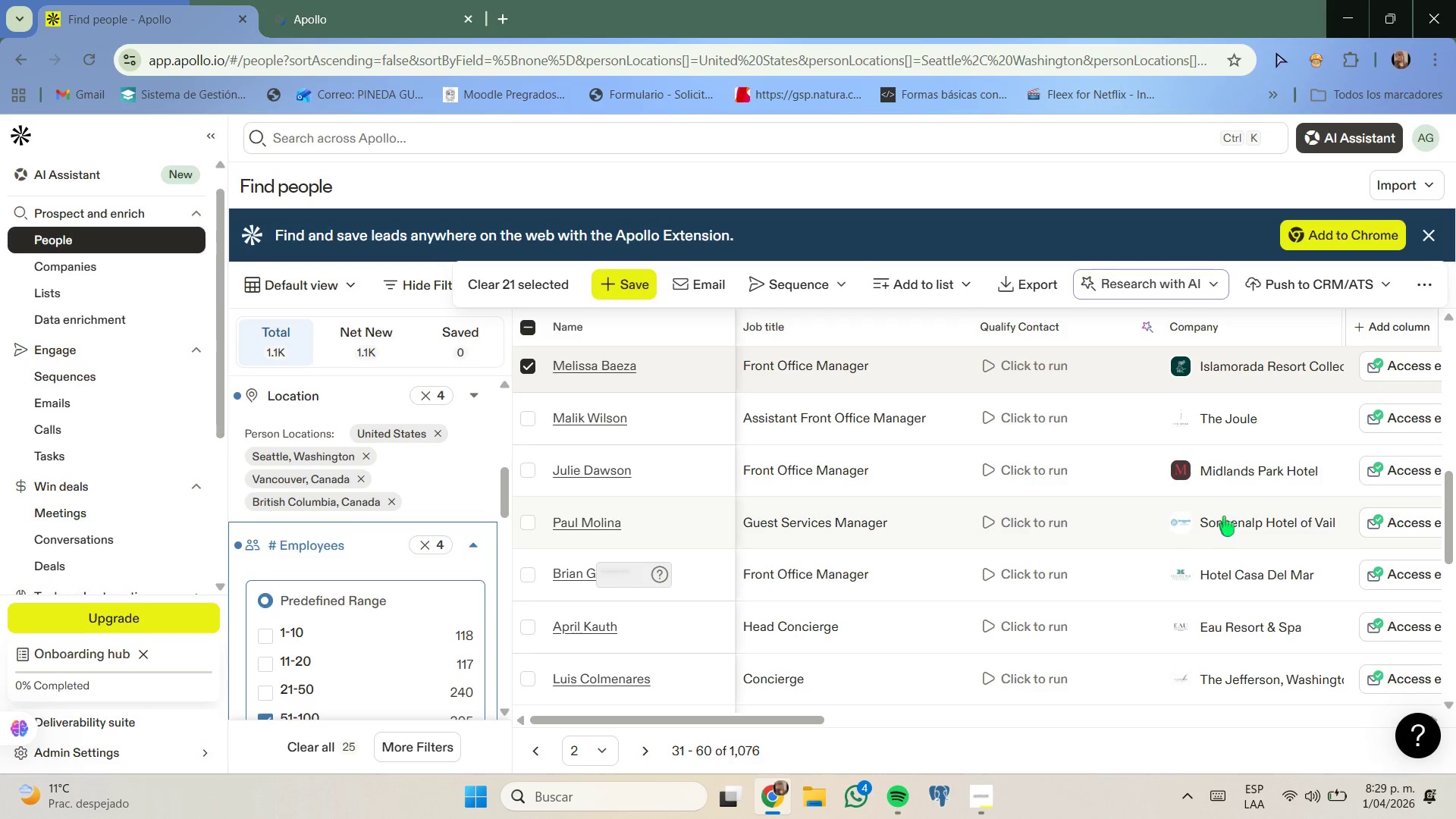 
right_click([1231, 521])
 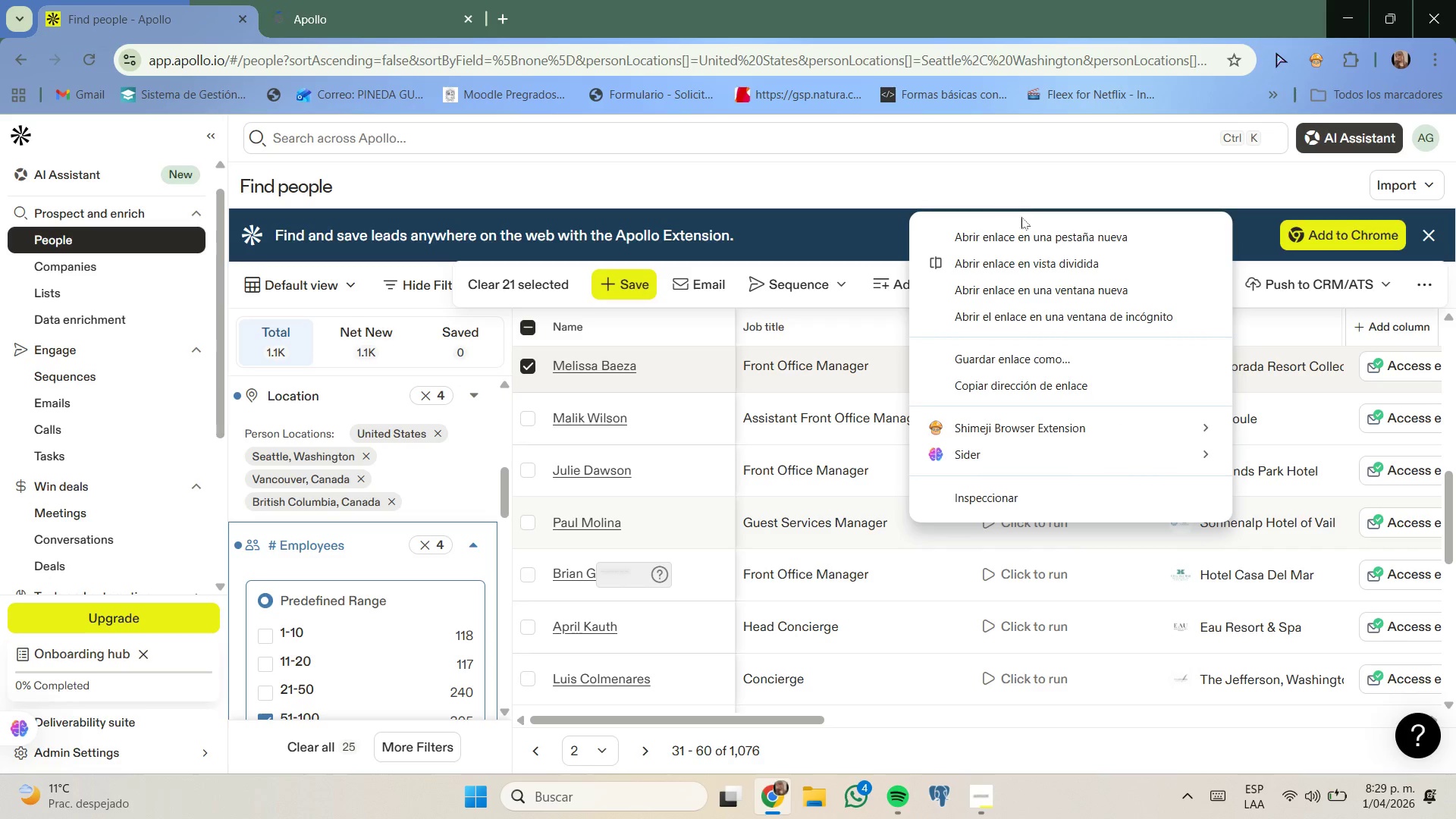 
left_click([1031, 229])
 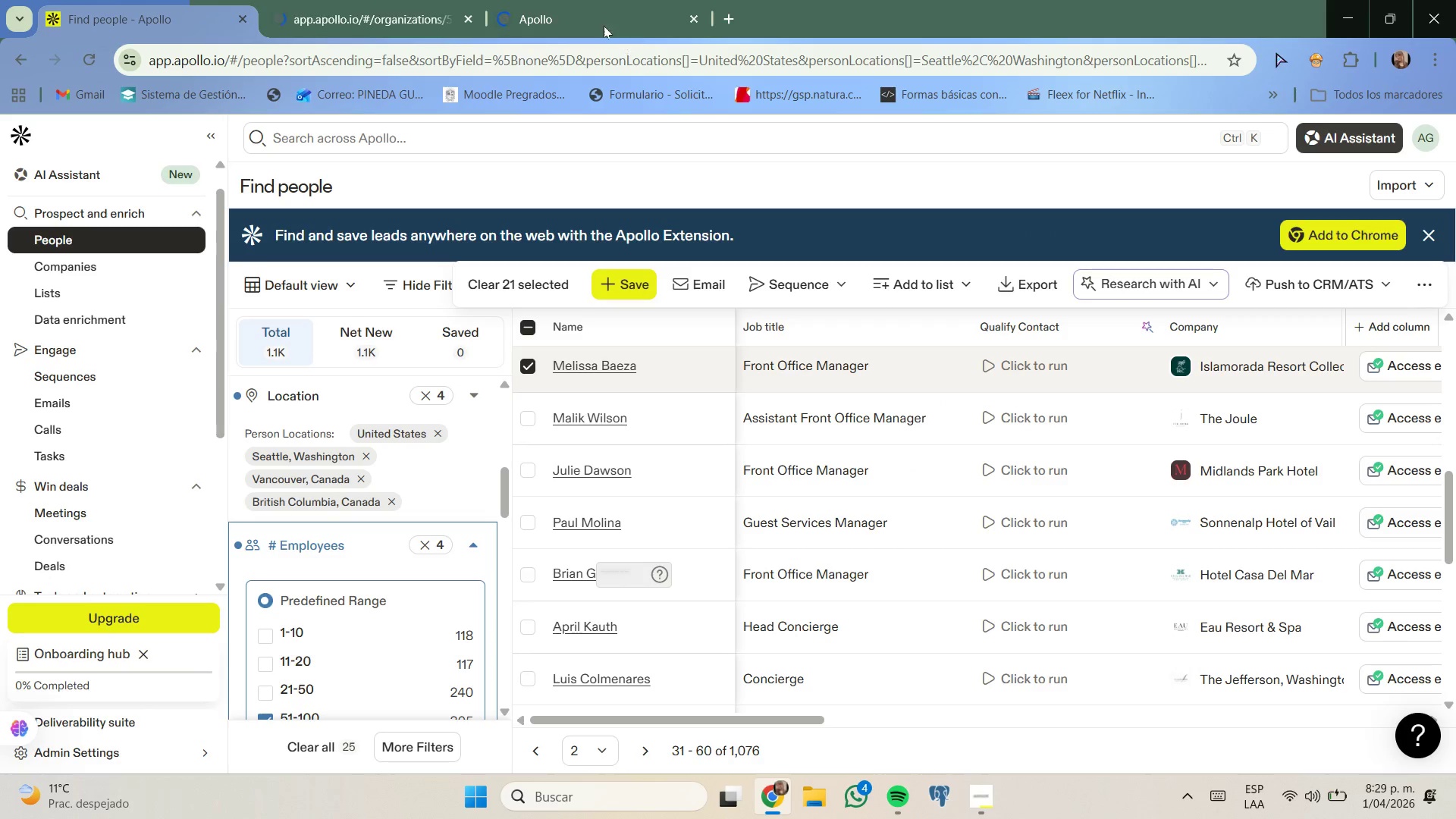 
left_click([605, 0])
 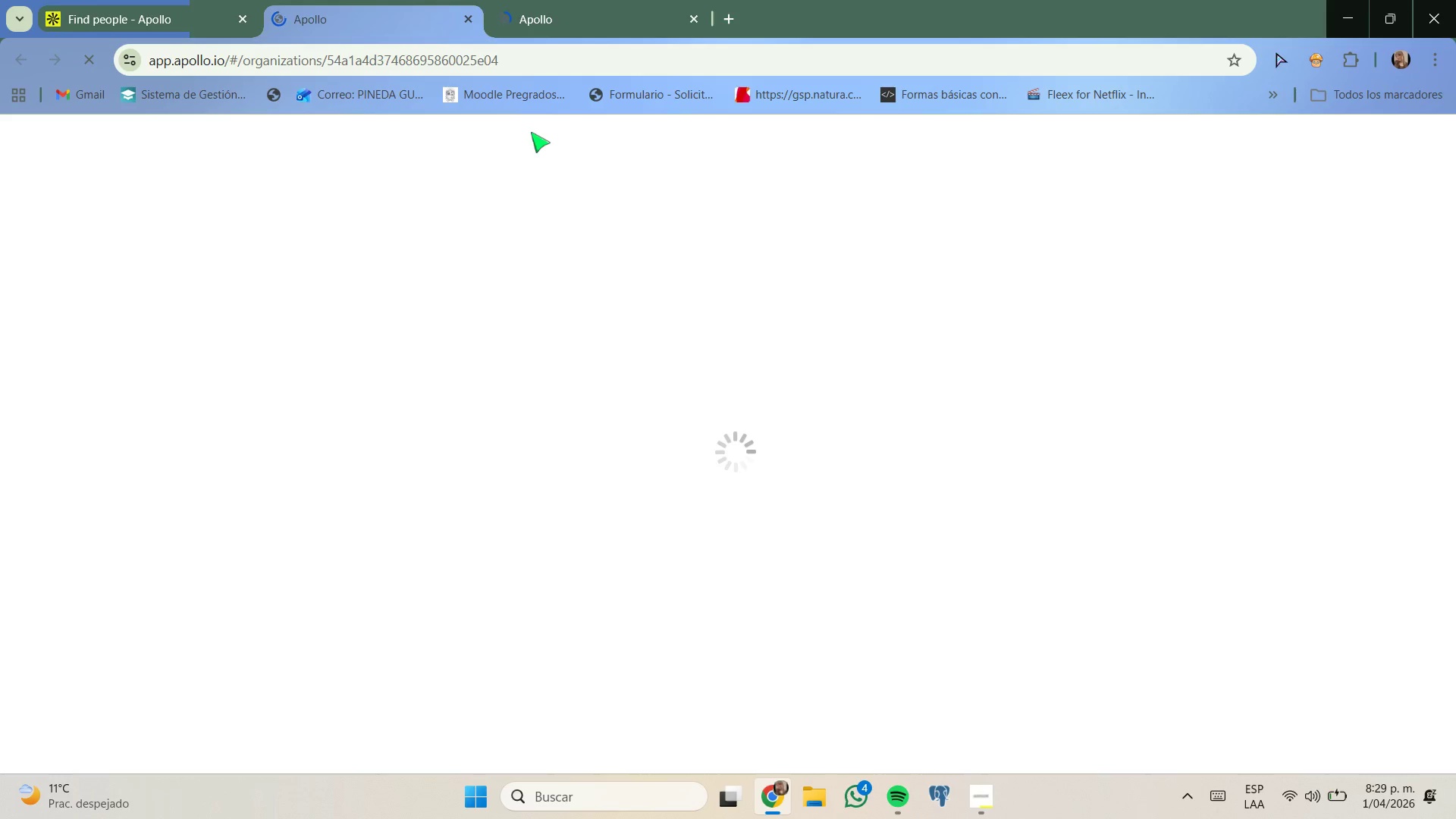 
wait(9.27)
 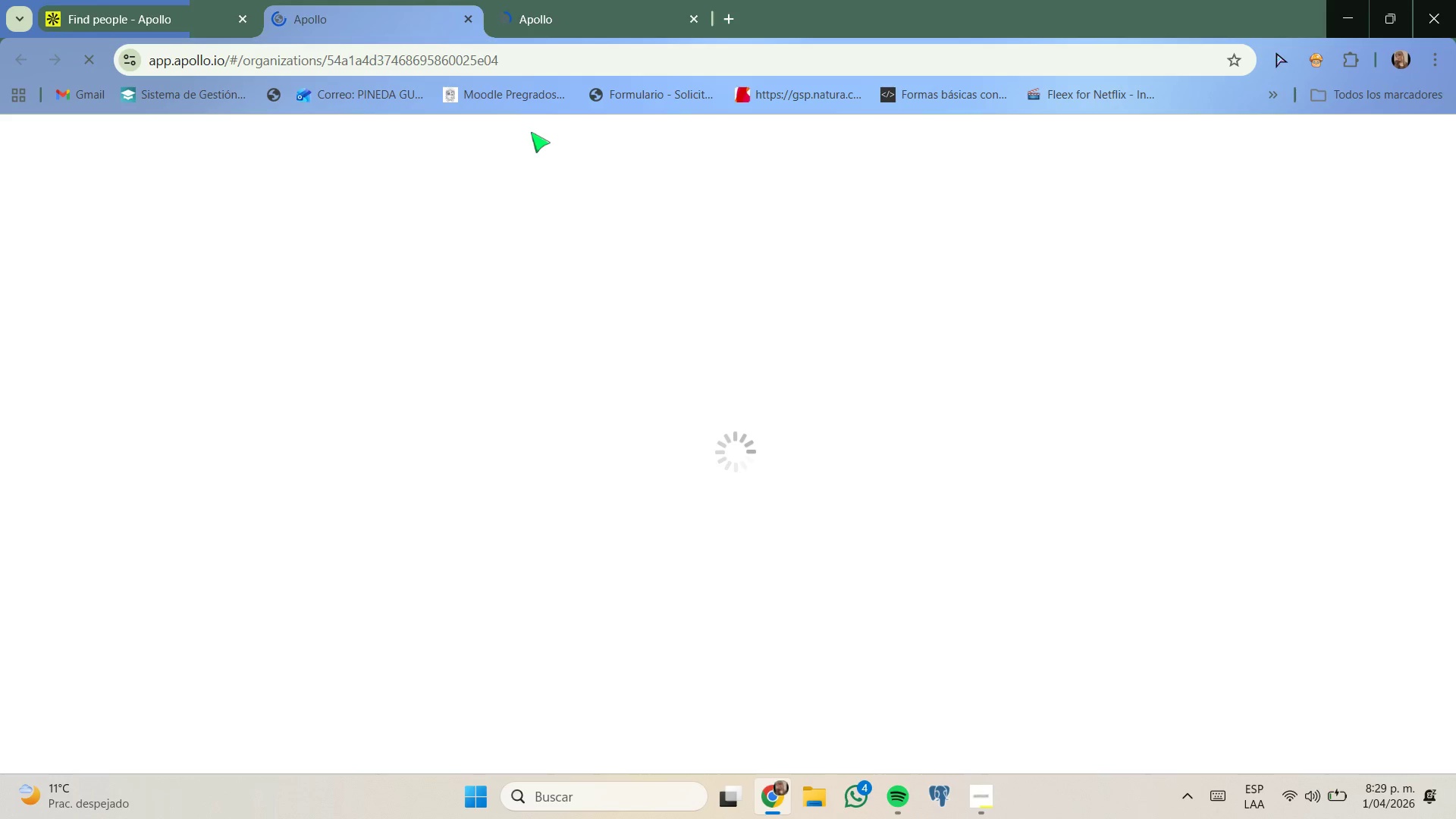 
left_click([613, 0])
 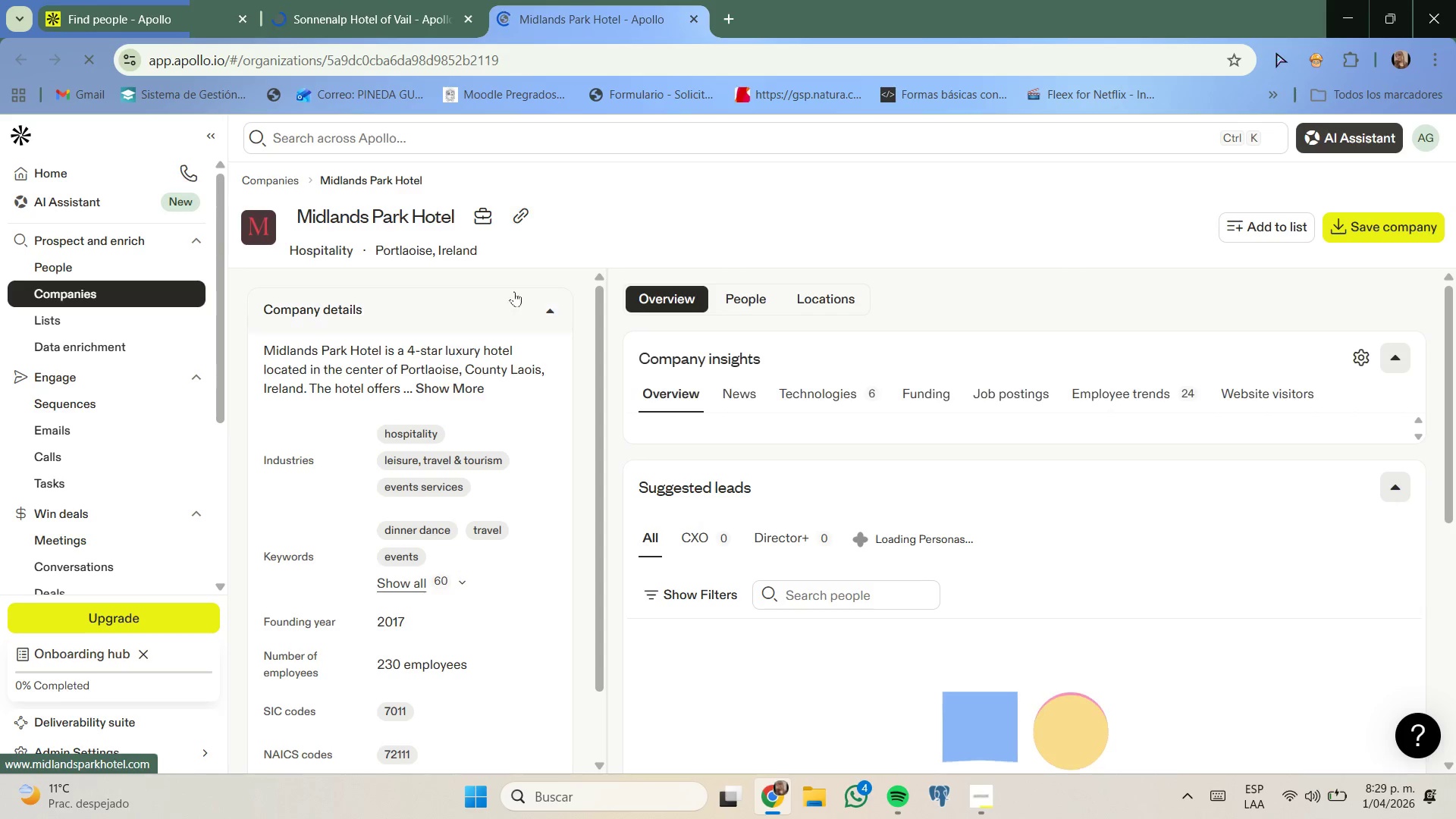 
left_click([529, 214])
 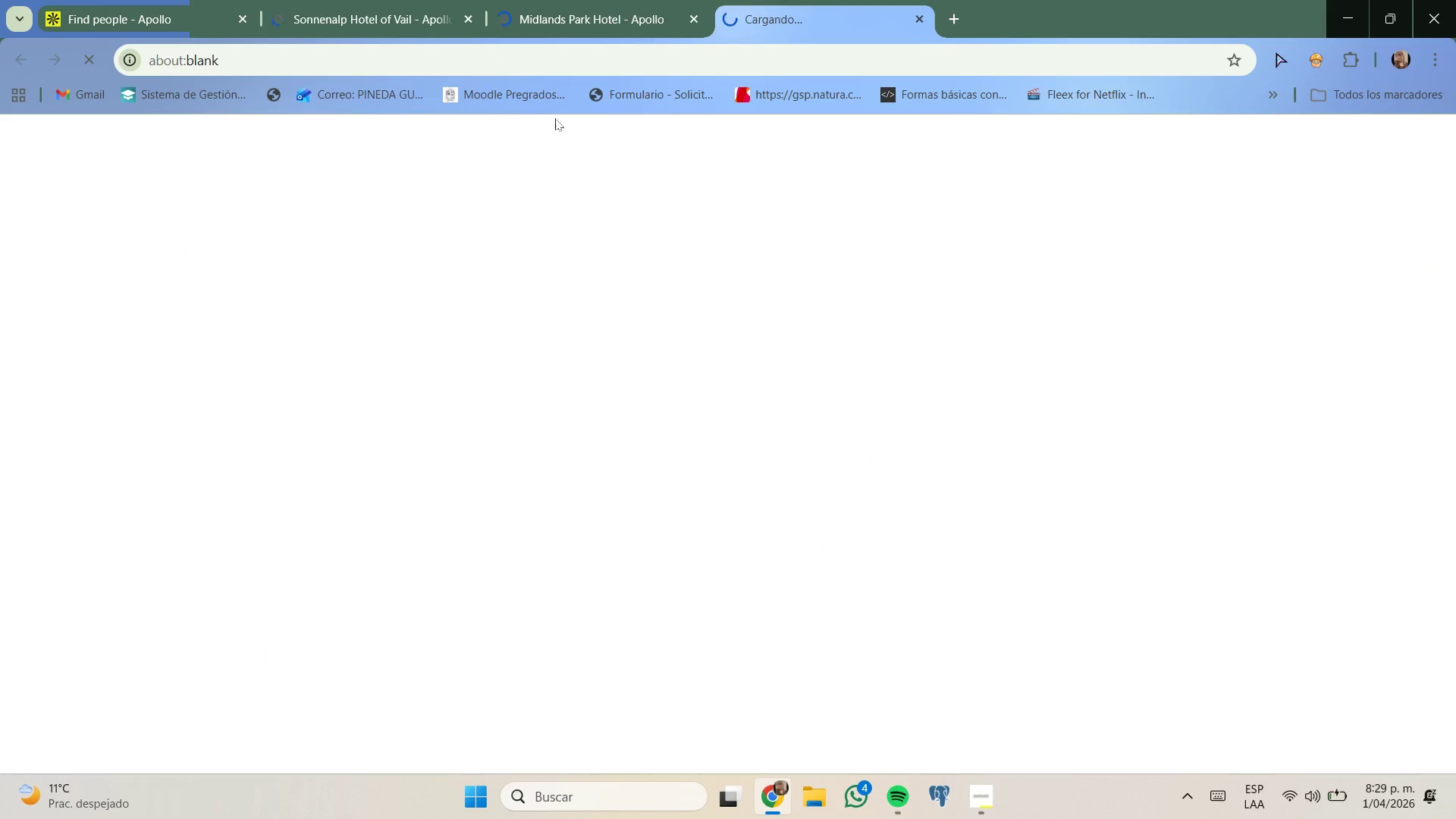 
left_click([617, 8])
 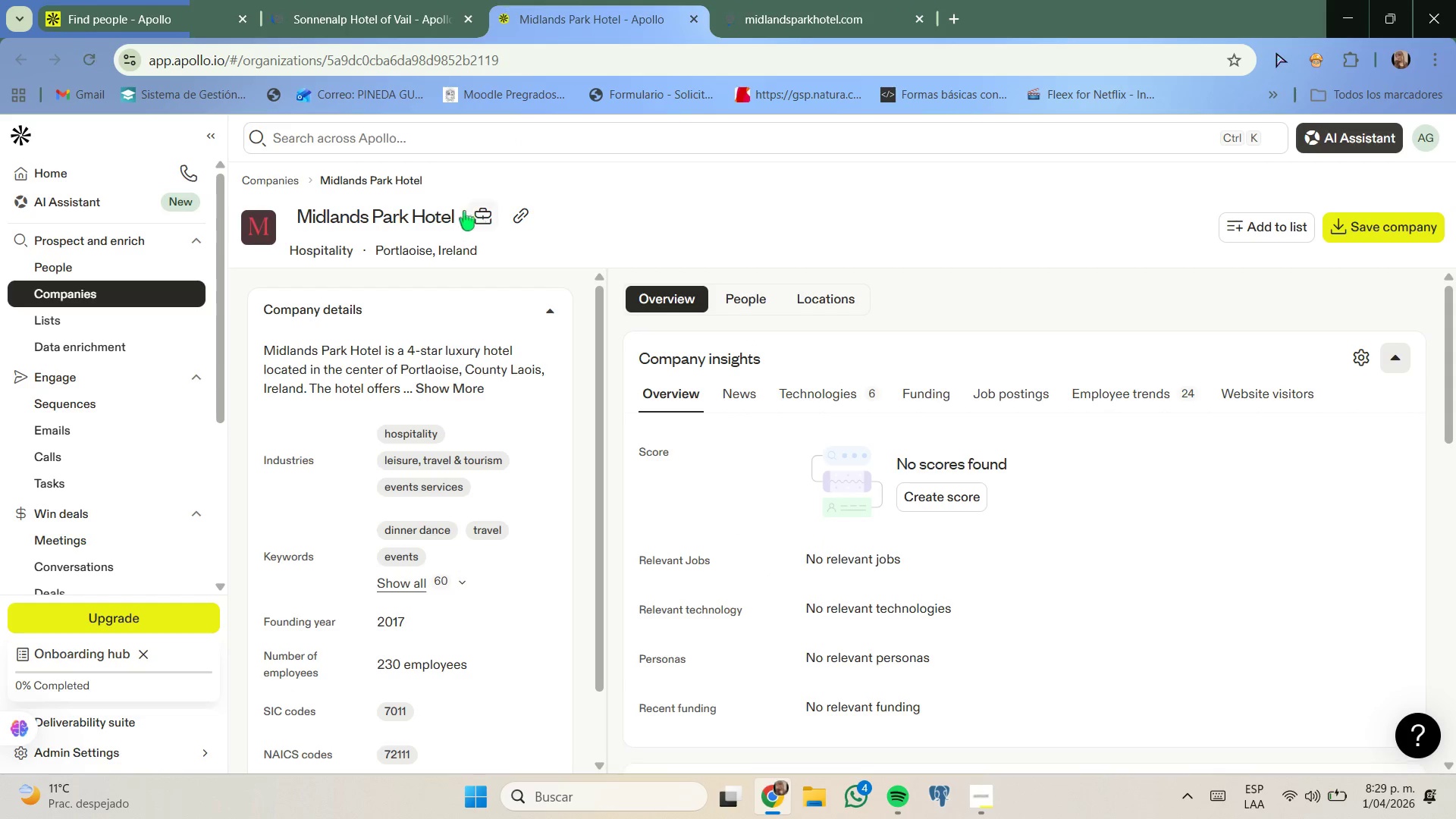 
left_click_drag(start_coordinate=[457, 213], to_coordinate=[299, 217])
 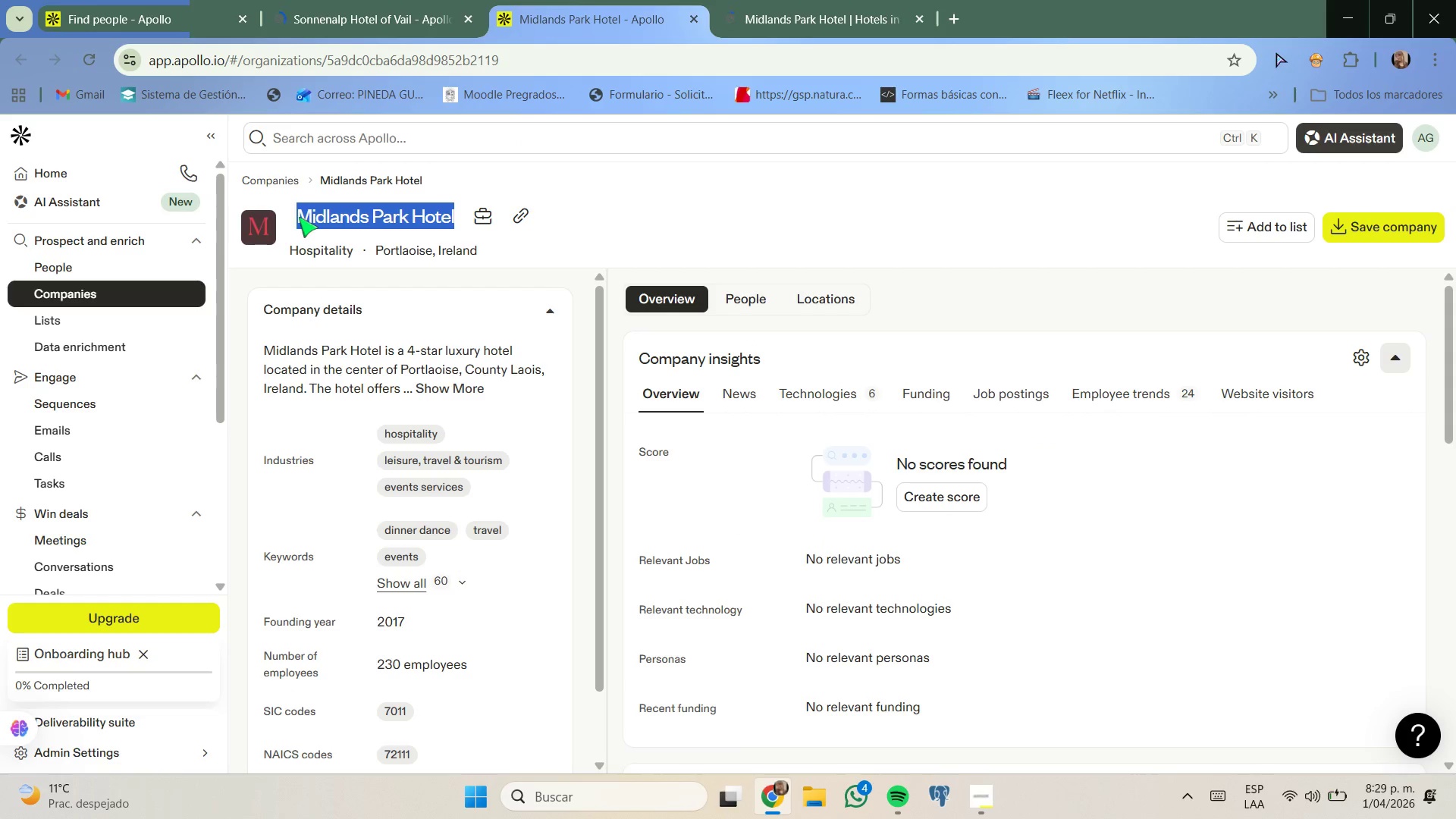 
key(Control+ControlLeft)
 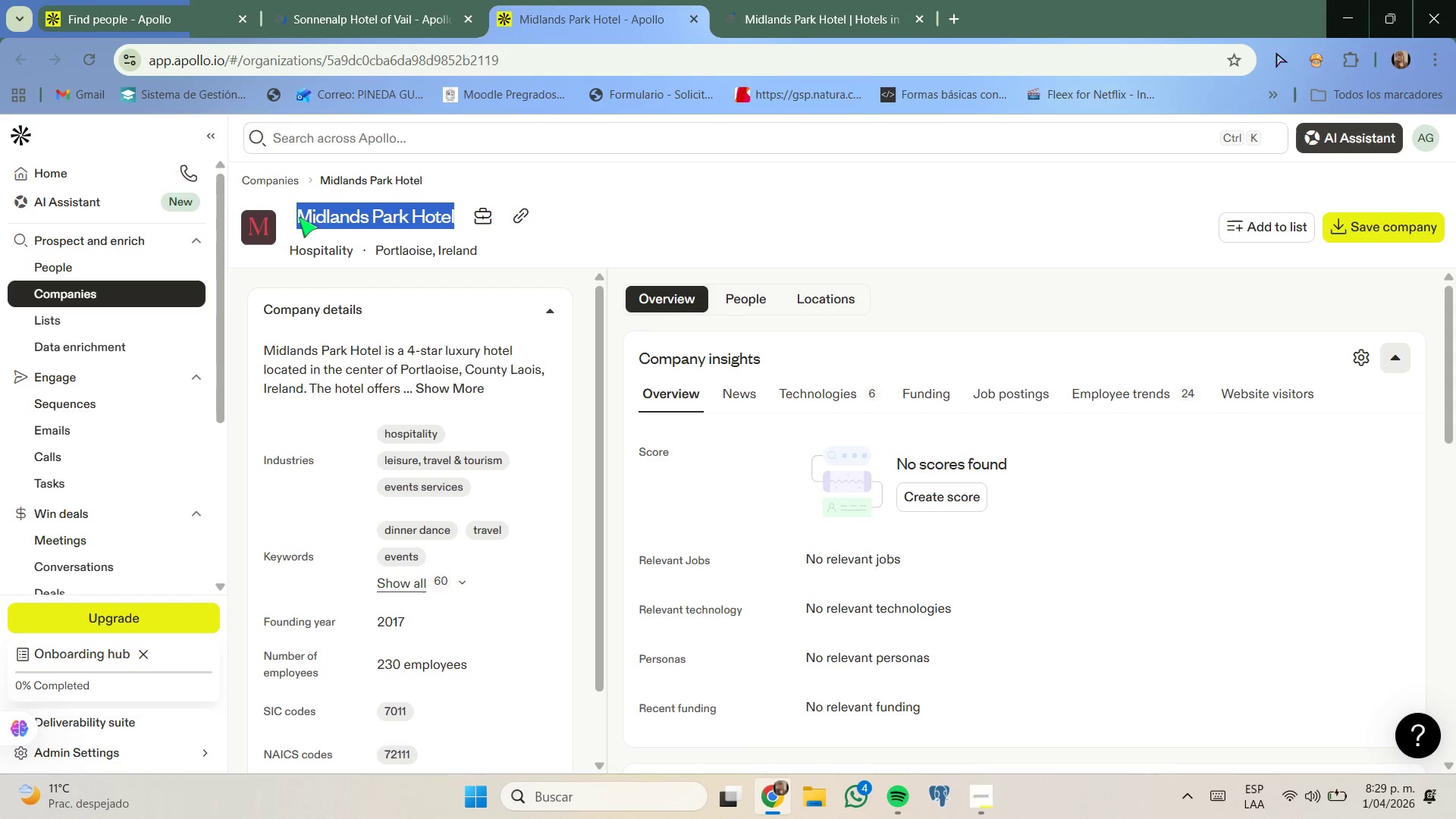 
key(Control+C)
 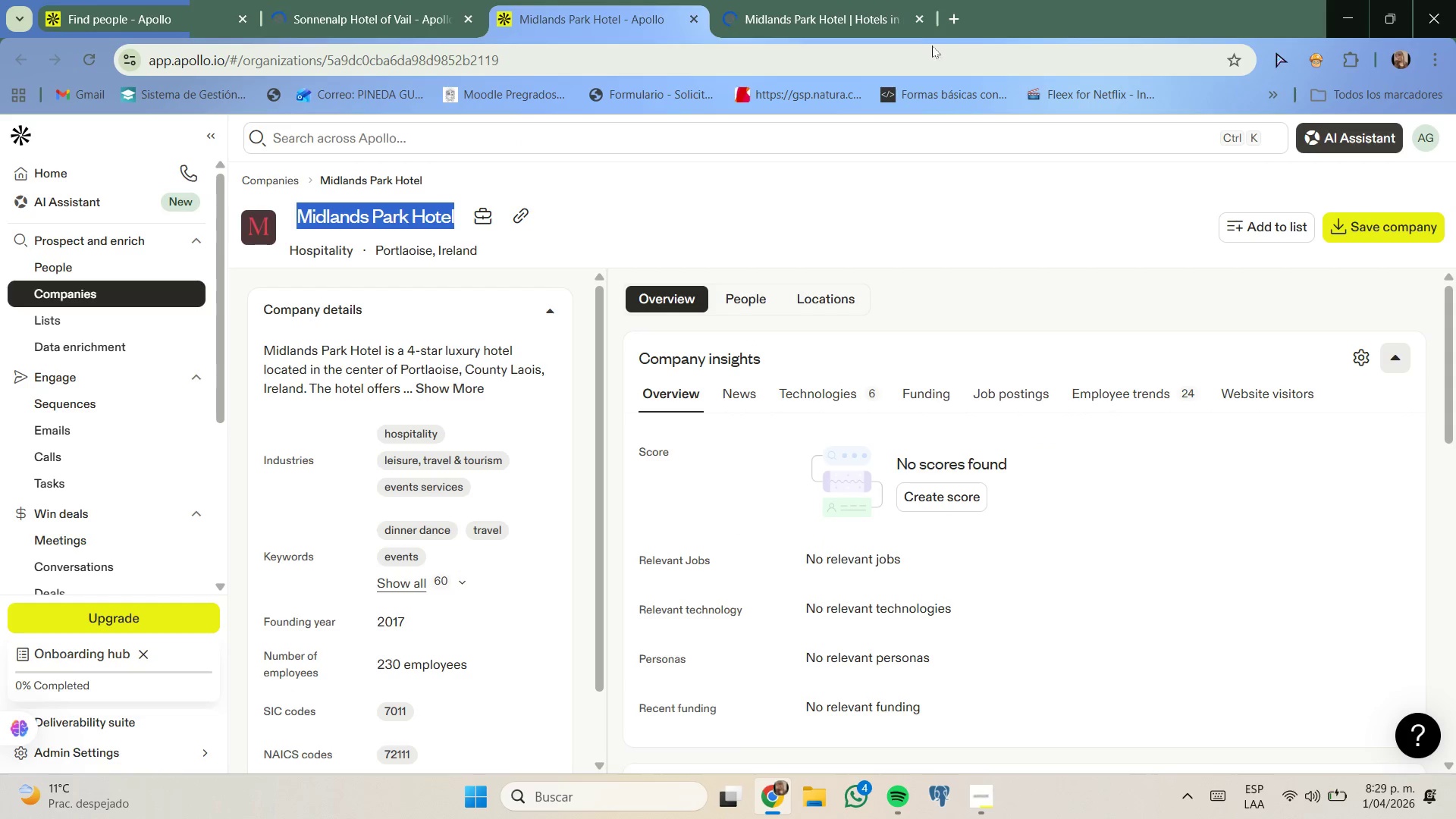 
left_click([946, 28])
 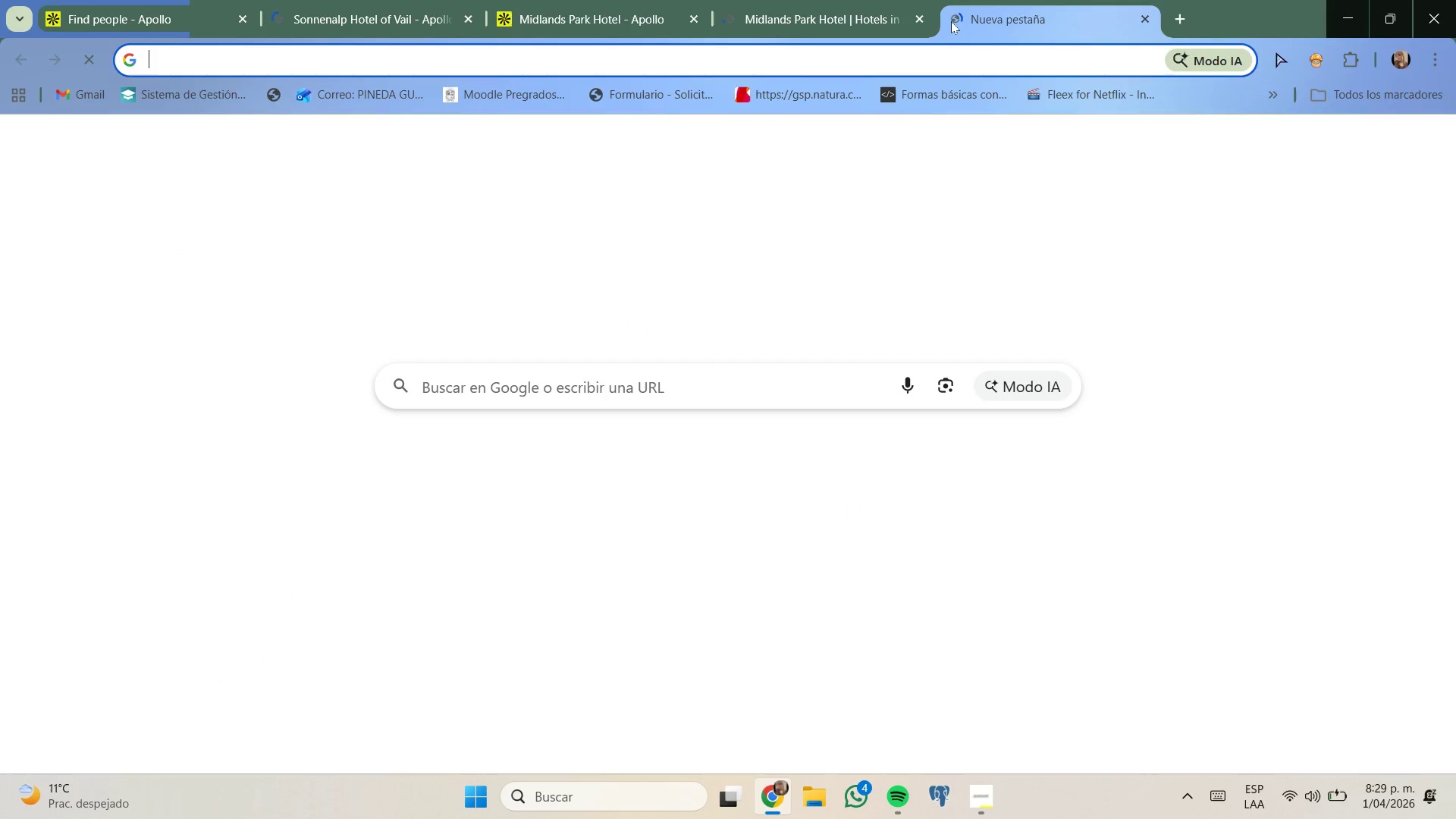 
key(Control+ControlLeft)
 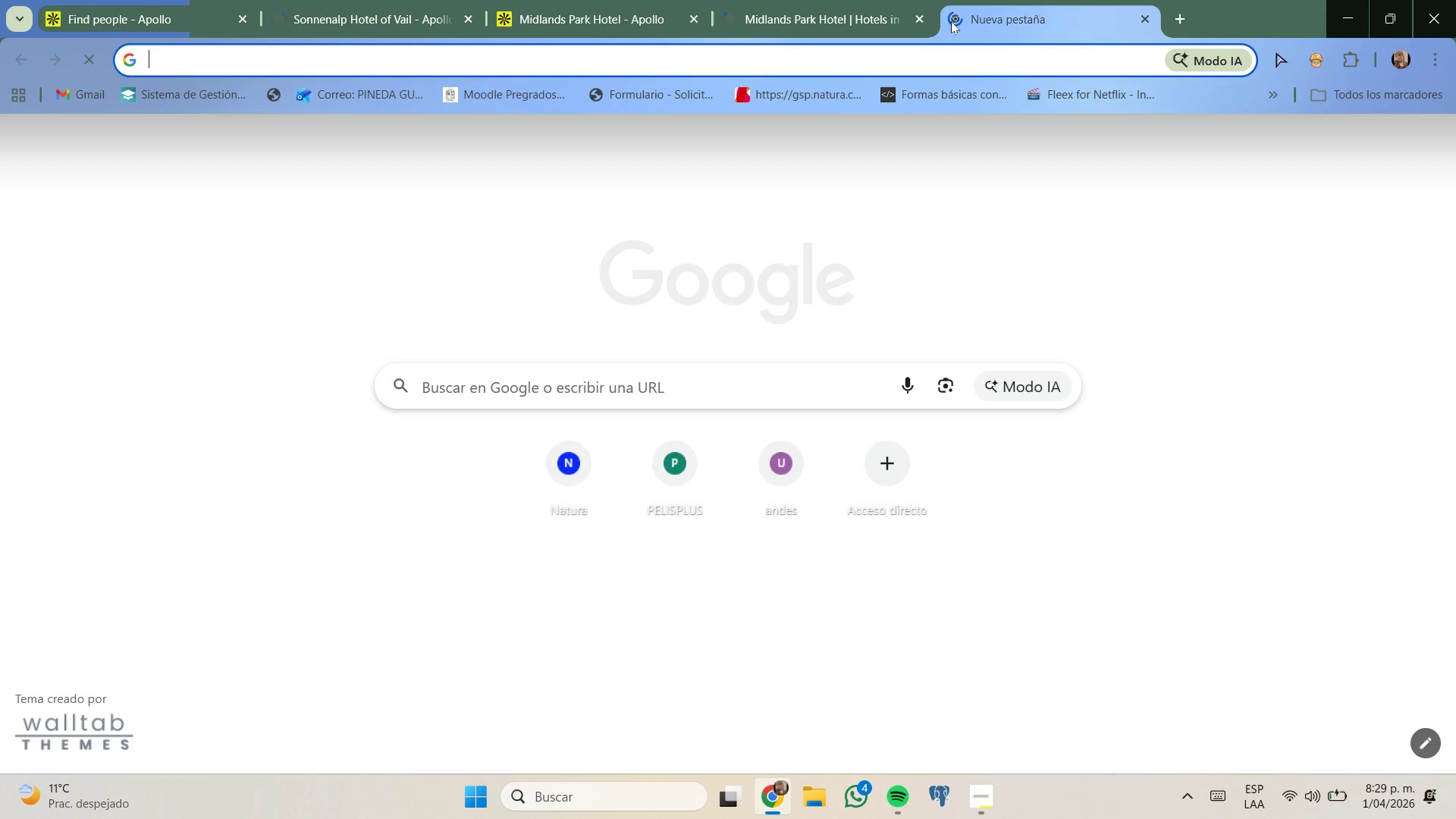 
key(Control+V)
 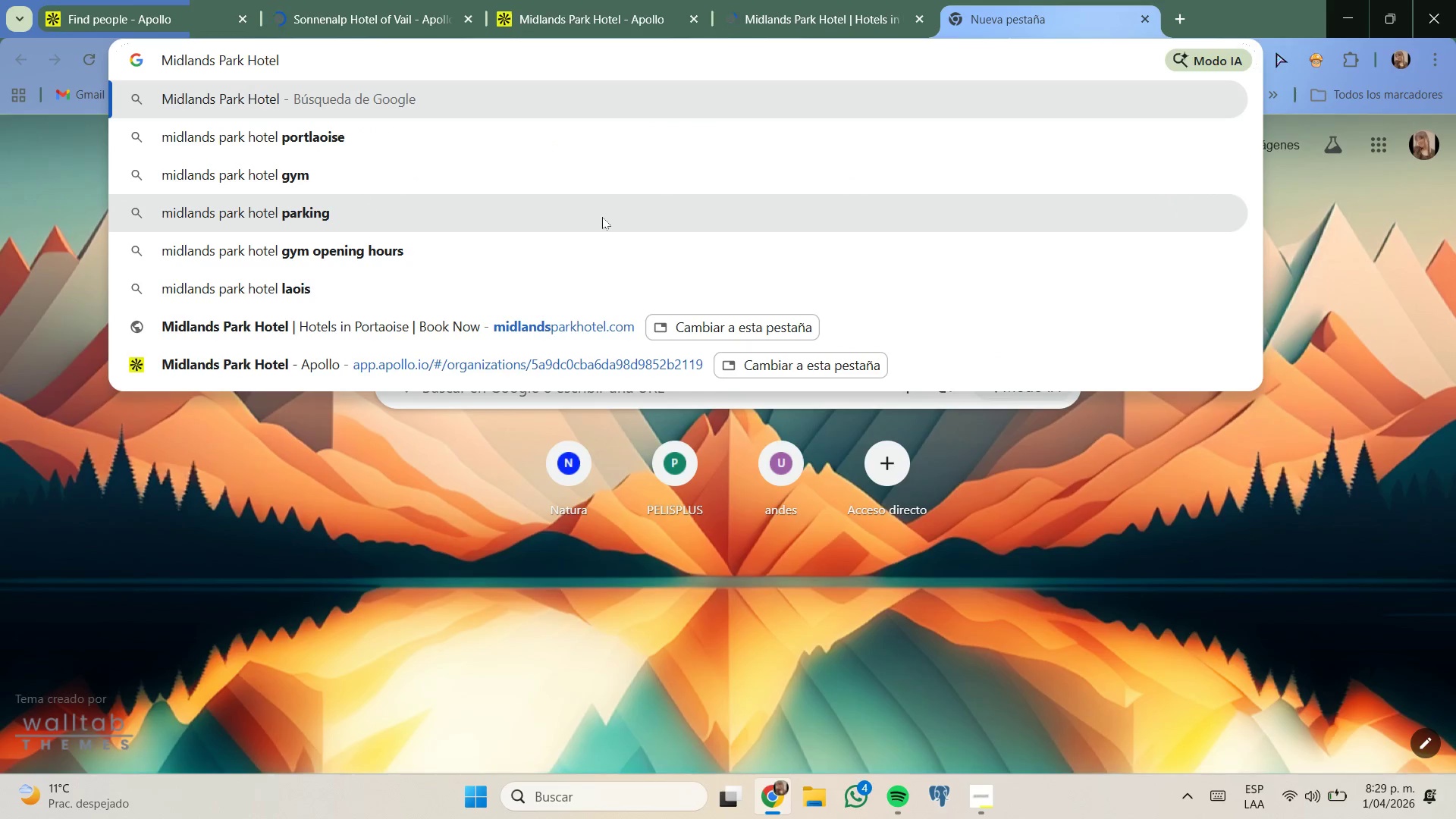 
type( star)
 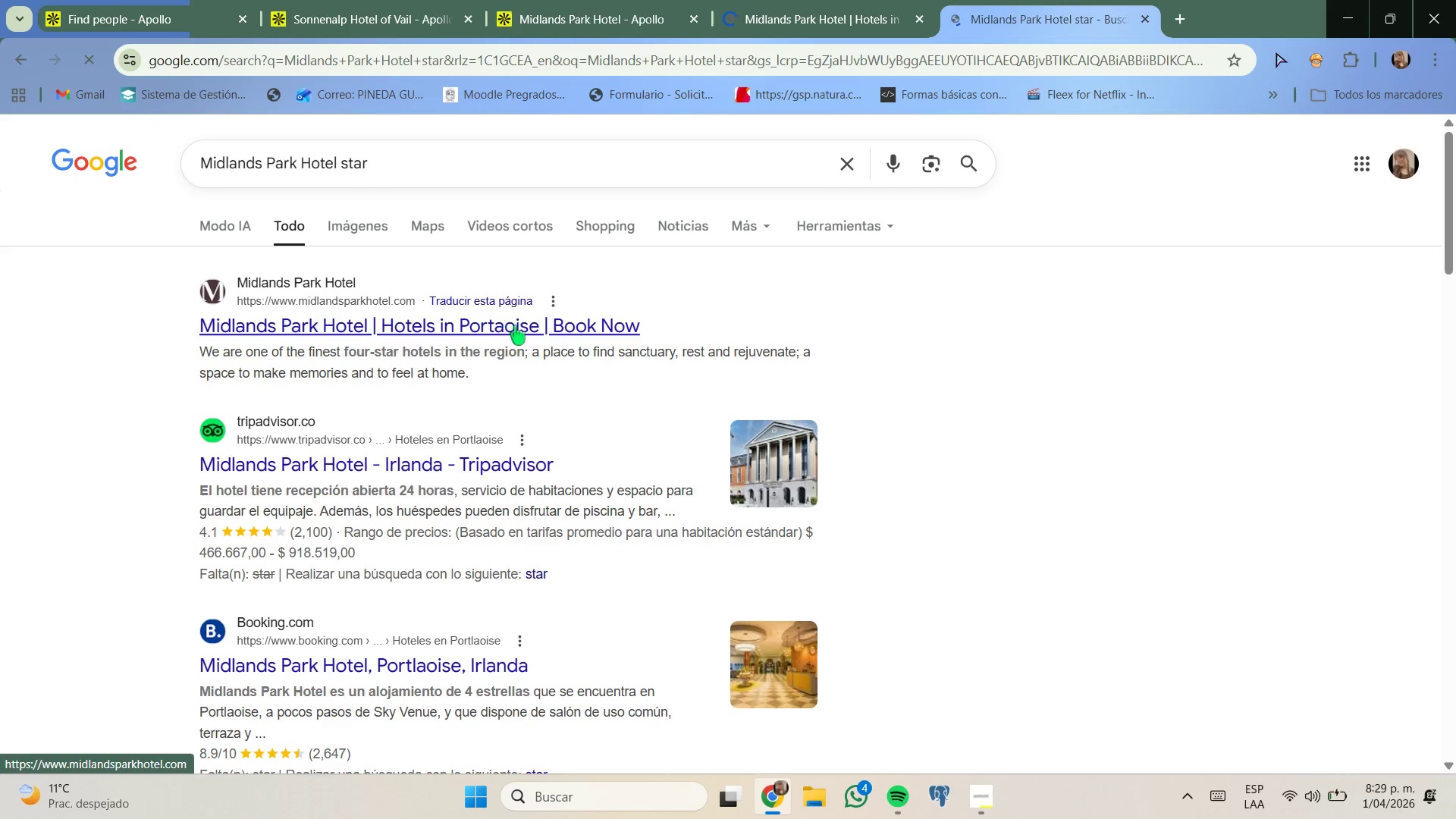 
scroll: coordinate [342, 397], scroll_direction: down, amount: 2.0
 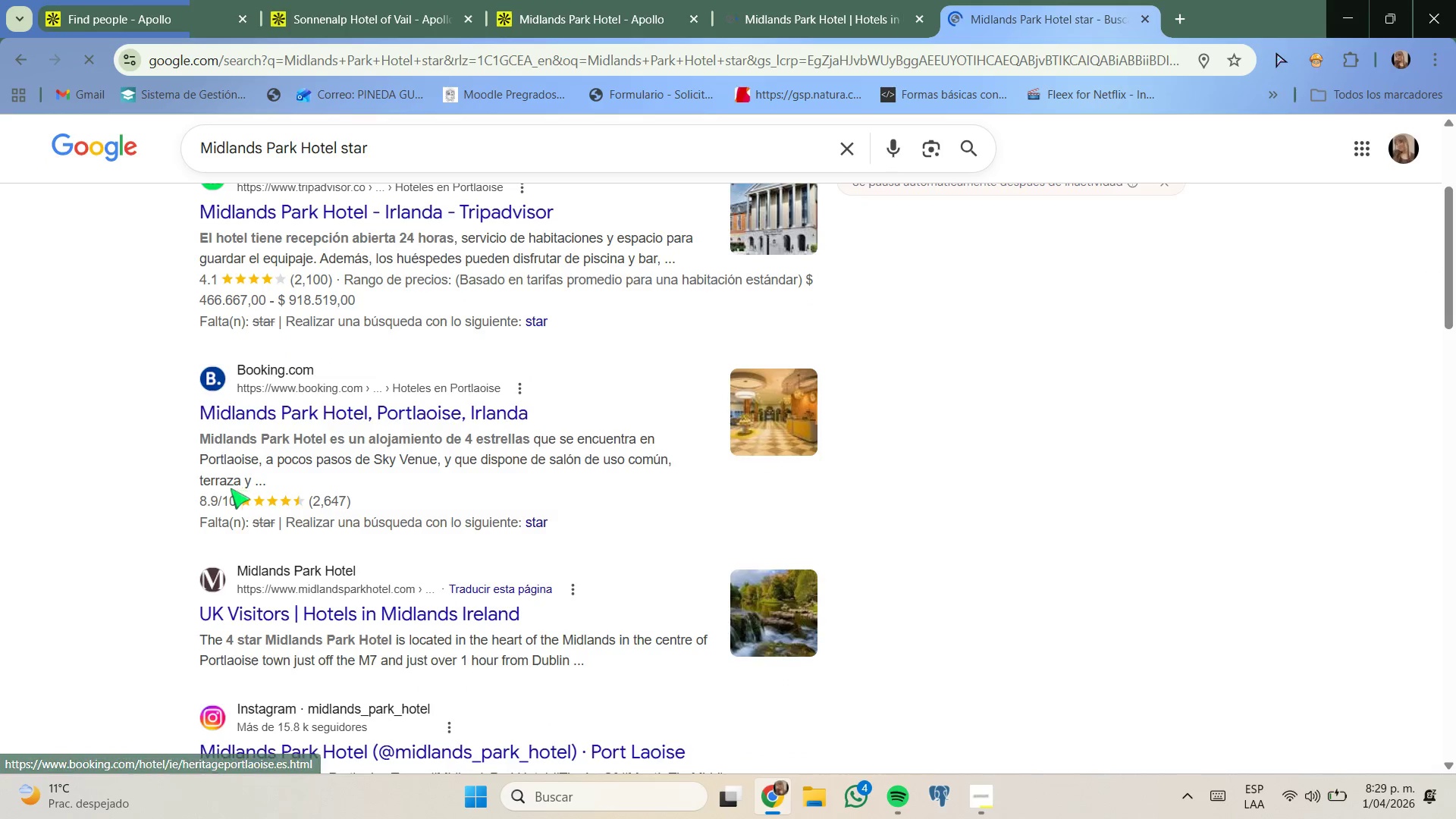 
left_click_drag(start_coordinate=[234, 492], to_coordinate=[309, 496])
 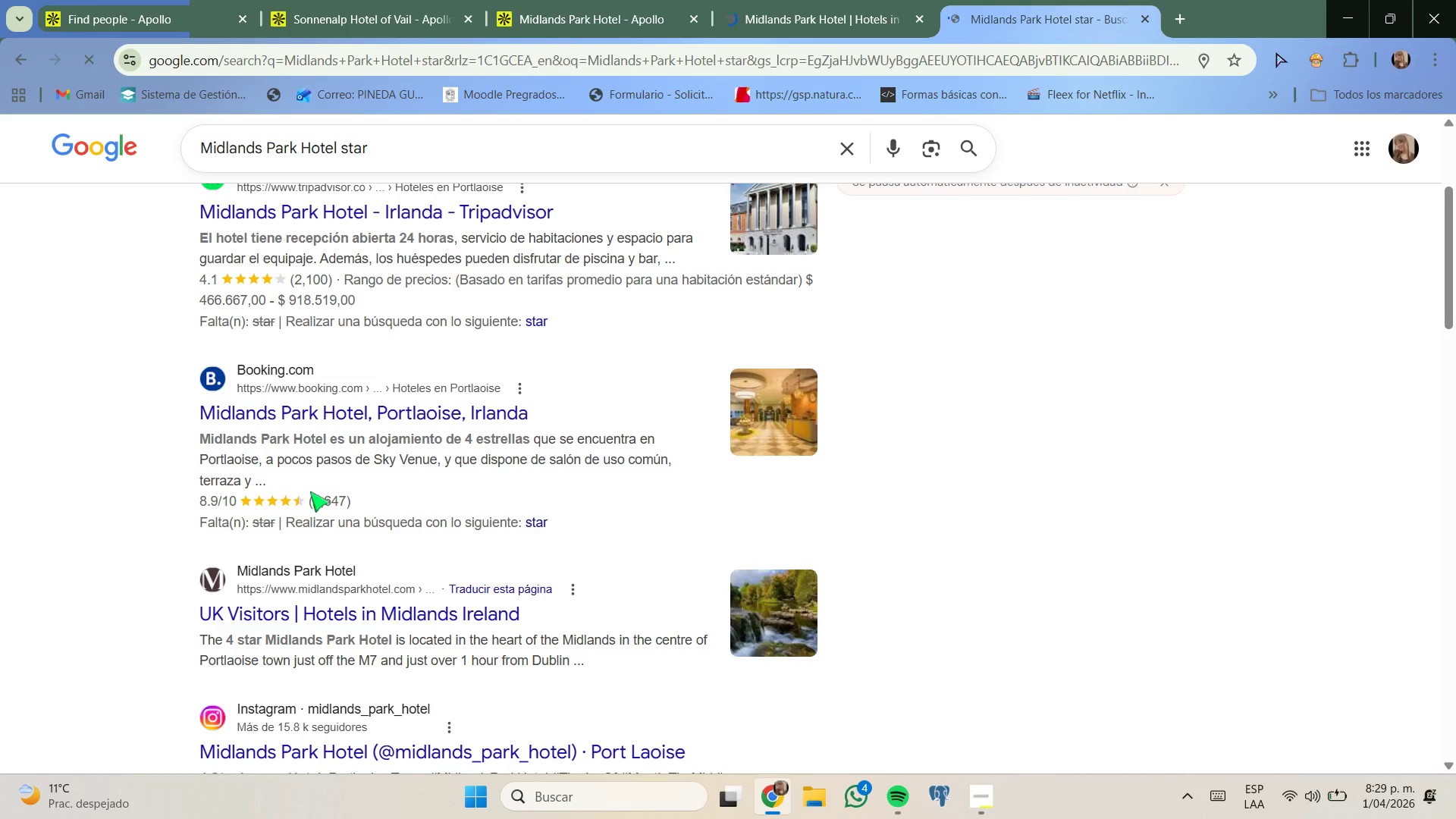 
scroll: coordinate [295, 528], scroll_direction: down, amount: 4.0
 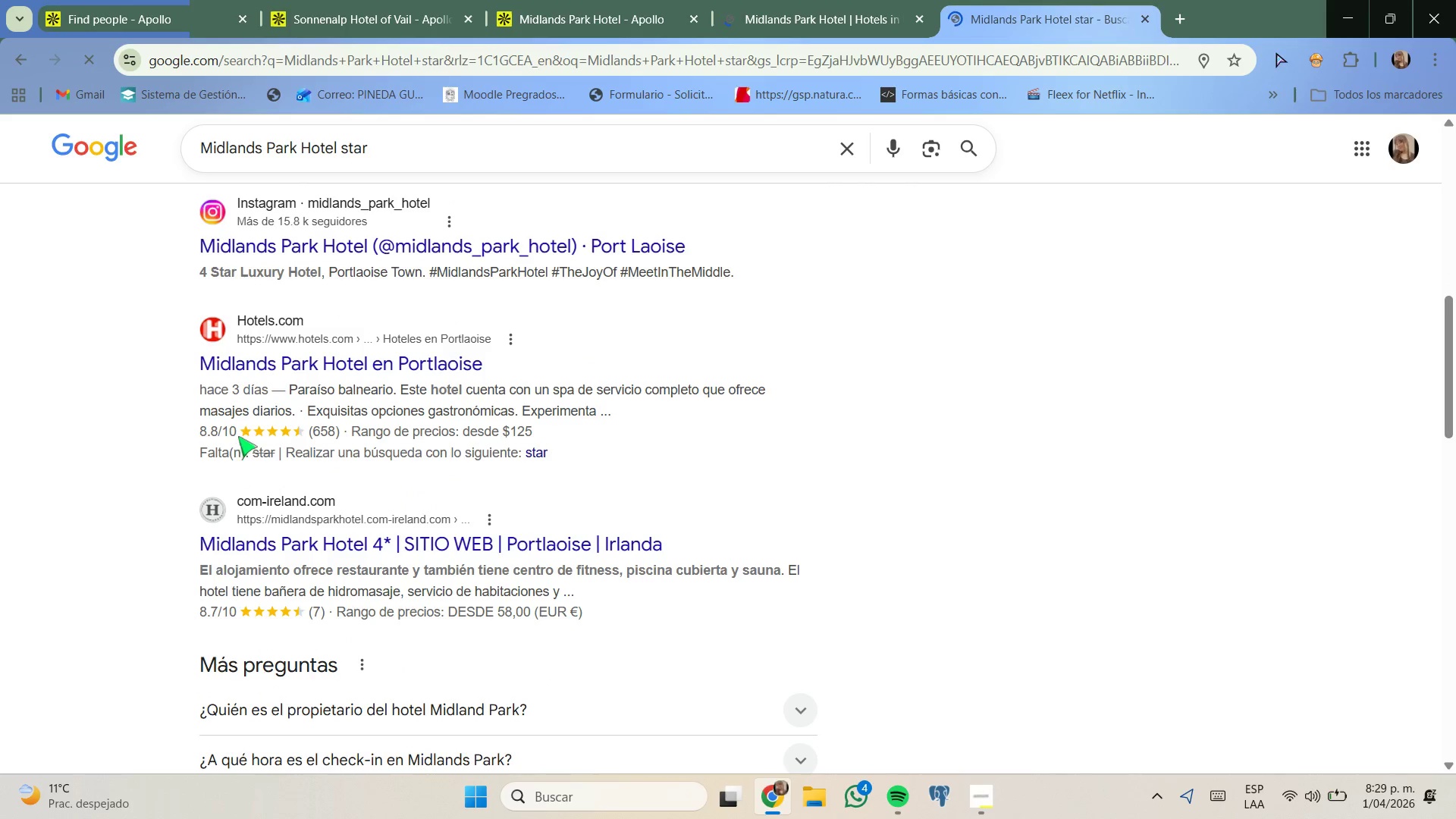 
left_click_drag(start_coordinate=[240, 433], to_coordinate=[328, 431])
 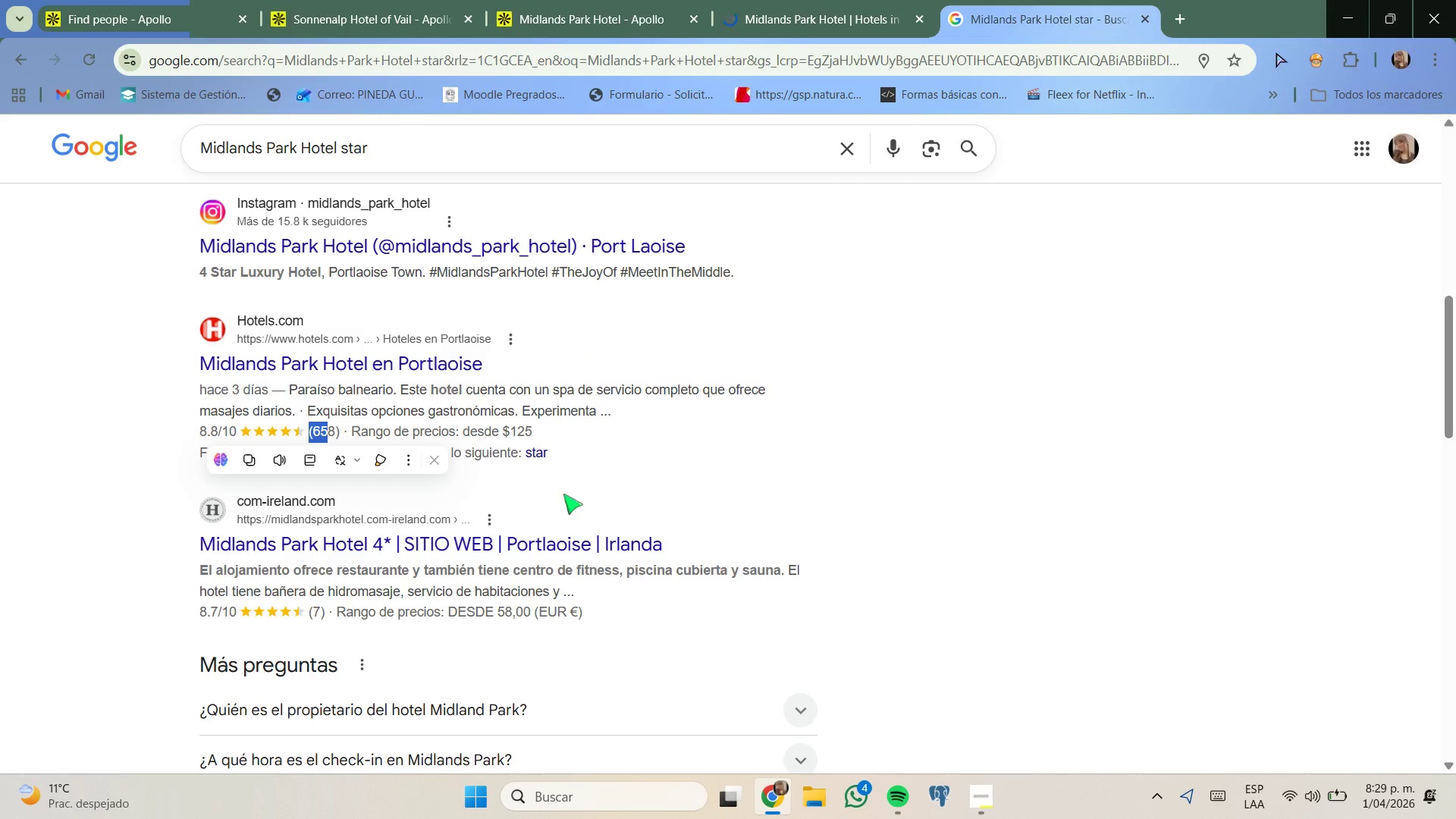 
left_click([662, 472])
 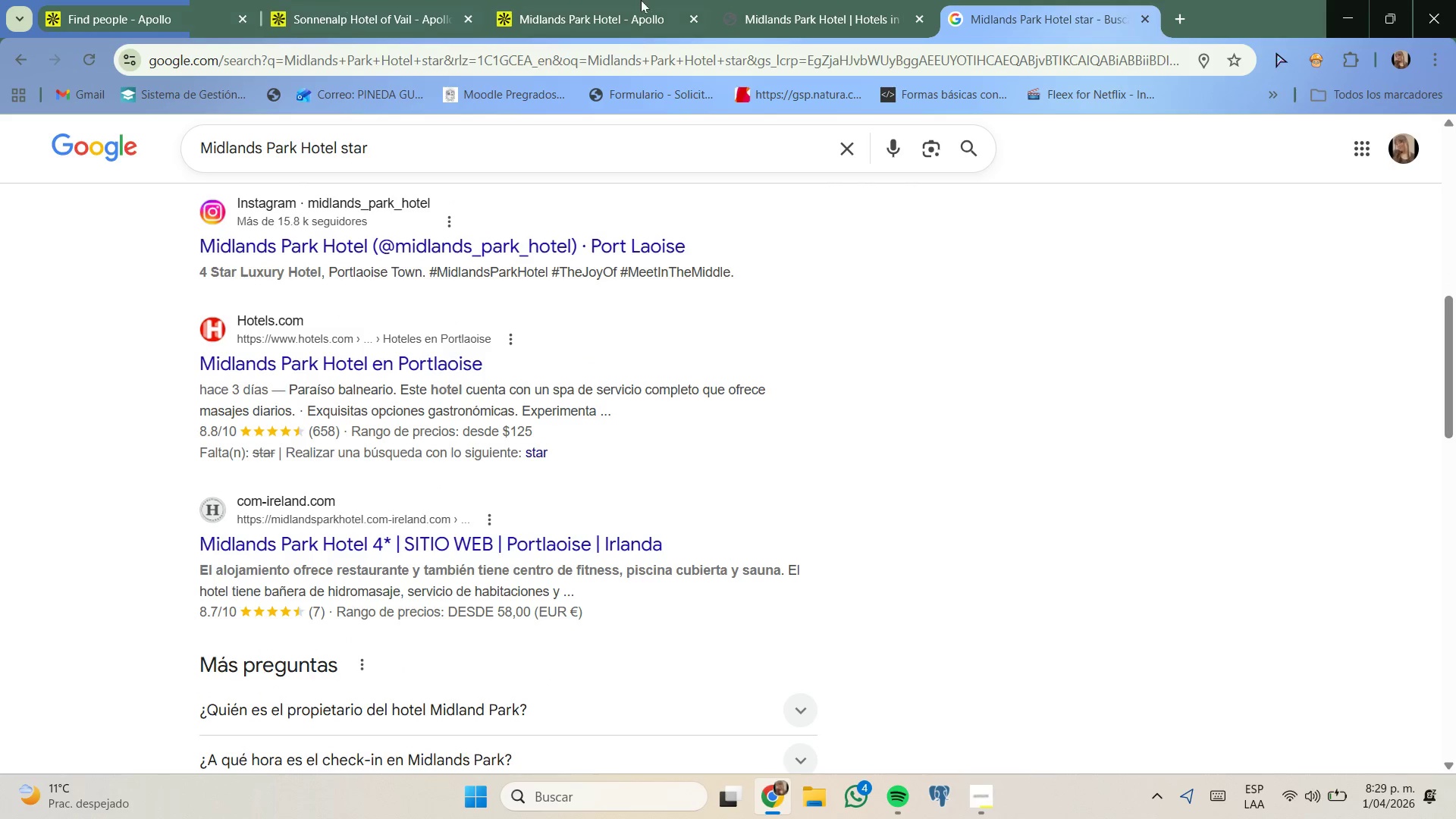 
left_click([779, 0])
 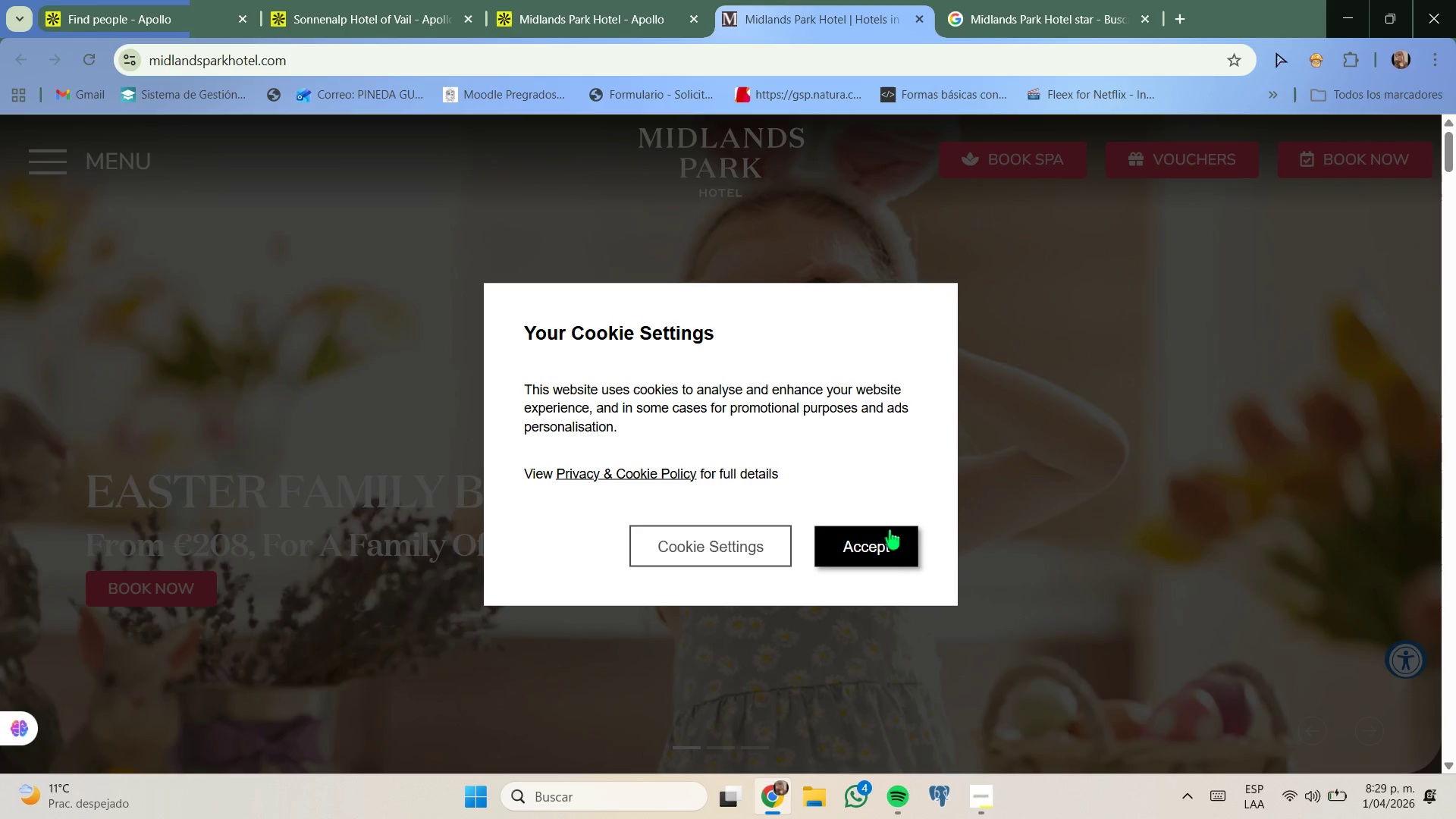 
left_click([886, 535])
 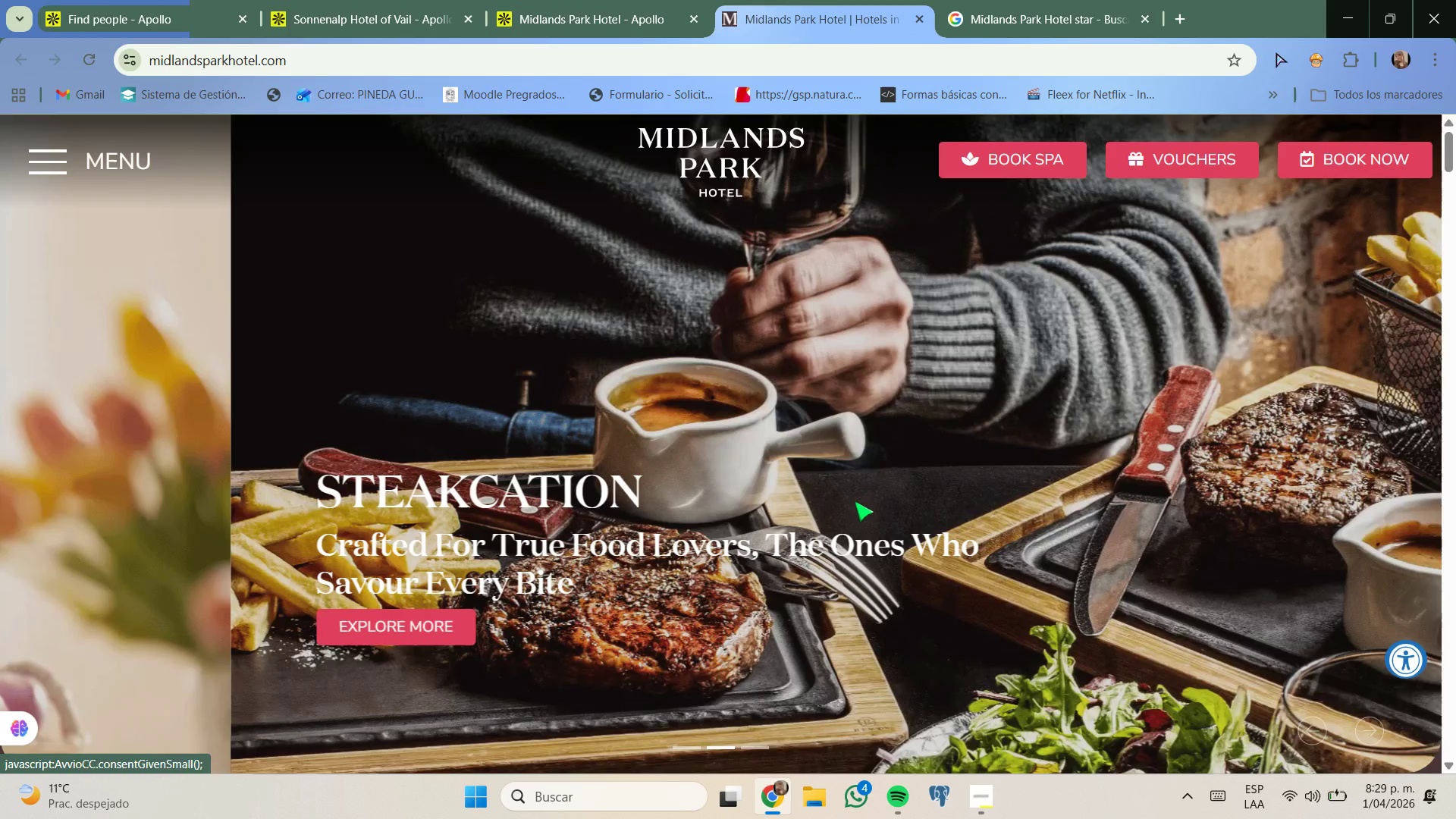 
scroll: coordinate [855, 501], scroll_direction: down, amount: 15.0
 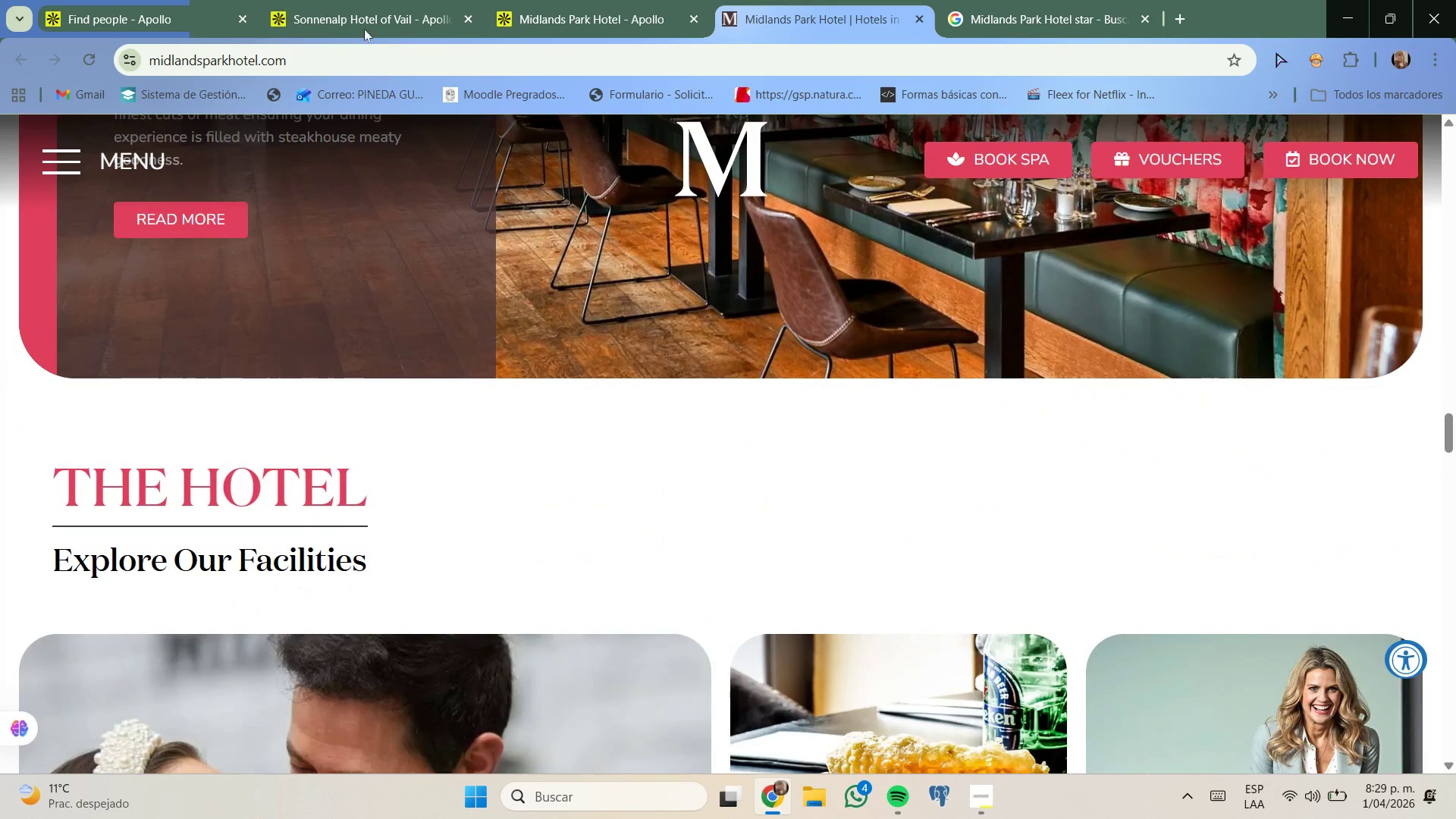 
left_click([133, 0])
 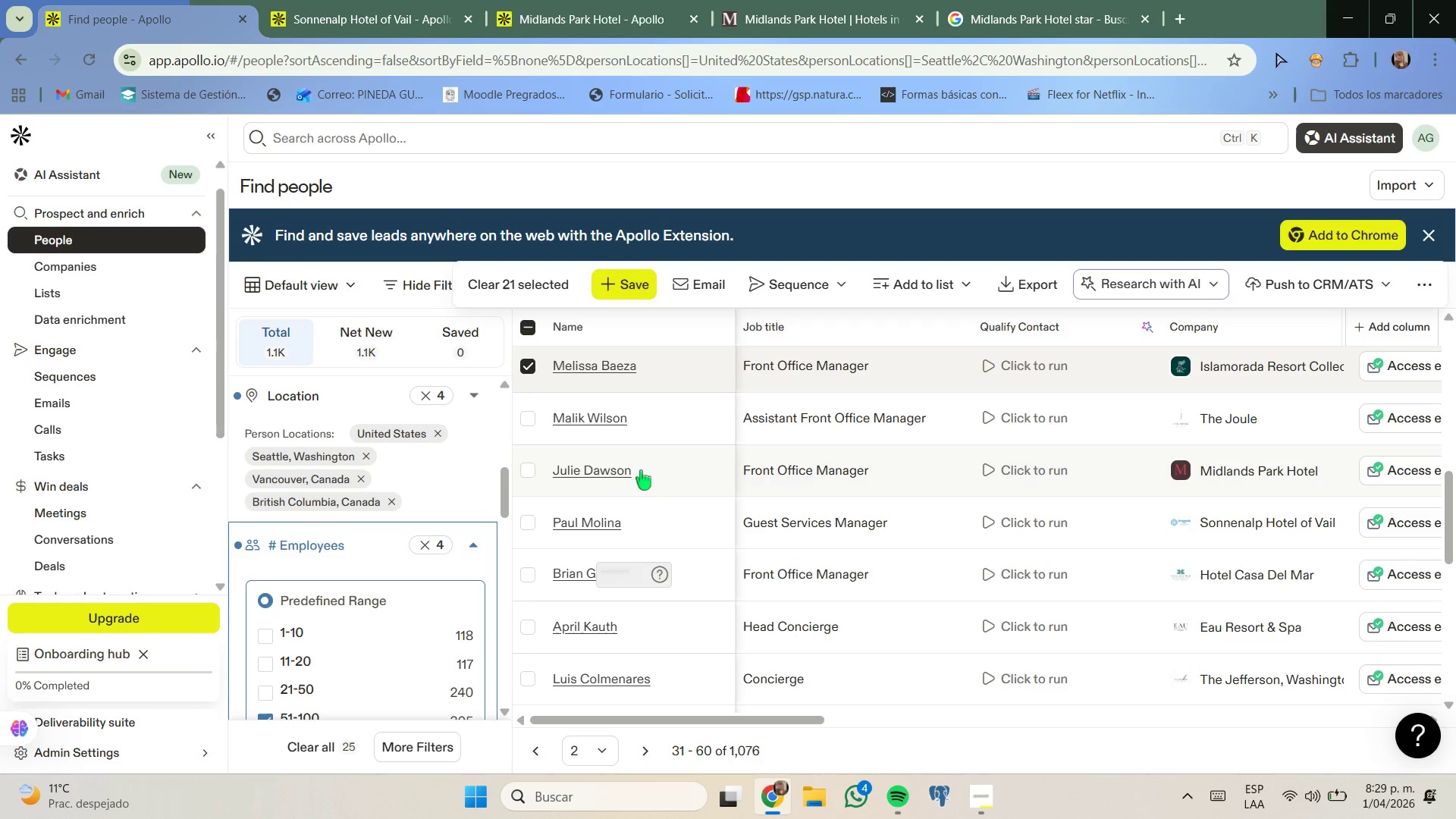 
left_click([526, 475])
 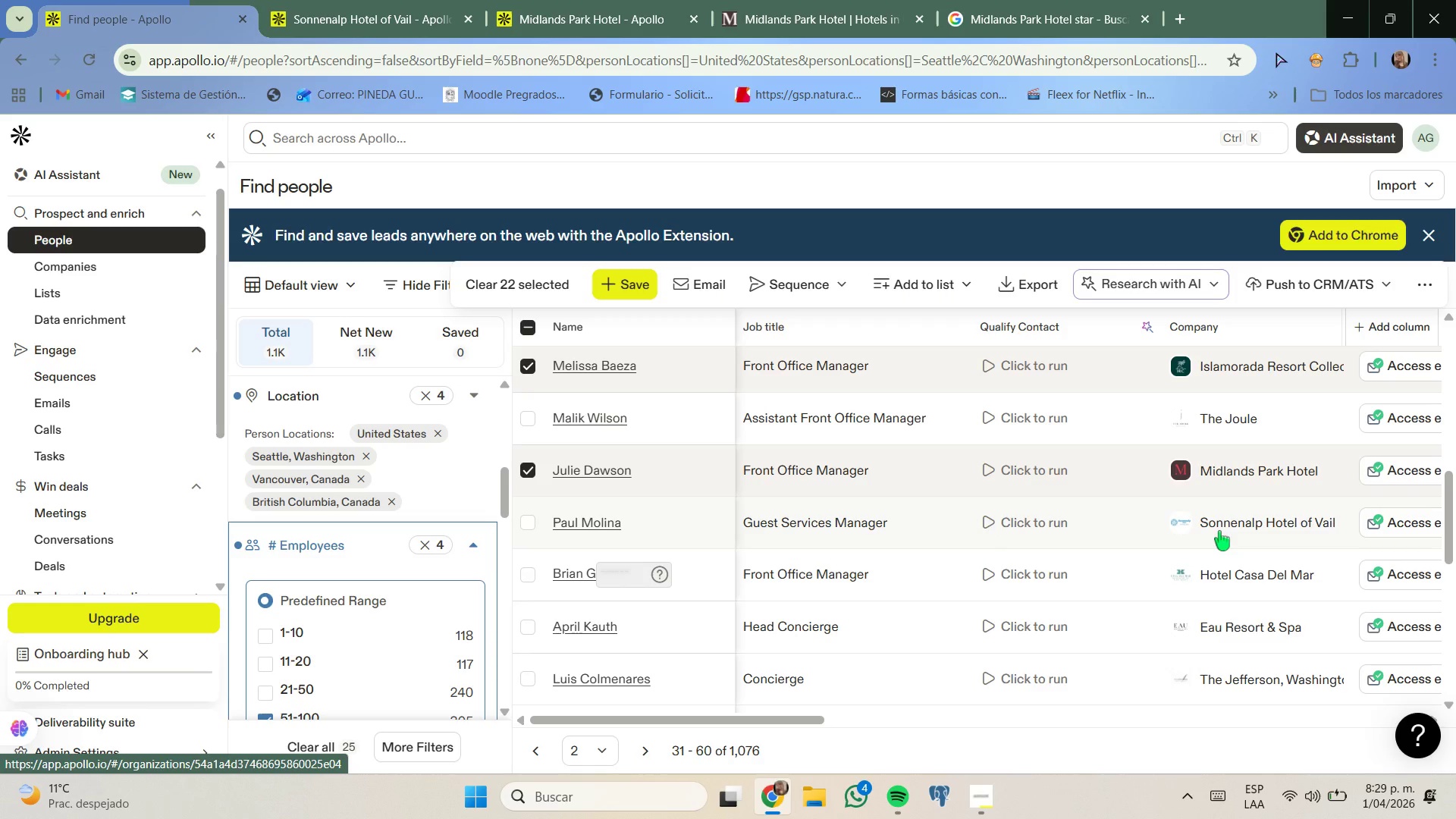 
wait(9.3)
 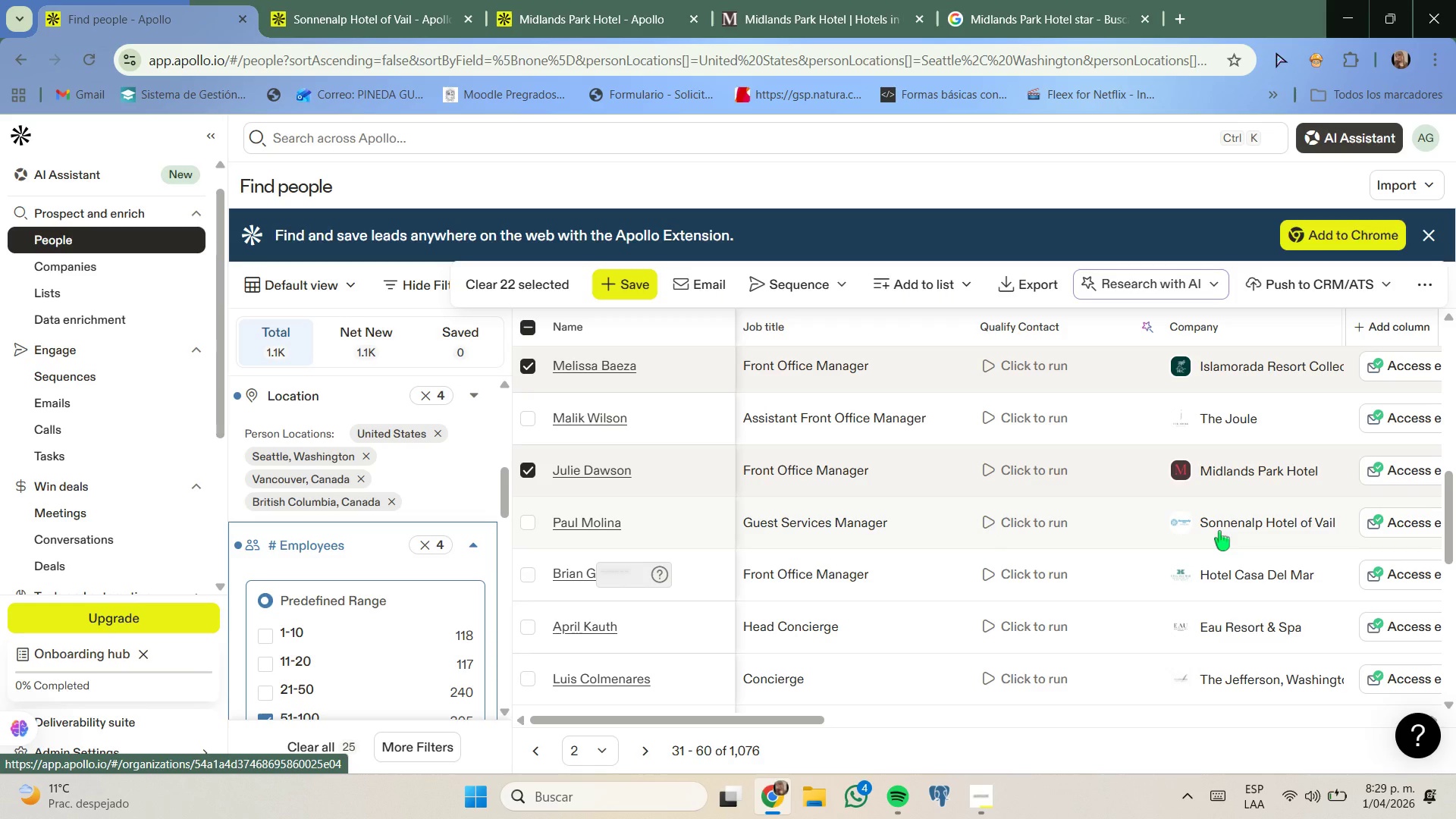 
left_click([849, 2])
 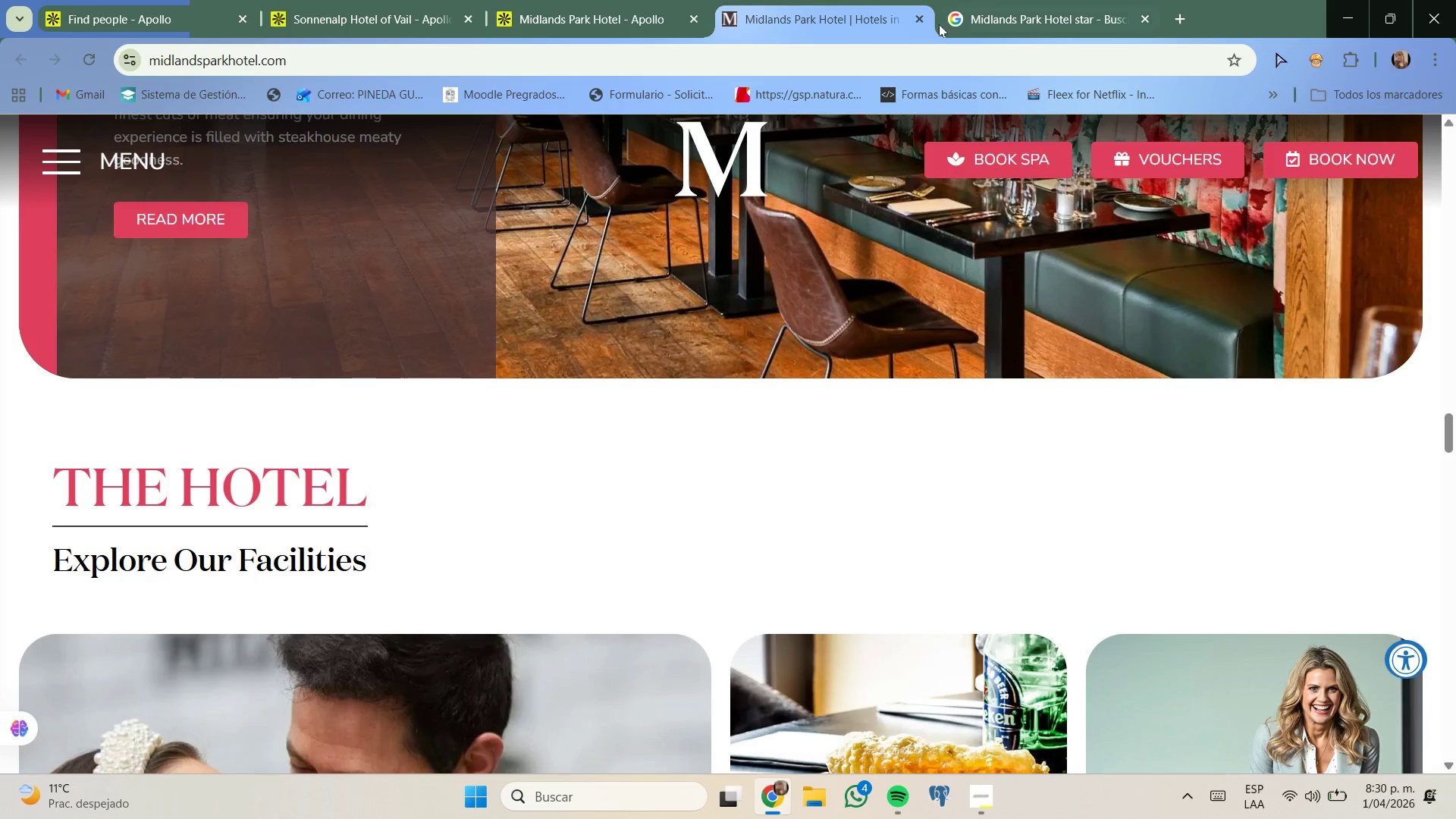 
left_click([912, 17])
 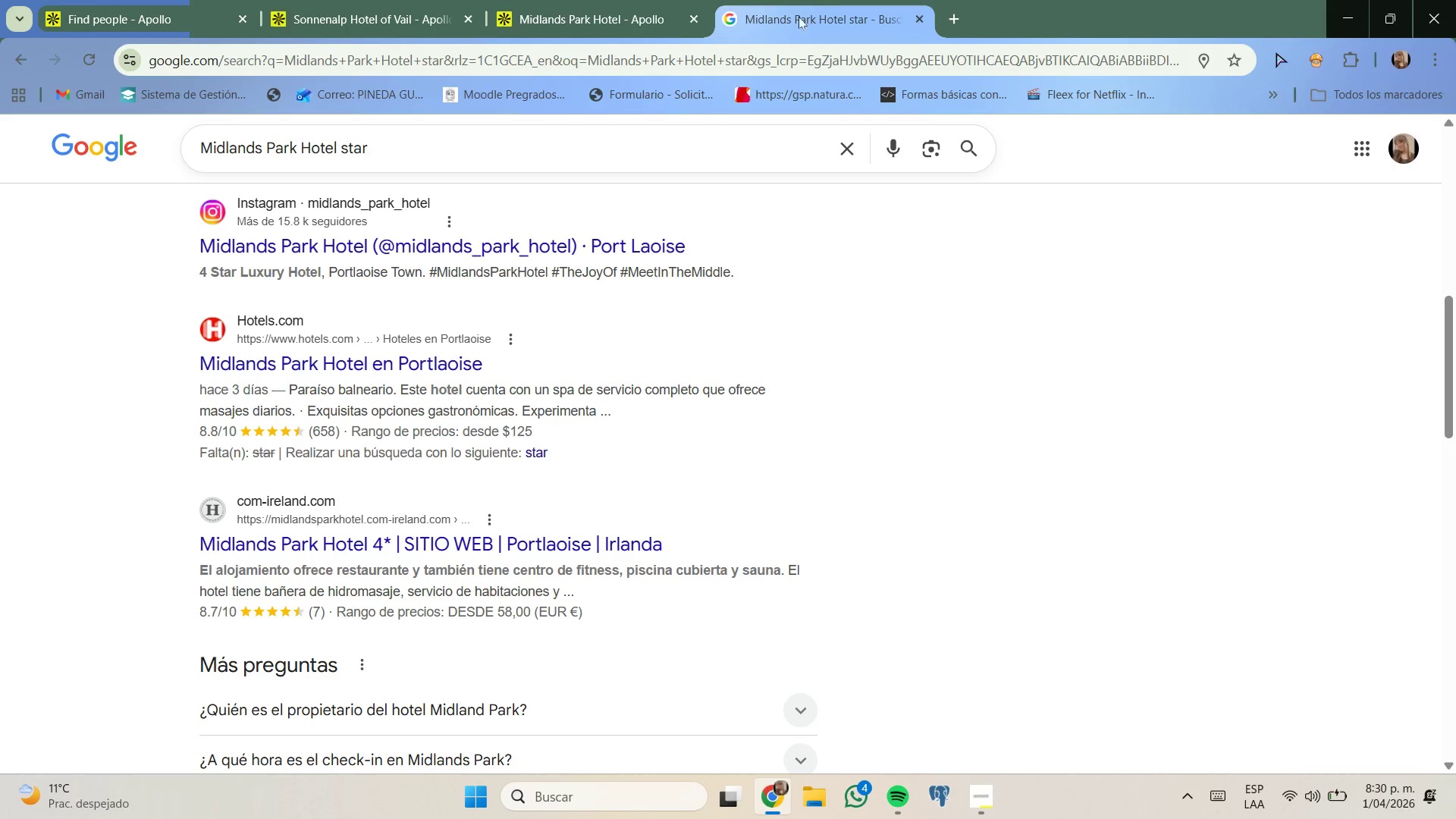 
left_click([623, 2])
 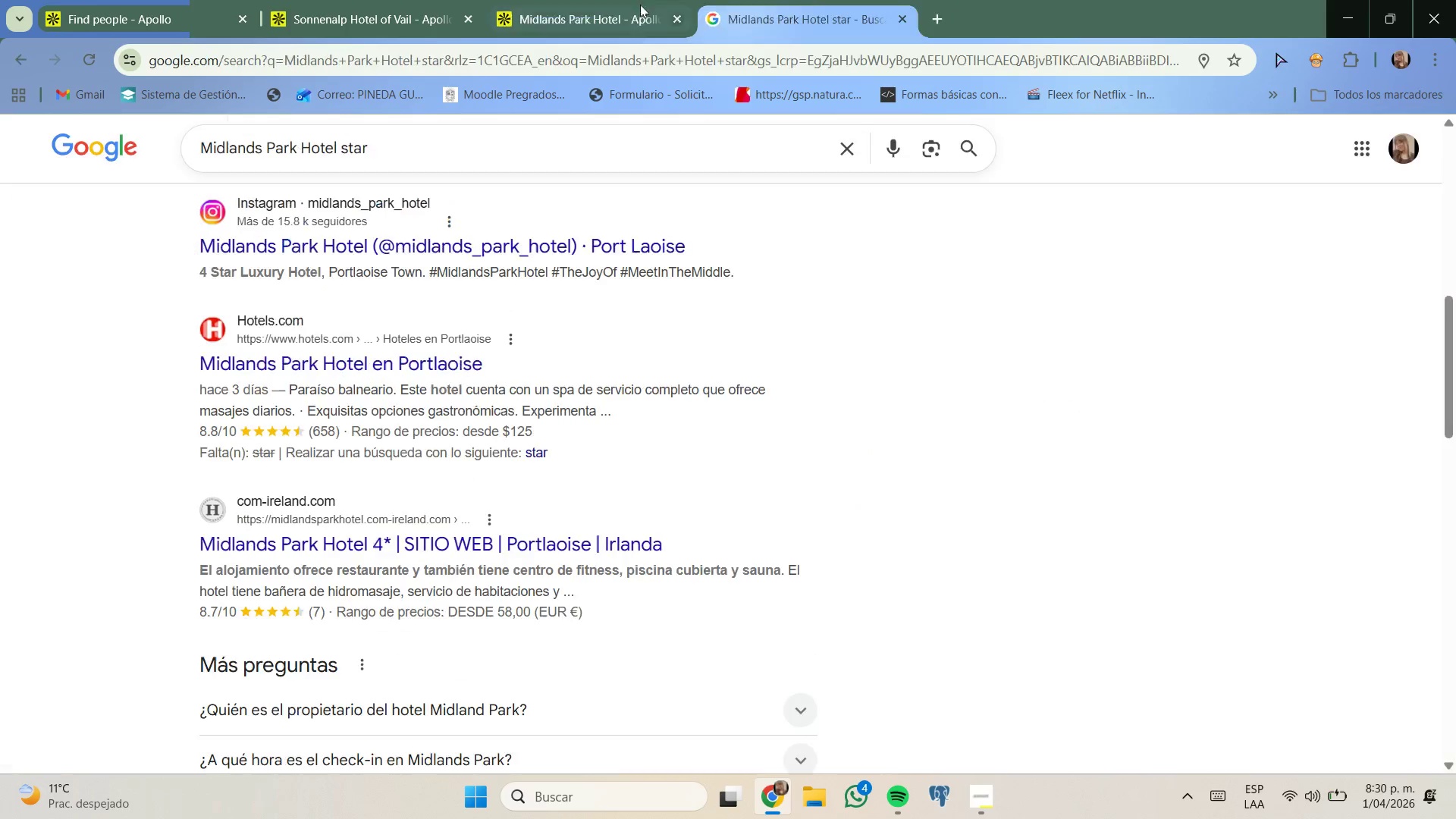 
double_click([321, 0])
 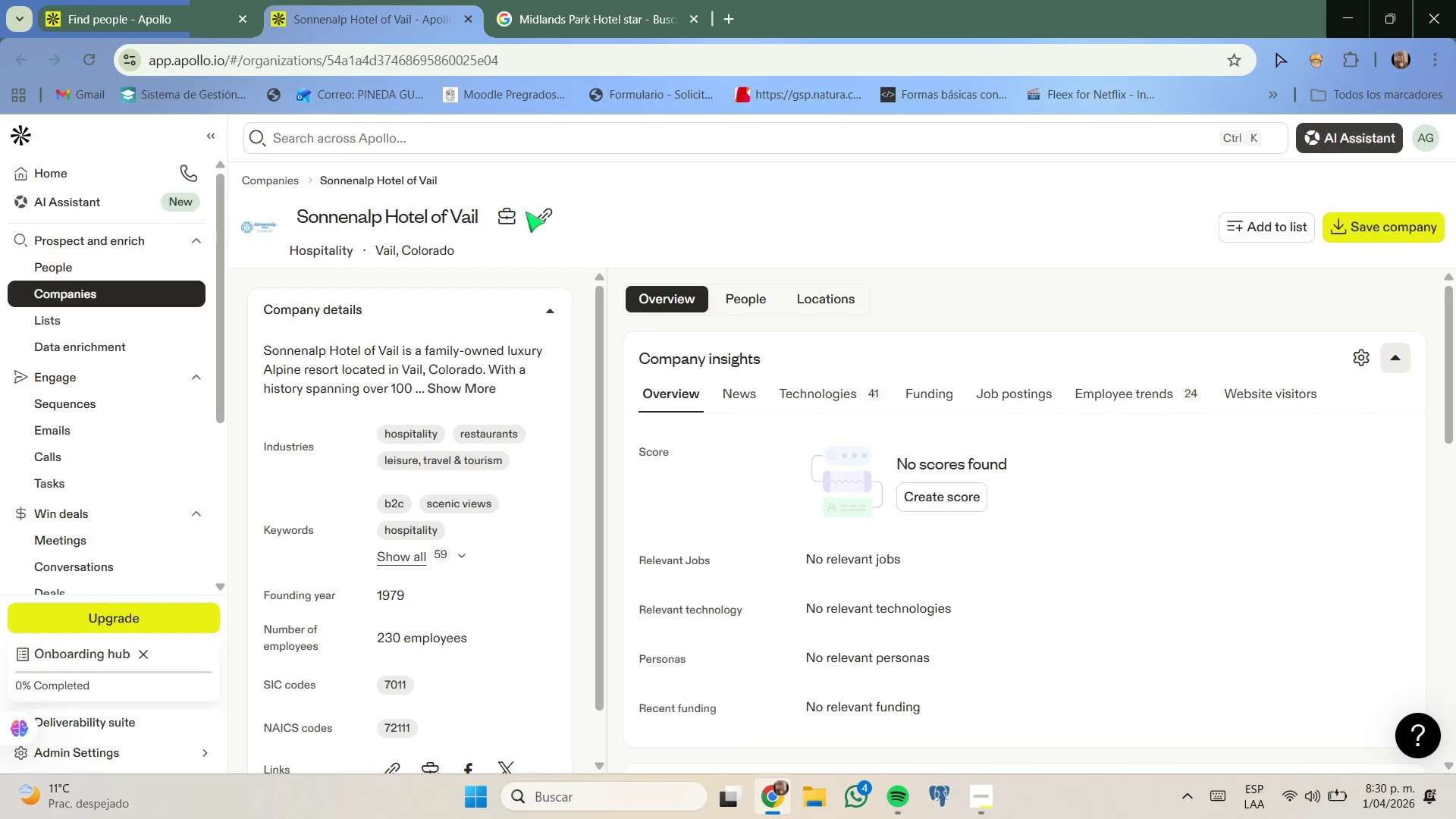 
left_click([537, 216])
 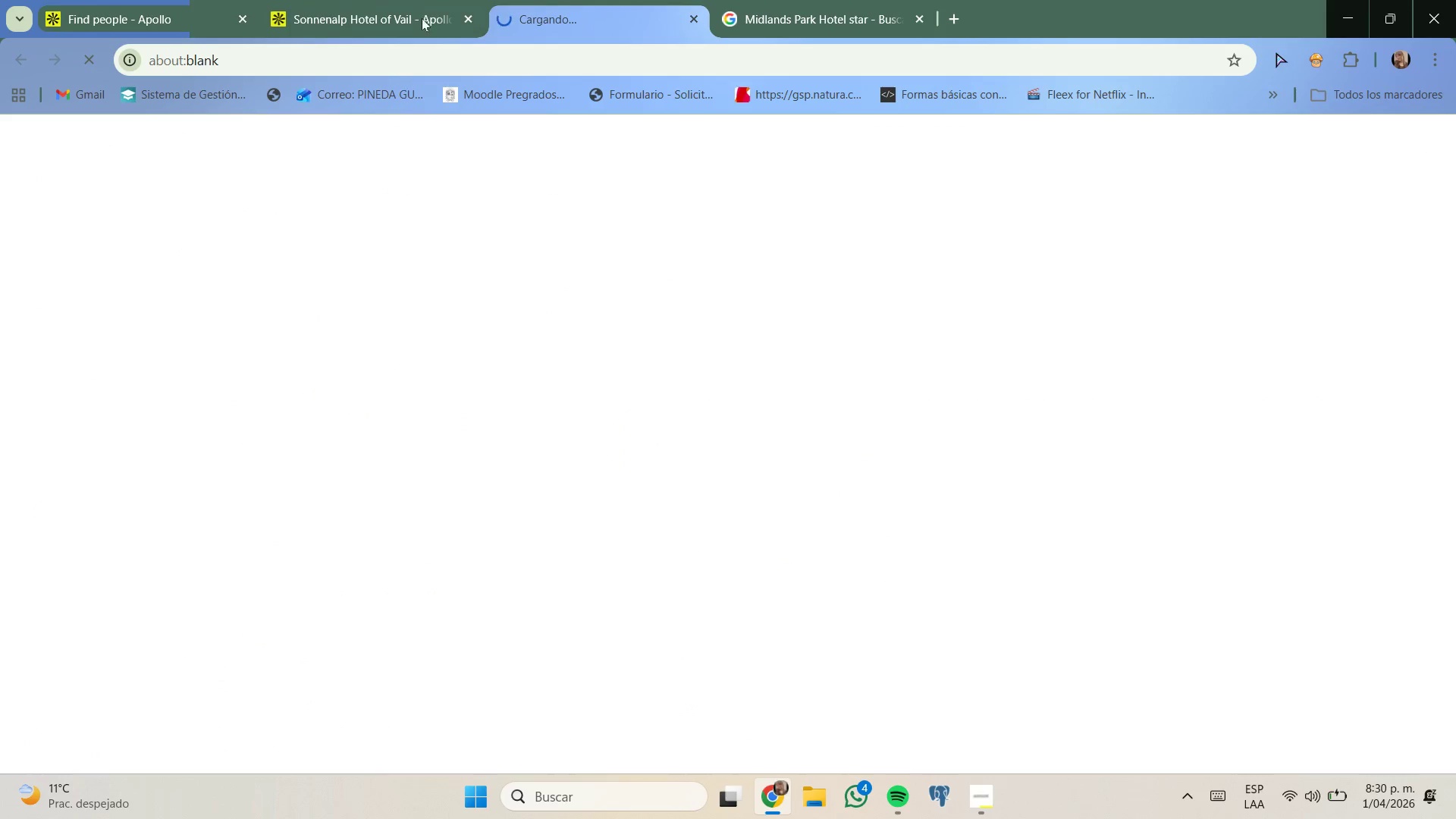 
left_click([417, 5])
 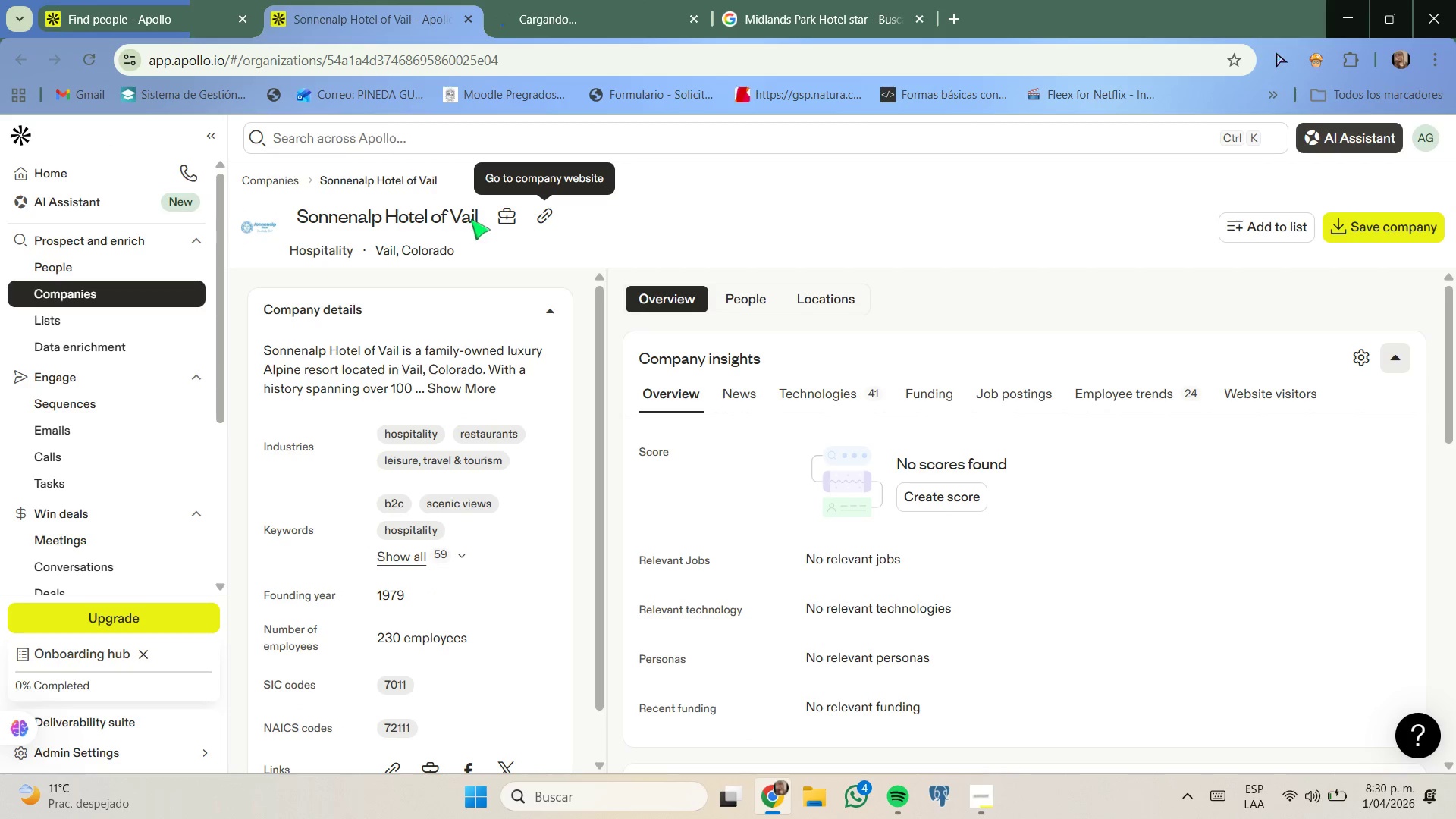 
left_click_drag(start_coordinate=[481, 218], to_coordinate=[300, 208])
 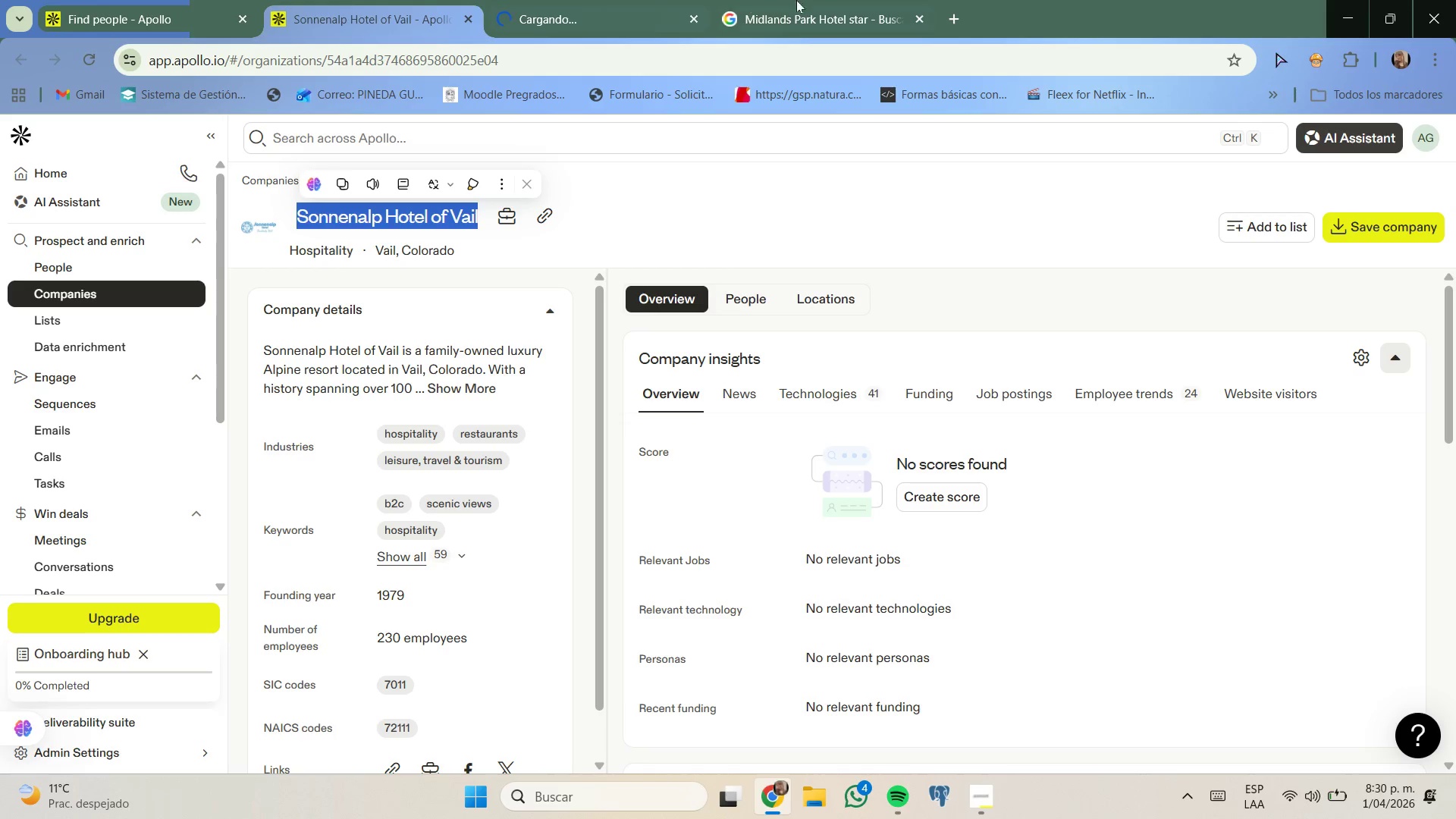 
key(Control+ControlLeft)
 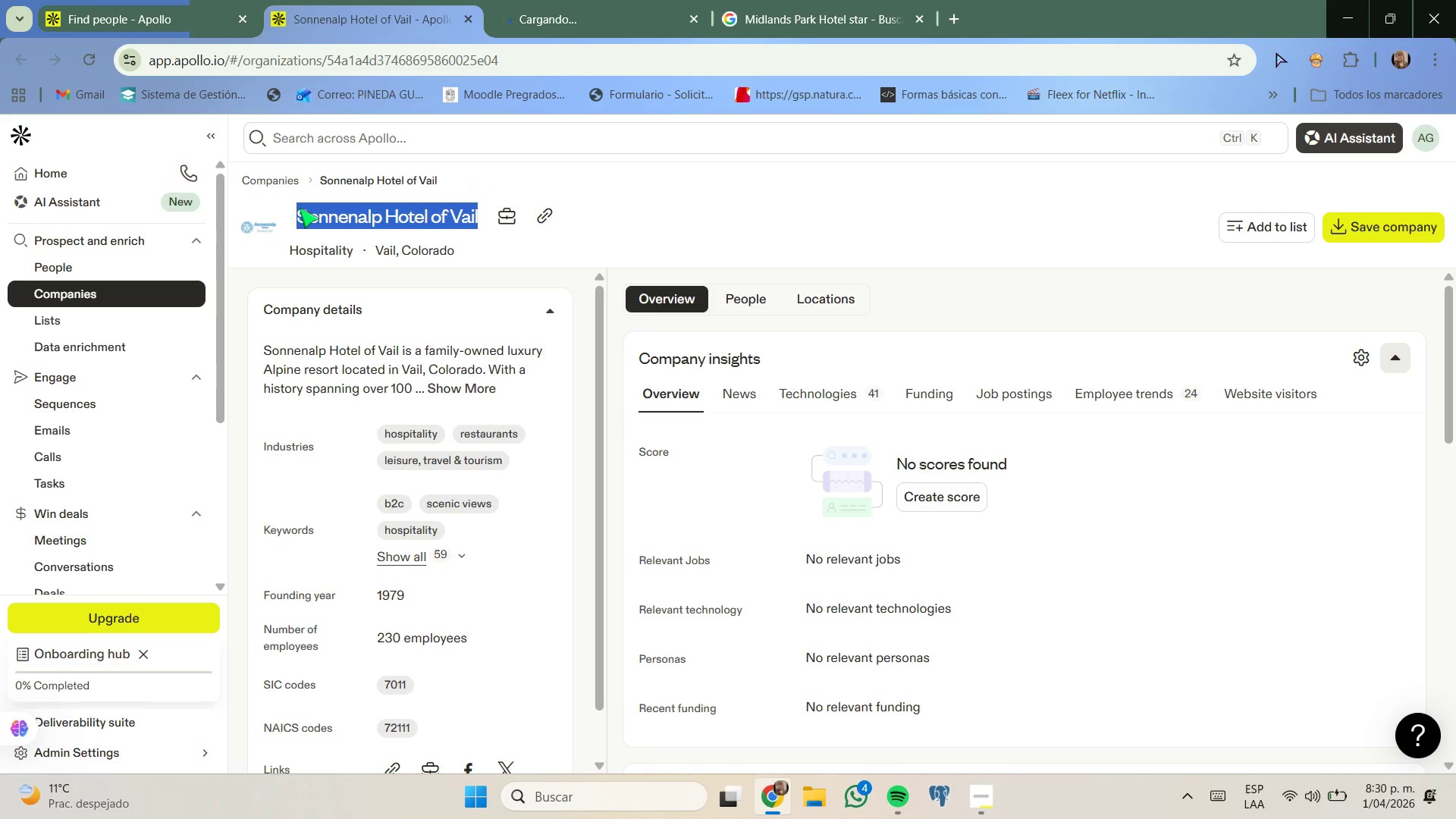 
key(Control+C)
 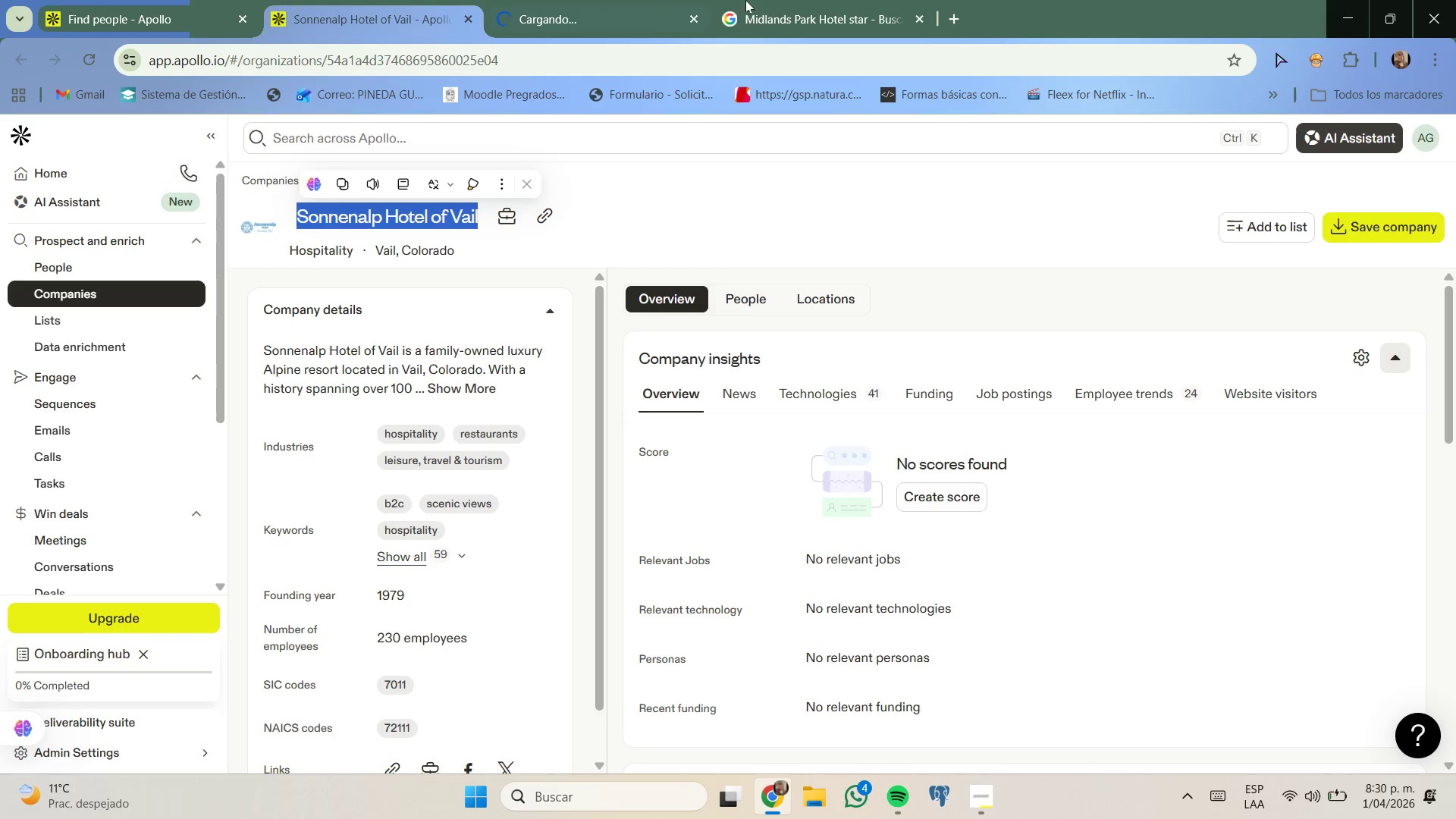 
left_click([804, 0])
 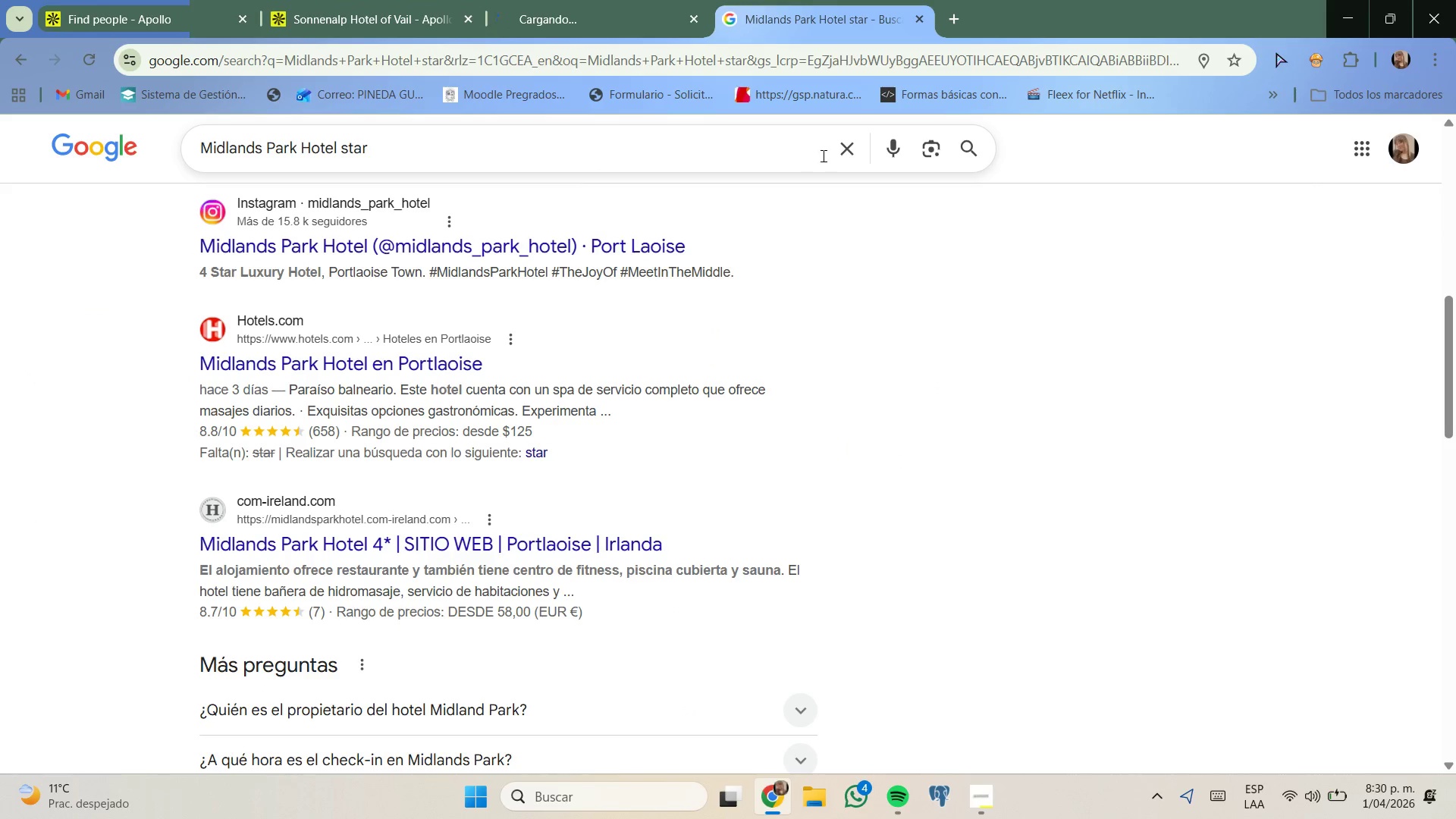 
left_click([850, 153])
 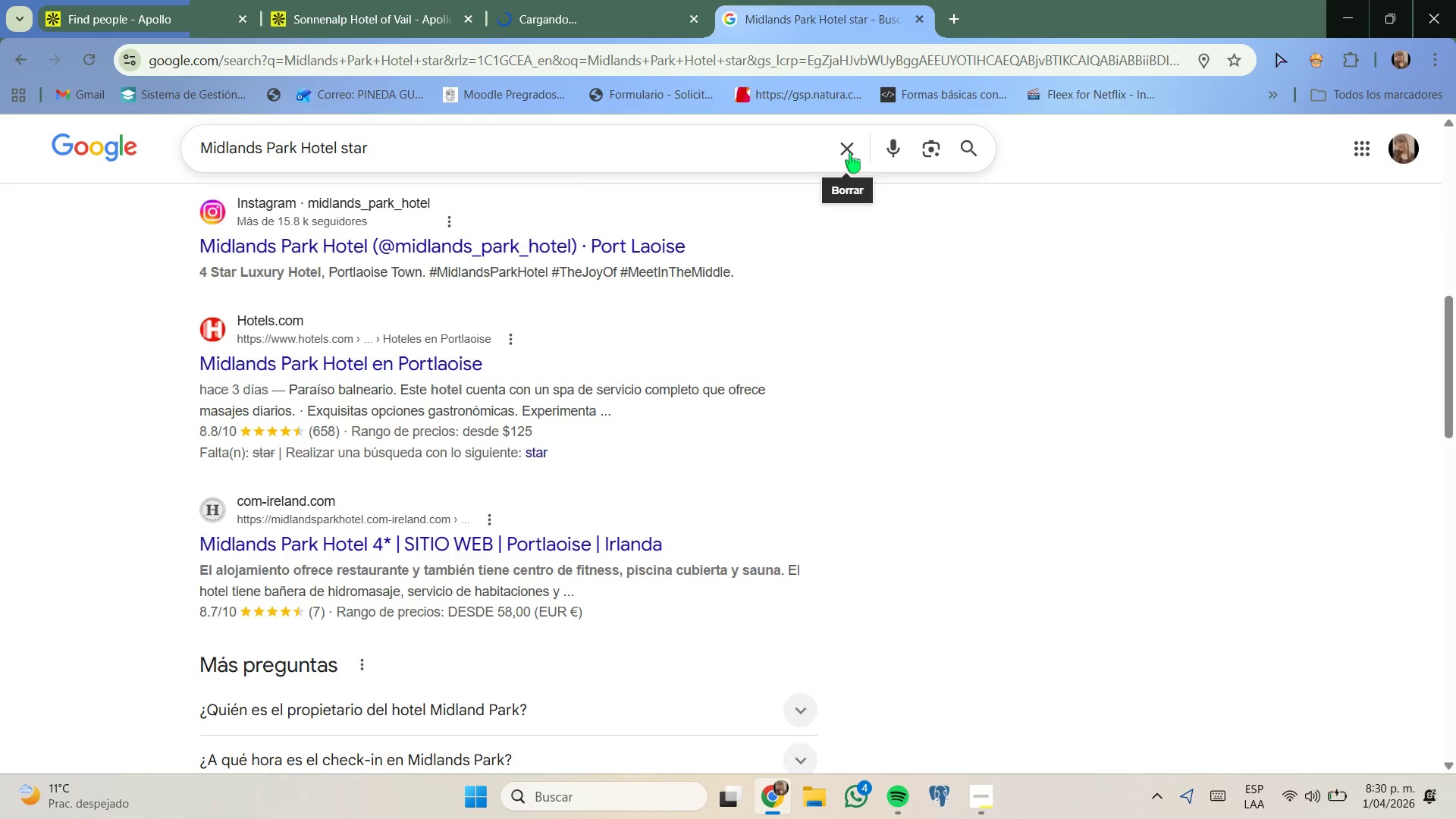 
key(Control+ControlLeft)
 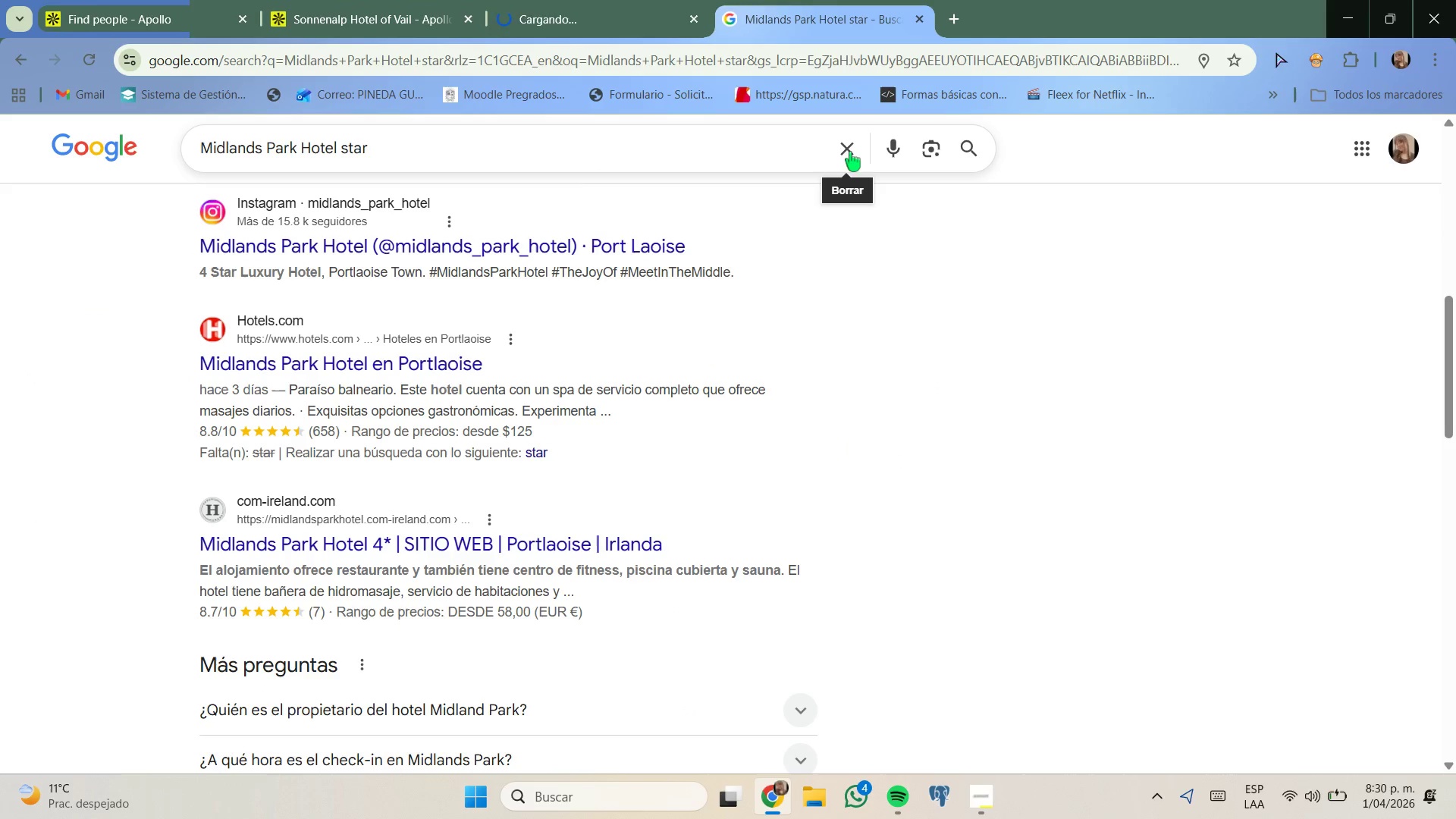 
key(V)
 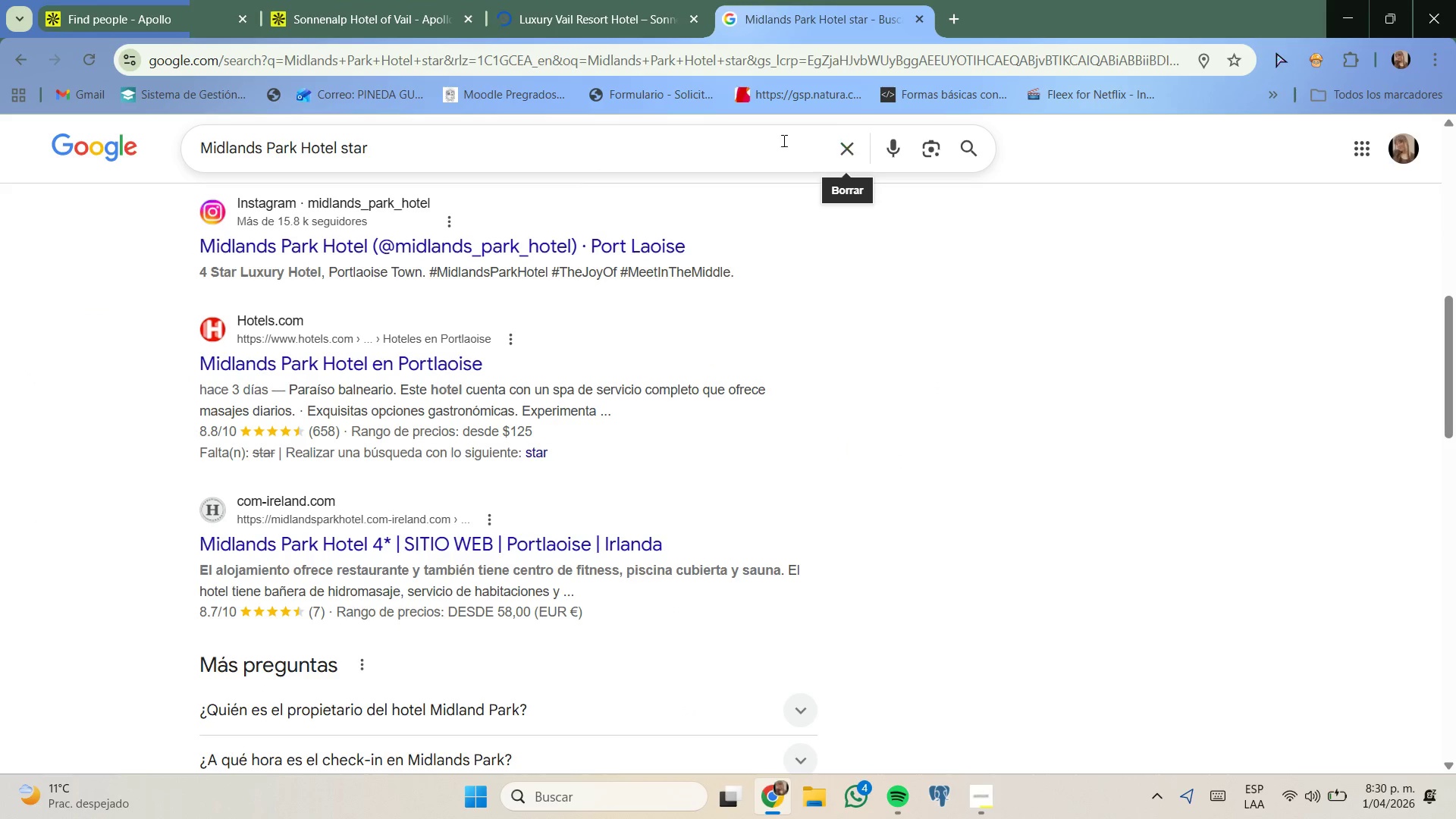 
left_click([808, 143])
 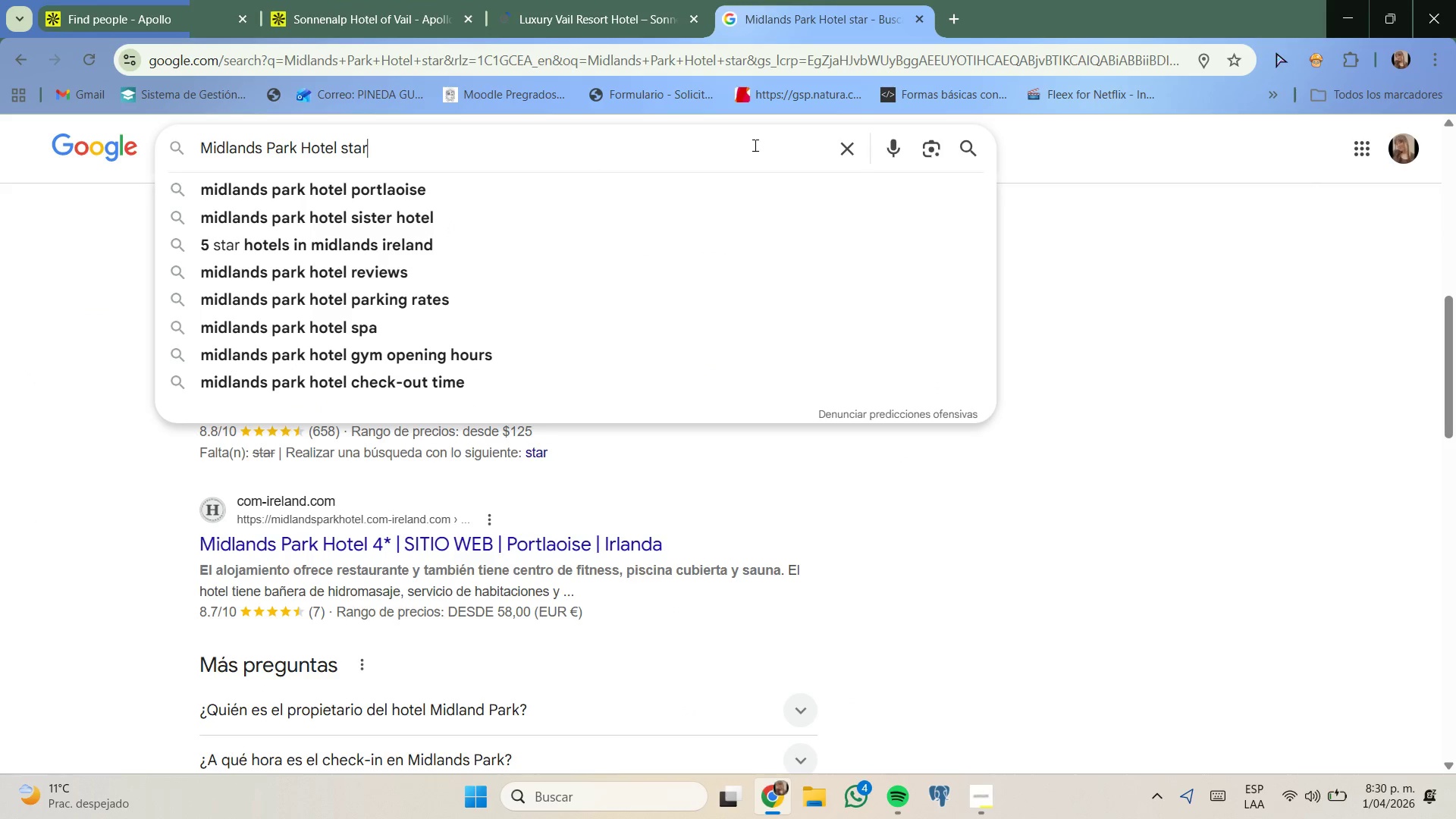 
left_click_drag(start_coordinate=[752, 144], to_coordinate=[198, 117])
 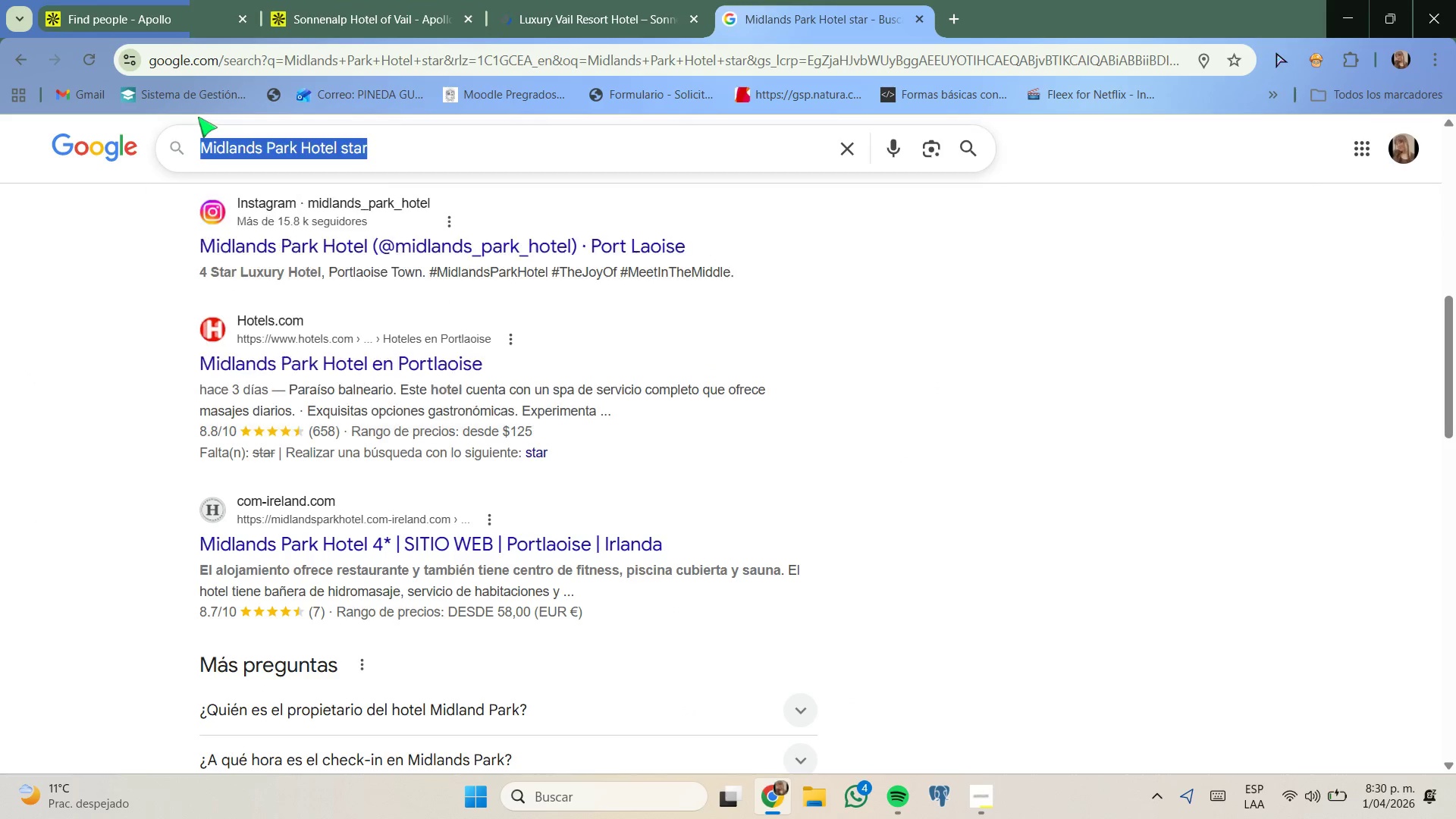 
key(Control+V)
 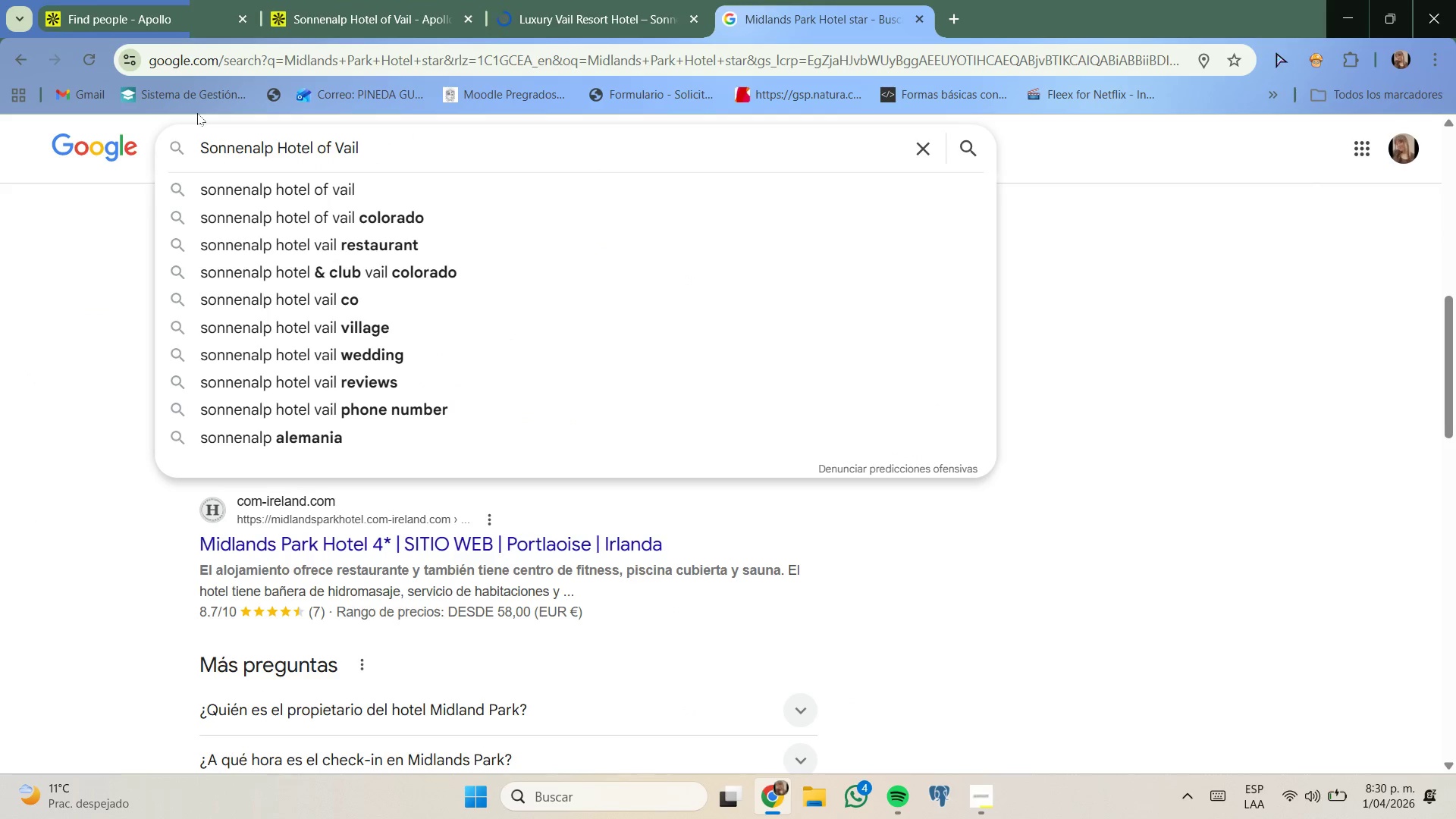 
type( stars)
 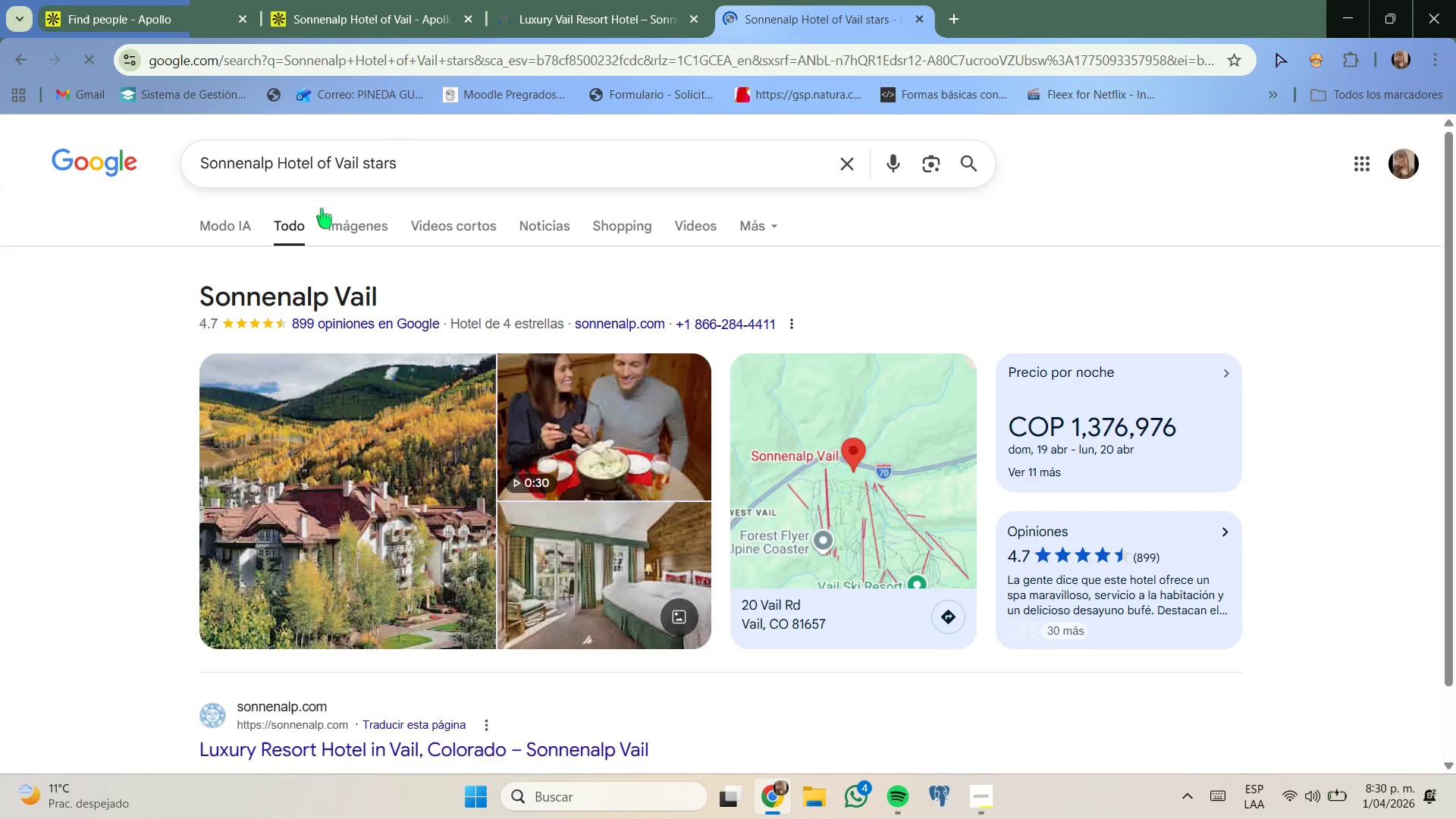 
scroll: coordinate [561, 457], scroll_direction: down, amount: 2.0
 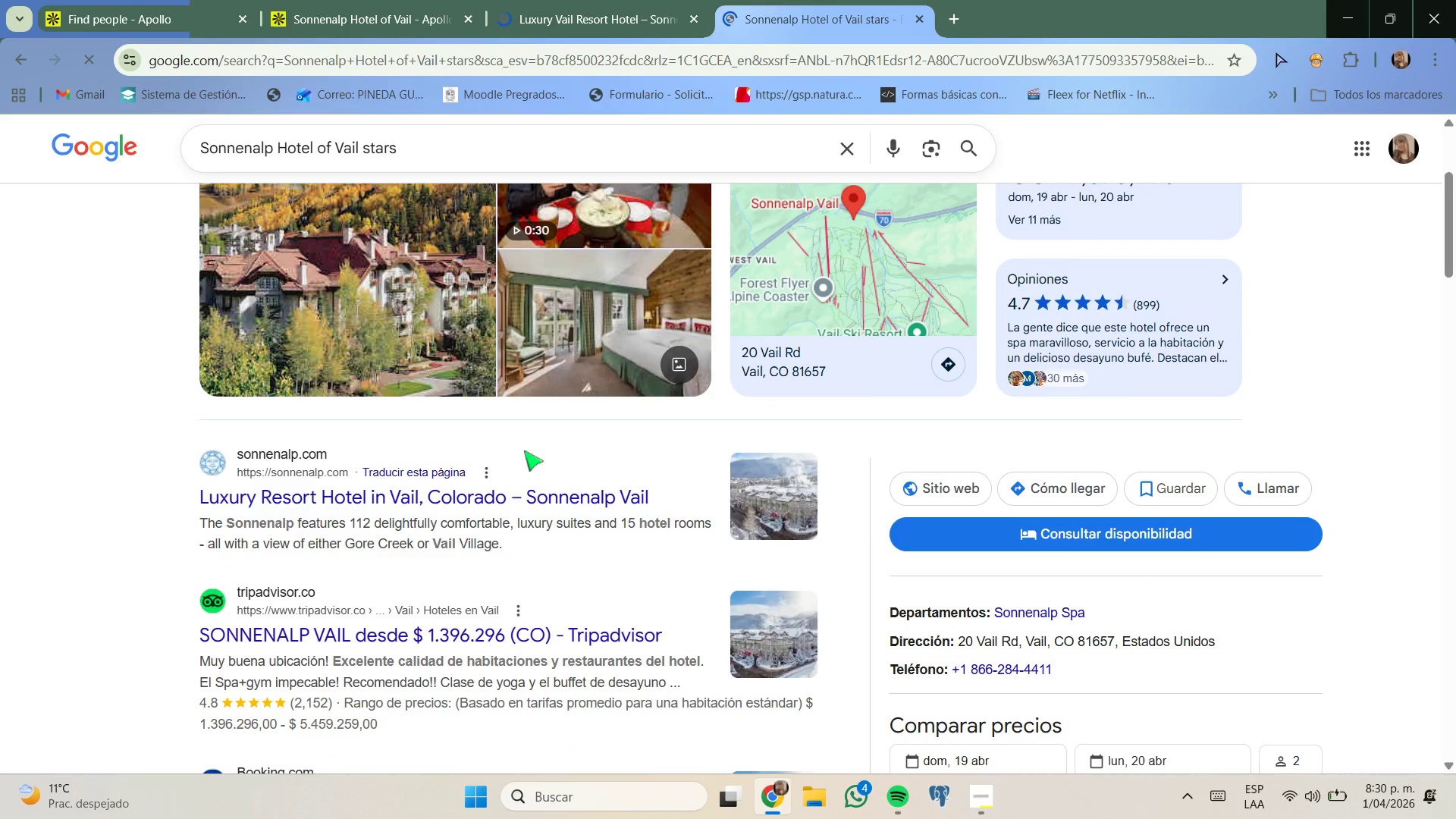 
scroll: coordinate [506, 450], scroll_direction: none, amount: 0.0
 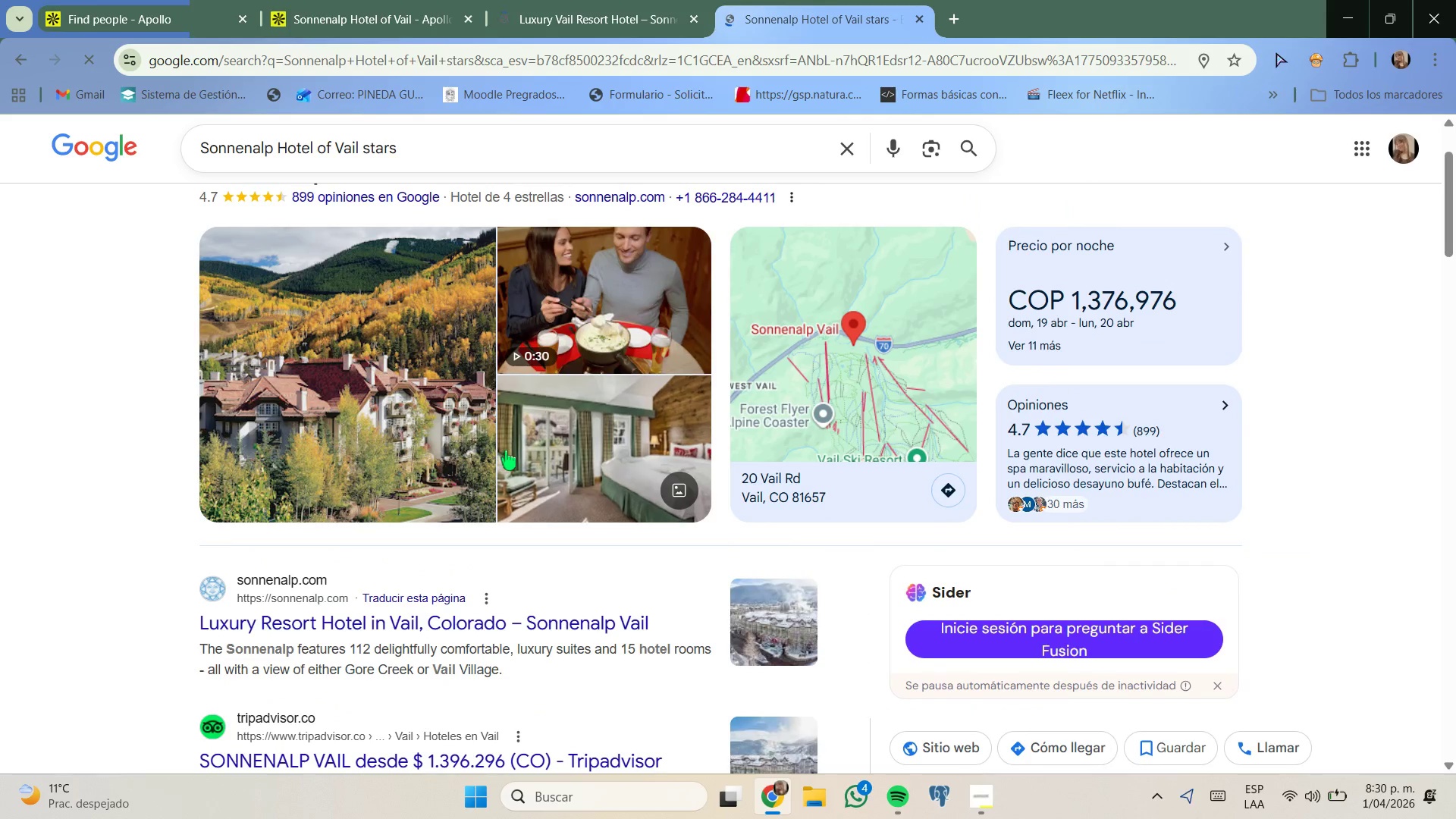 
scroll: coordinate [507, 450], scroll_direction: down, amount: 3.0
 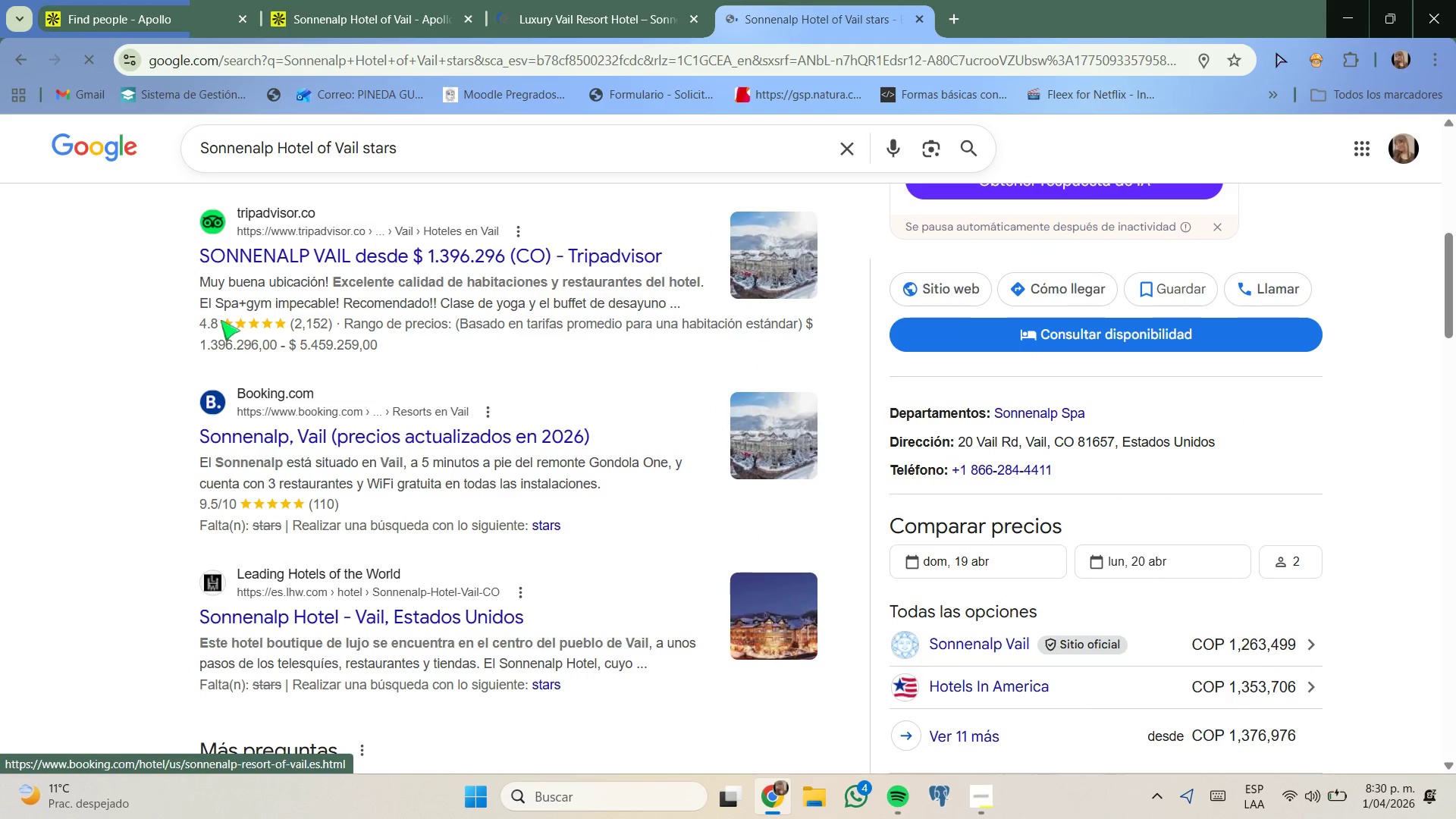 
left_click_drag(start_coordinate=[217, 318], to_coordinate=[331, 314])
 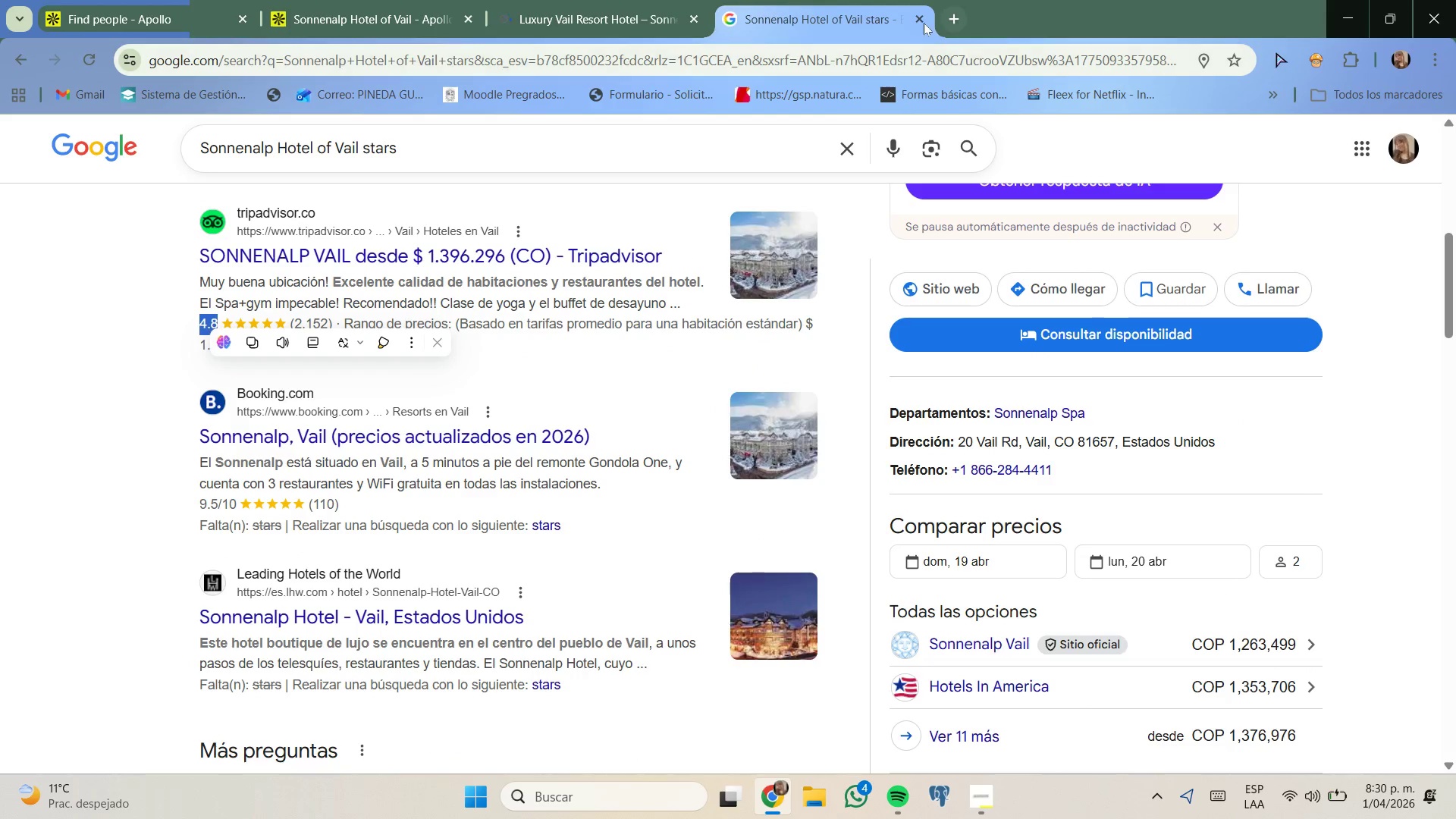 
left_click([921, 23])
 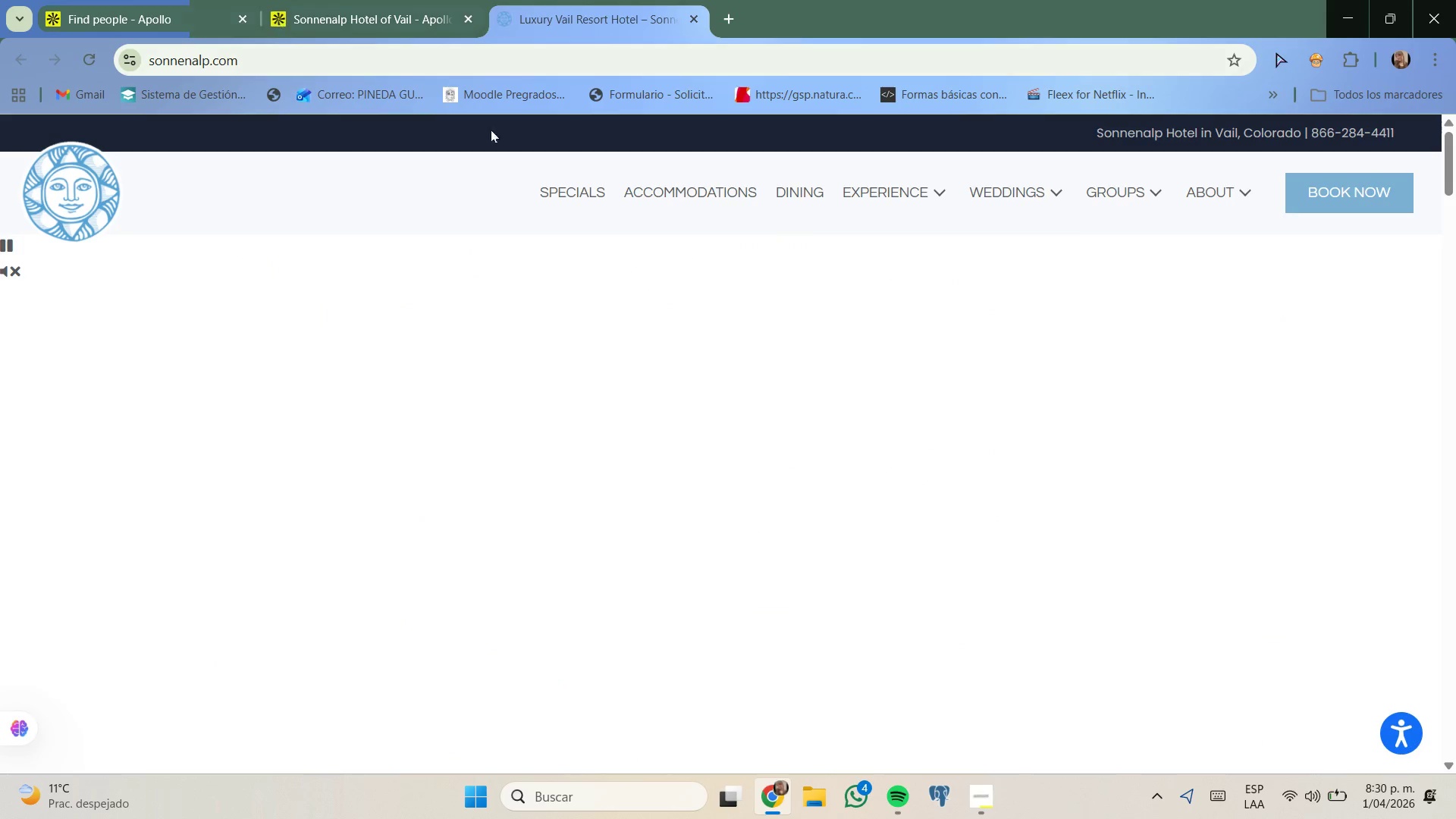 
scroll: coordinate [594, 320], scroll_direction: down, amount: 5.0
 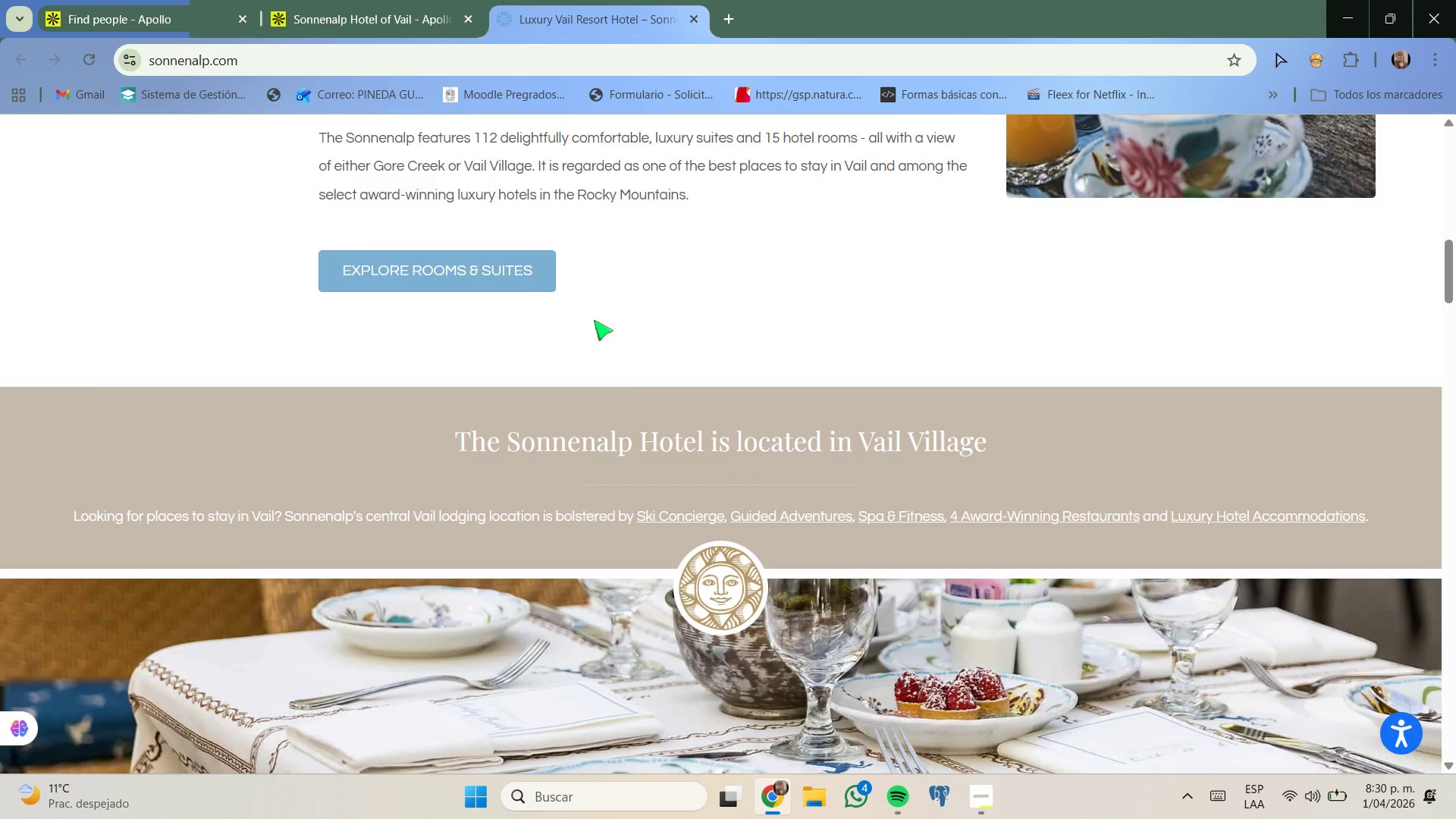 
scroll: coordinate [594, 320], scroll_direction: up, amount: 7.0
 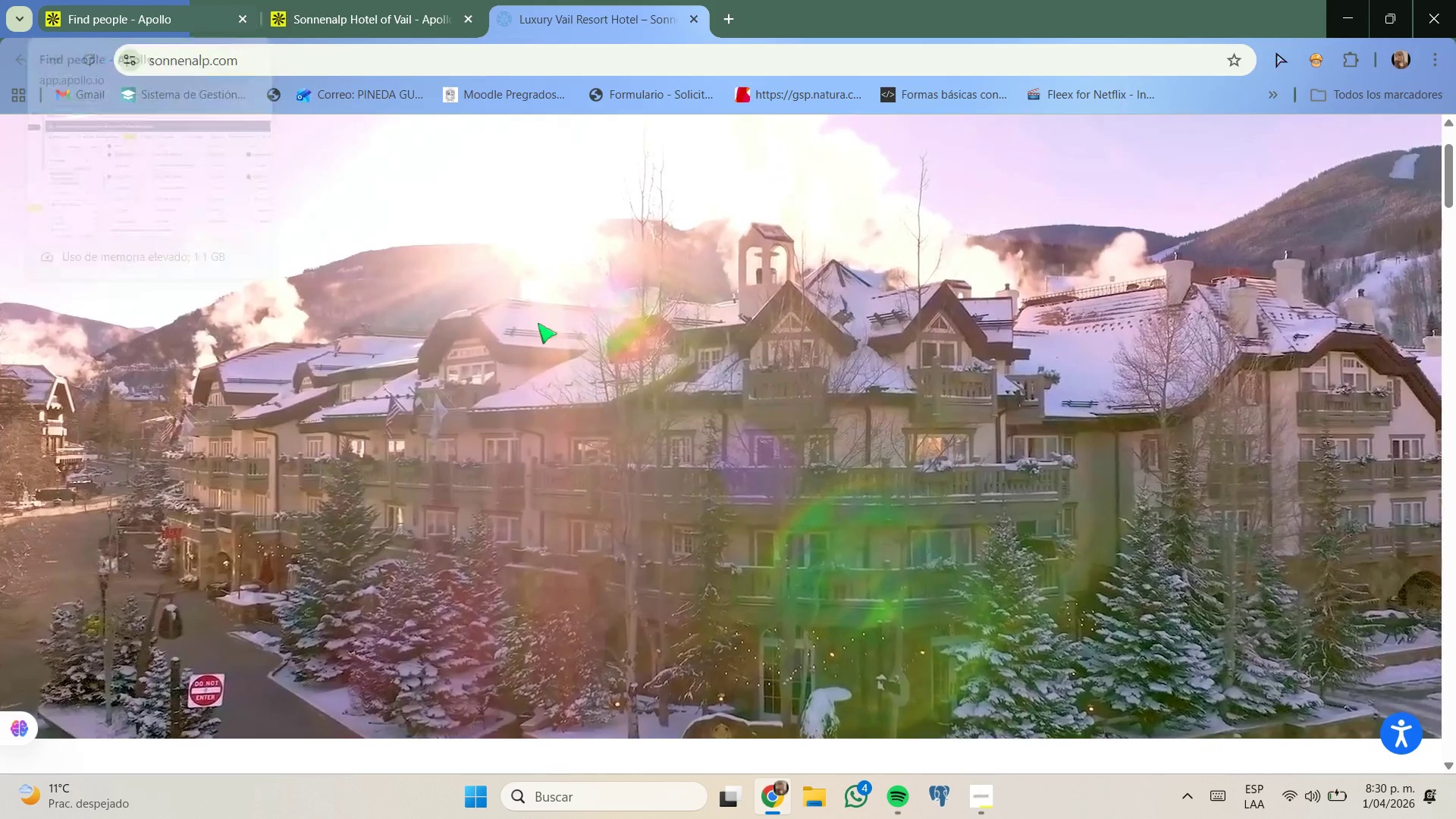 
scroll: coordinate [566, 356], scroll_direction: down, amount: 1.0
 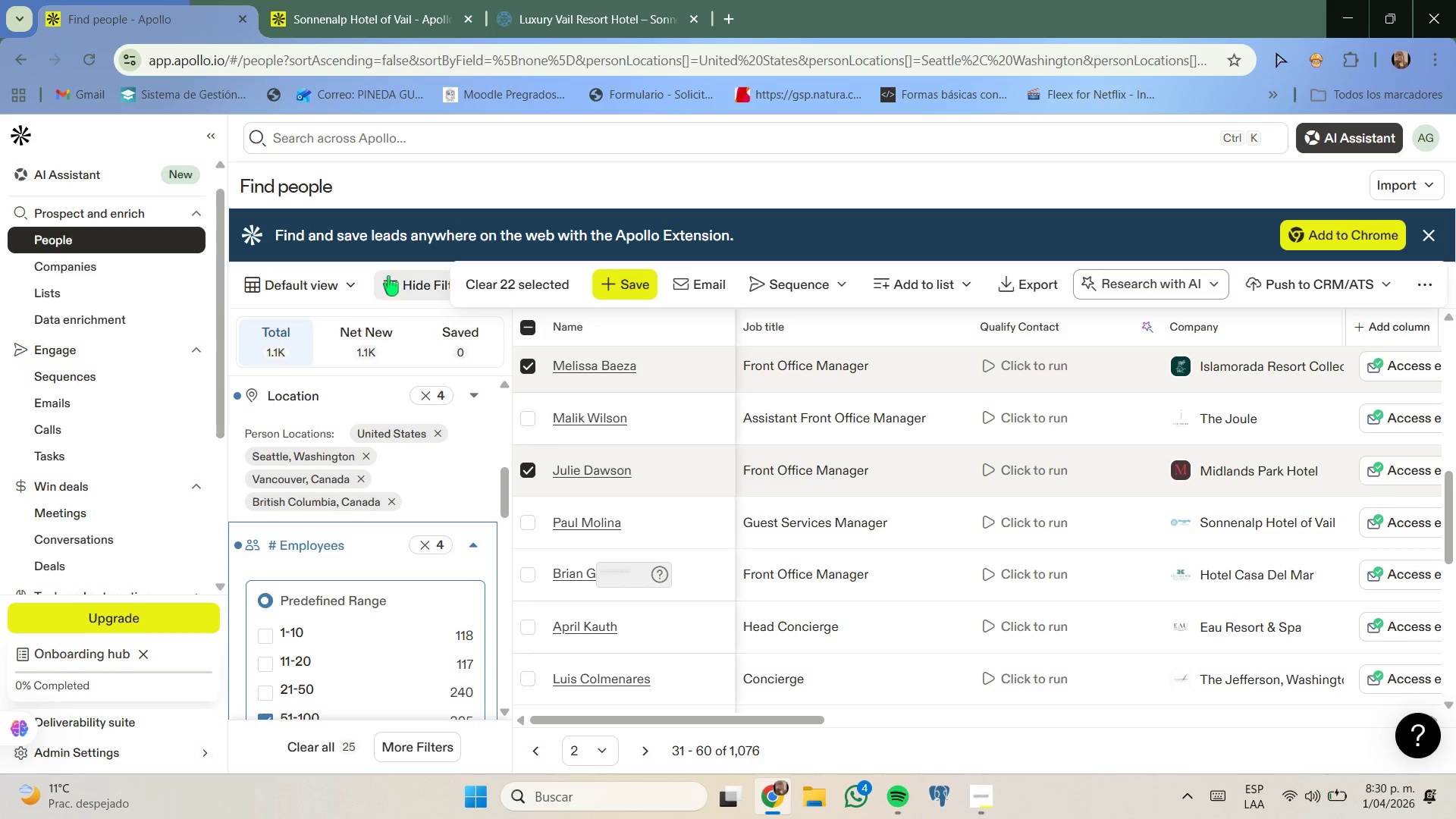 
left_click([526, 523])
 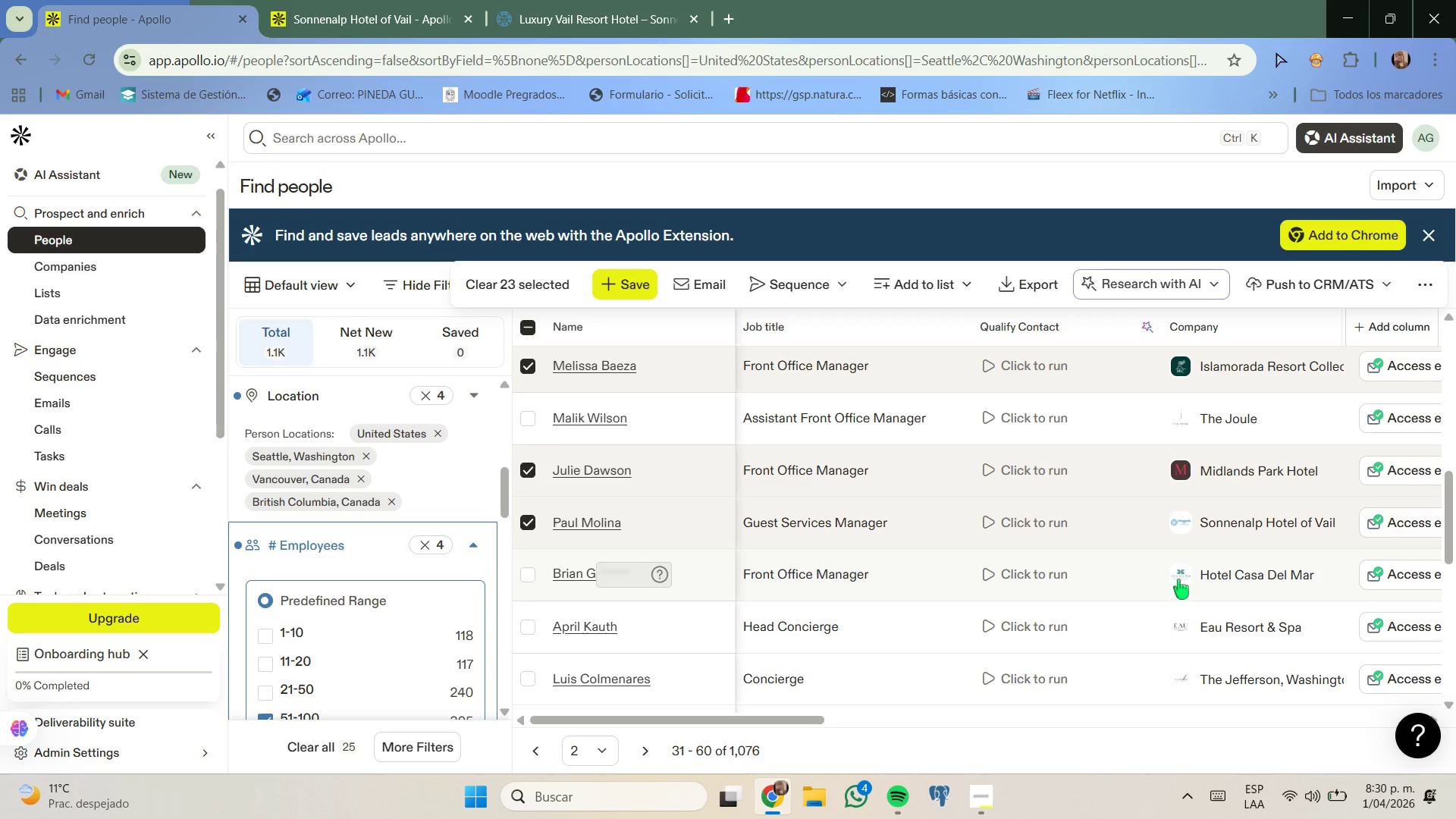 
right_click([1228, 577])
 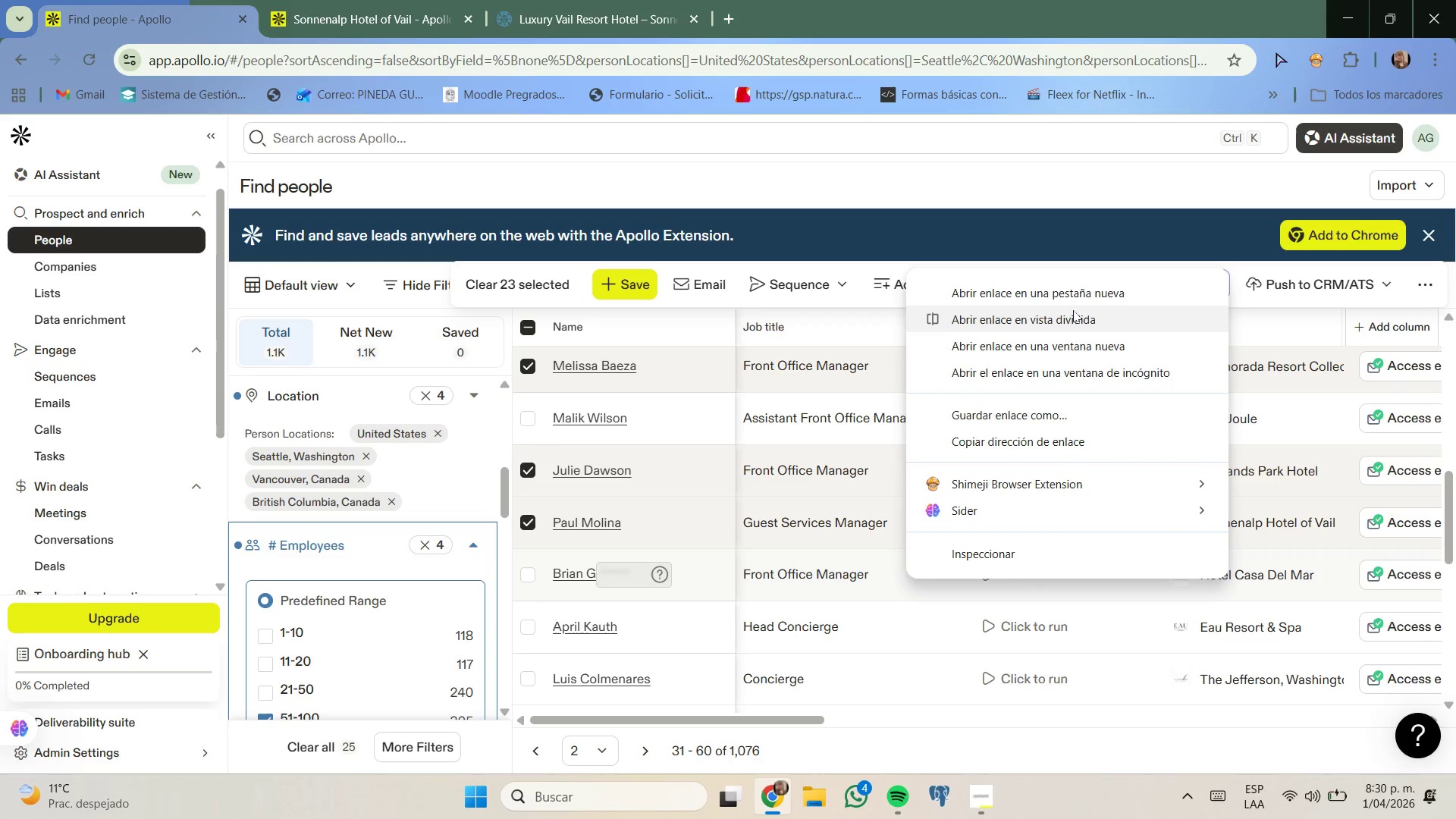 
left_click([1073, 296])
 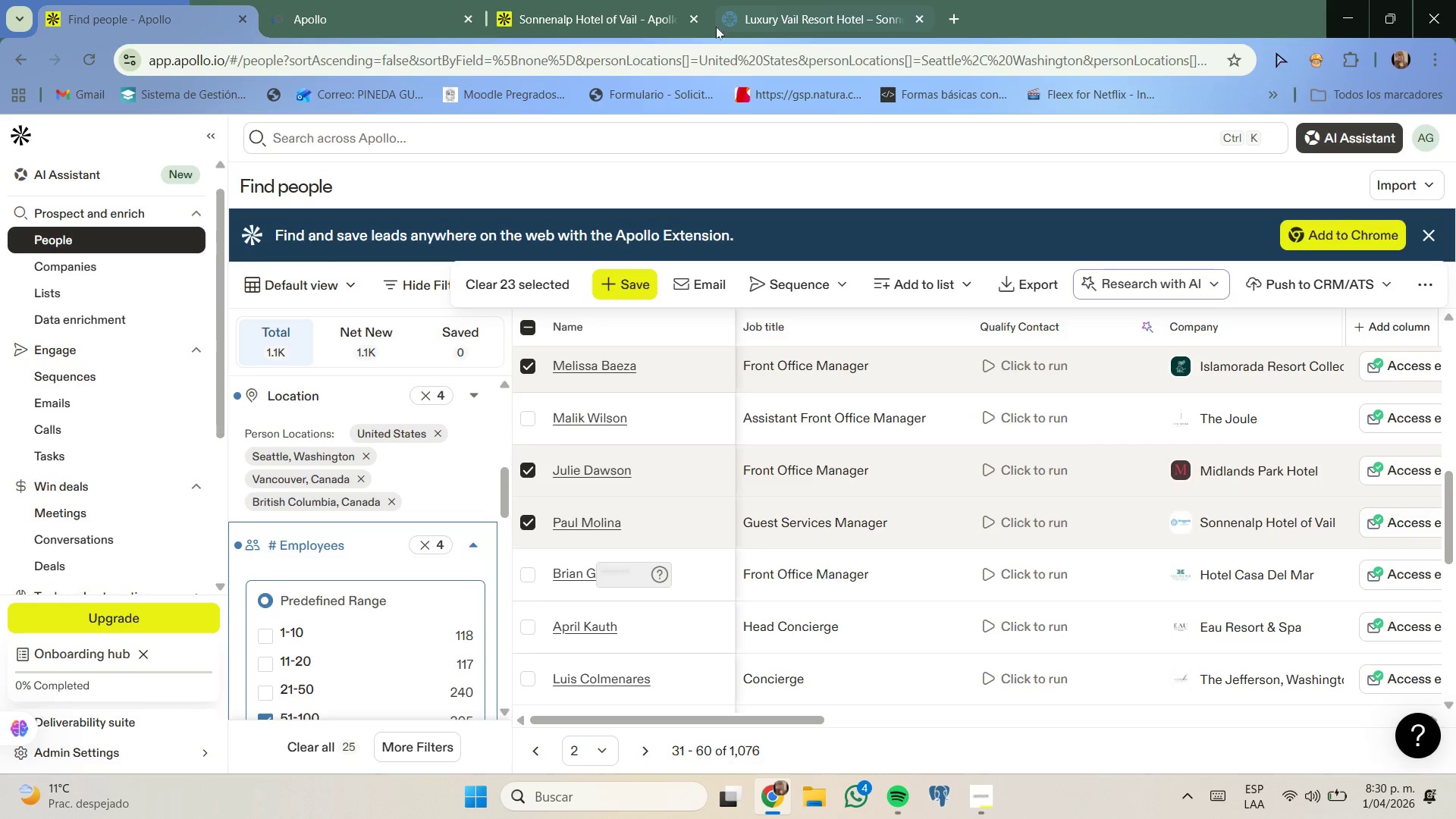 
left_click([695, 17])
 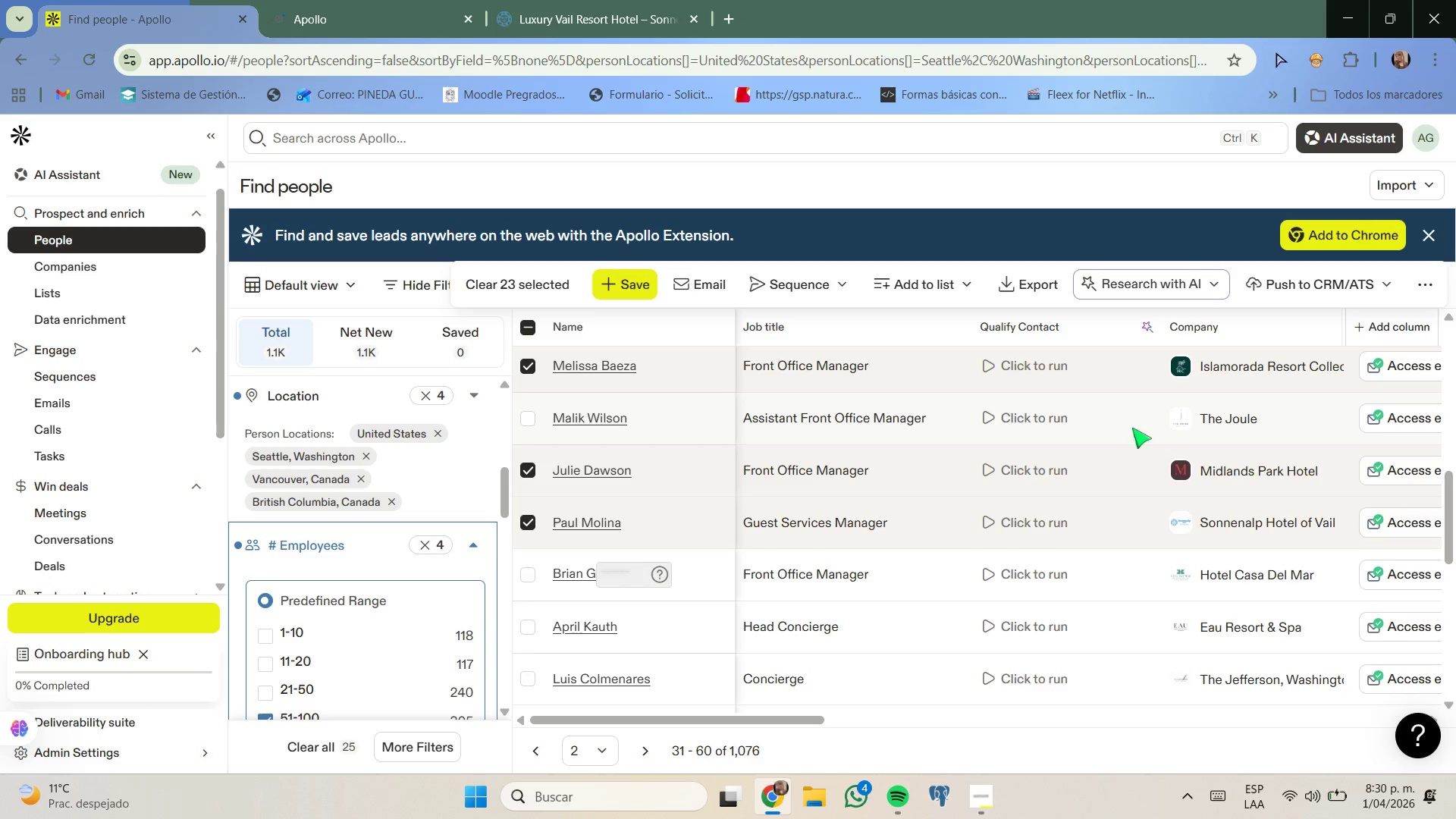 
scroll: coordinate [1134, 428], scroll_direction: down, amount: 1.0
 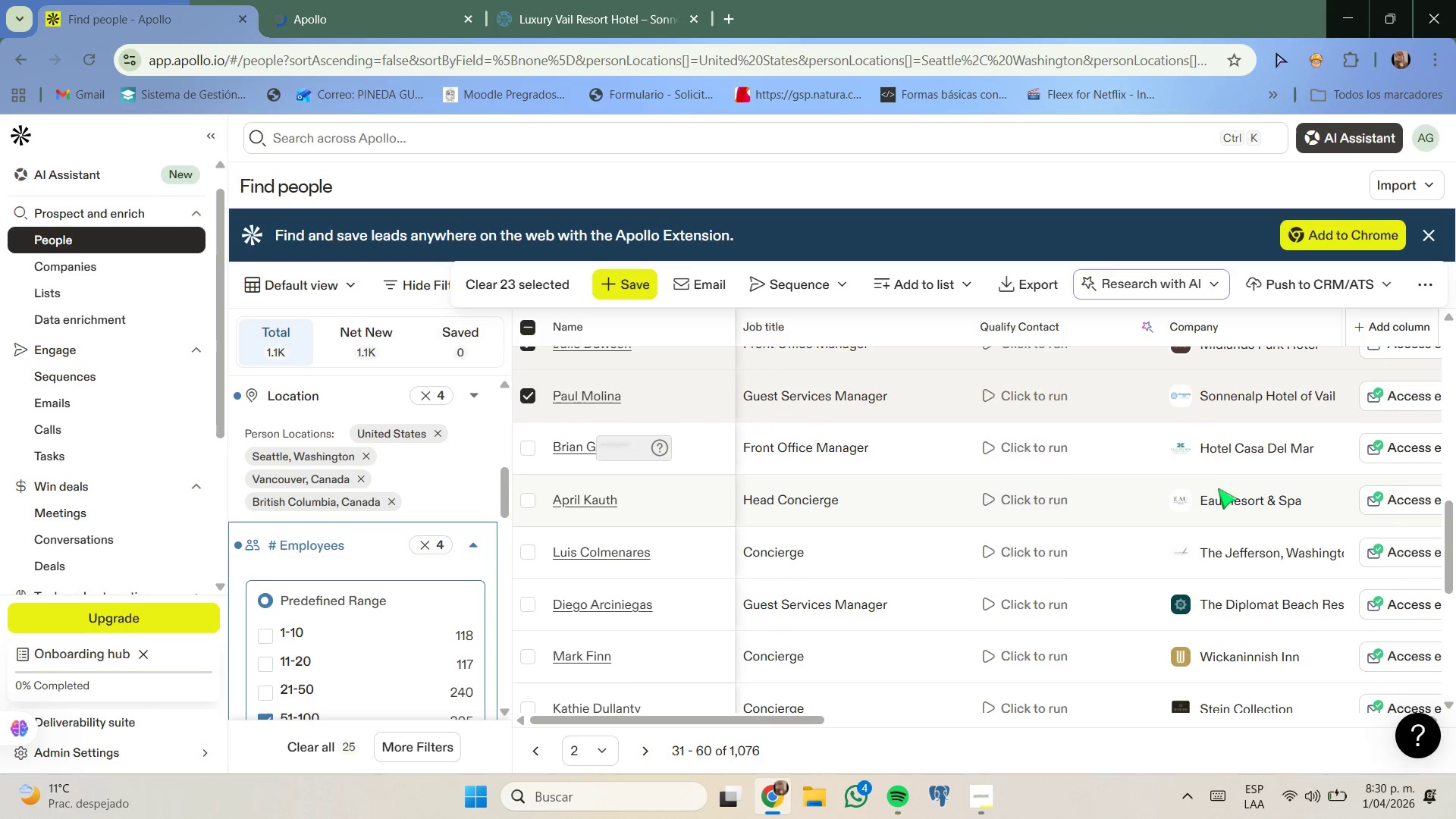 
right_click([1226, 495])
 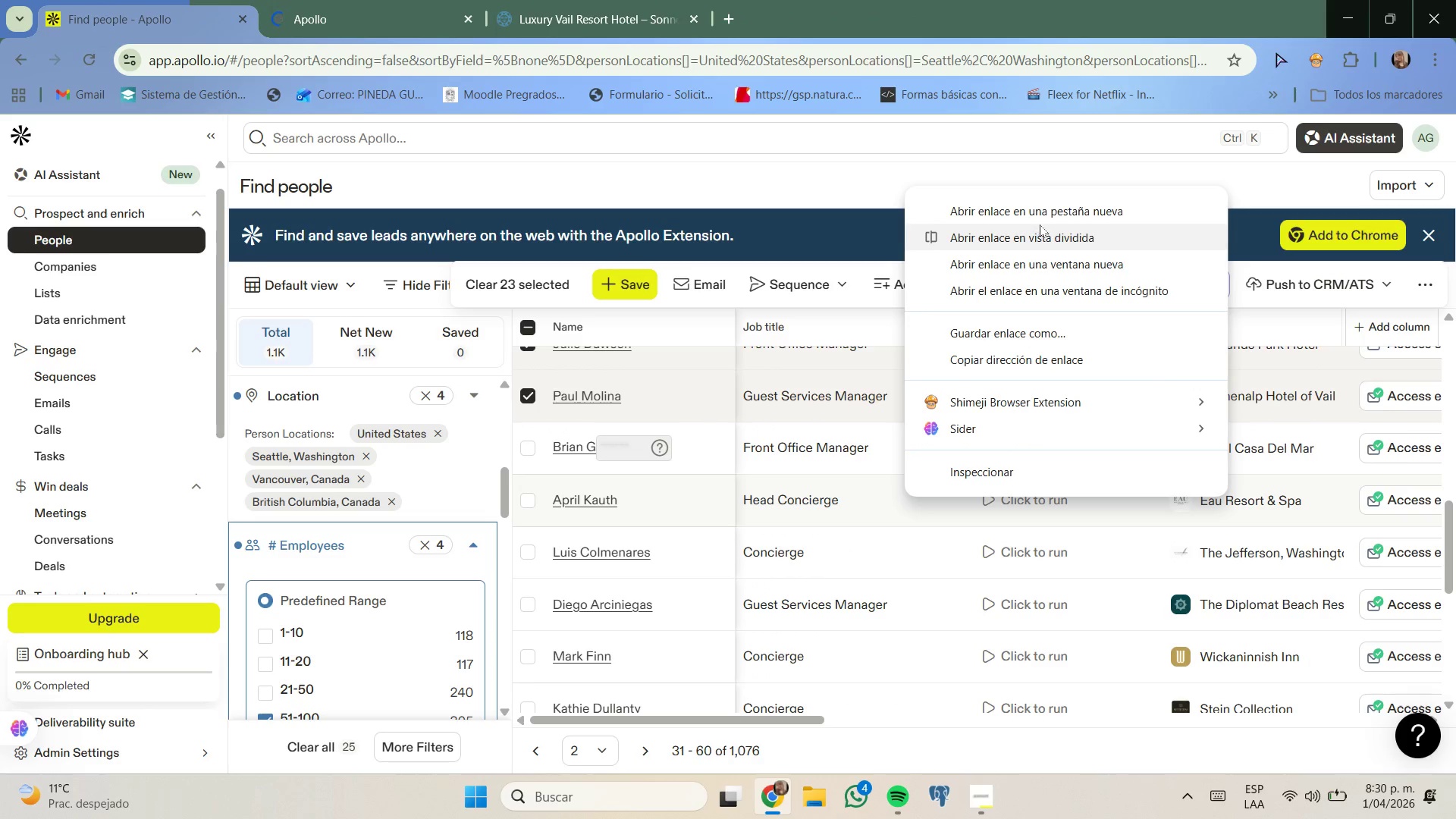 
left_click([1040, 216])
 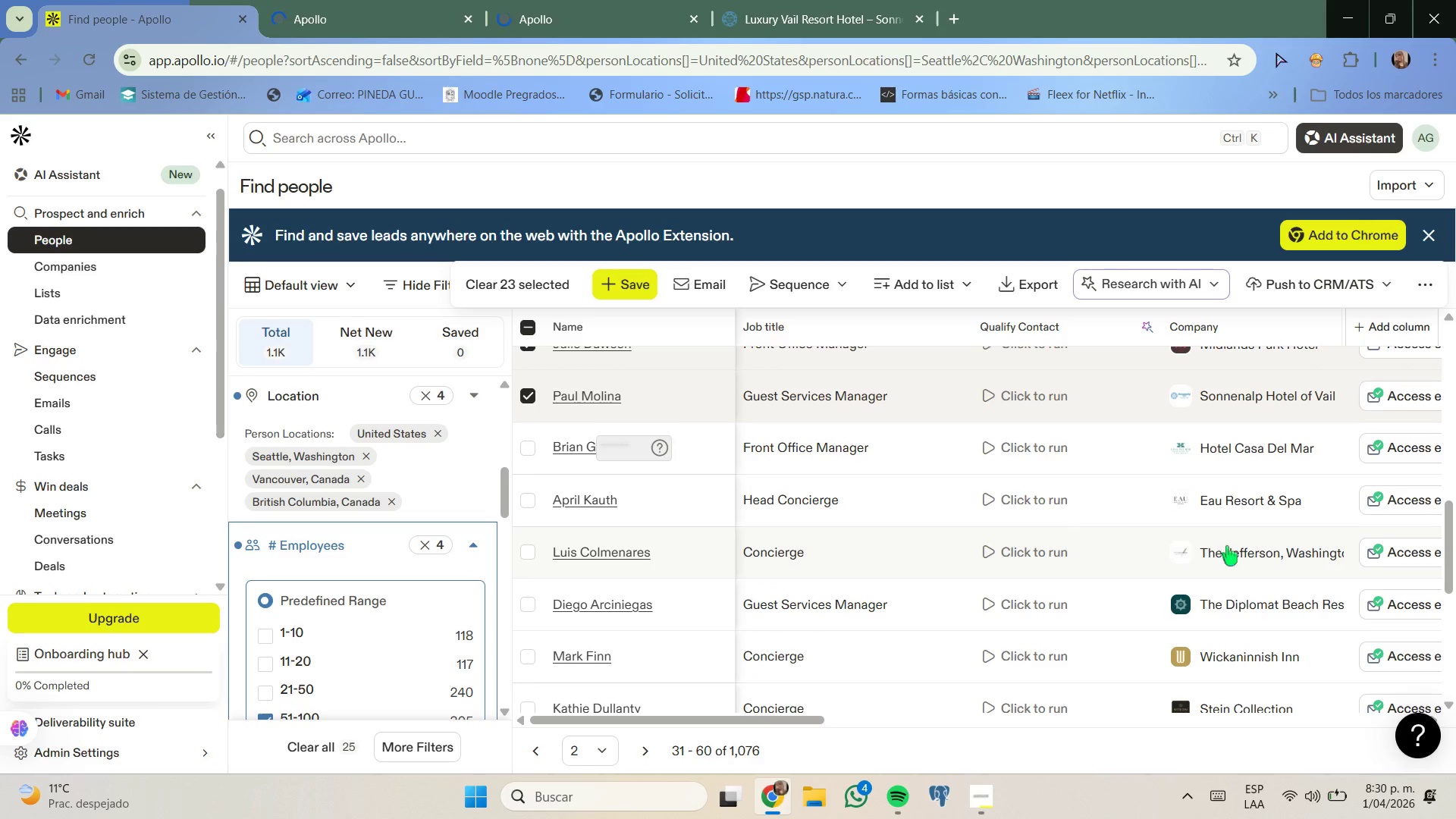 
right_click([1250, 555])
 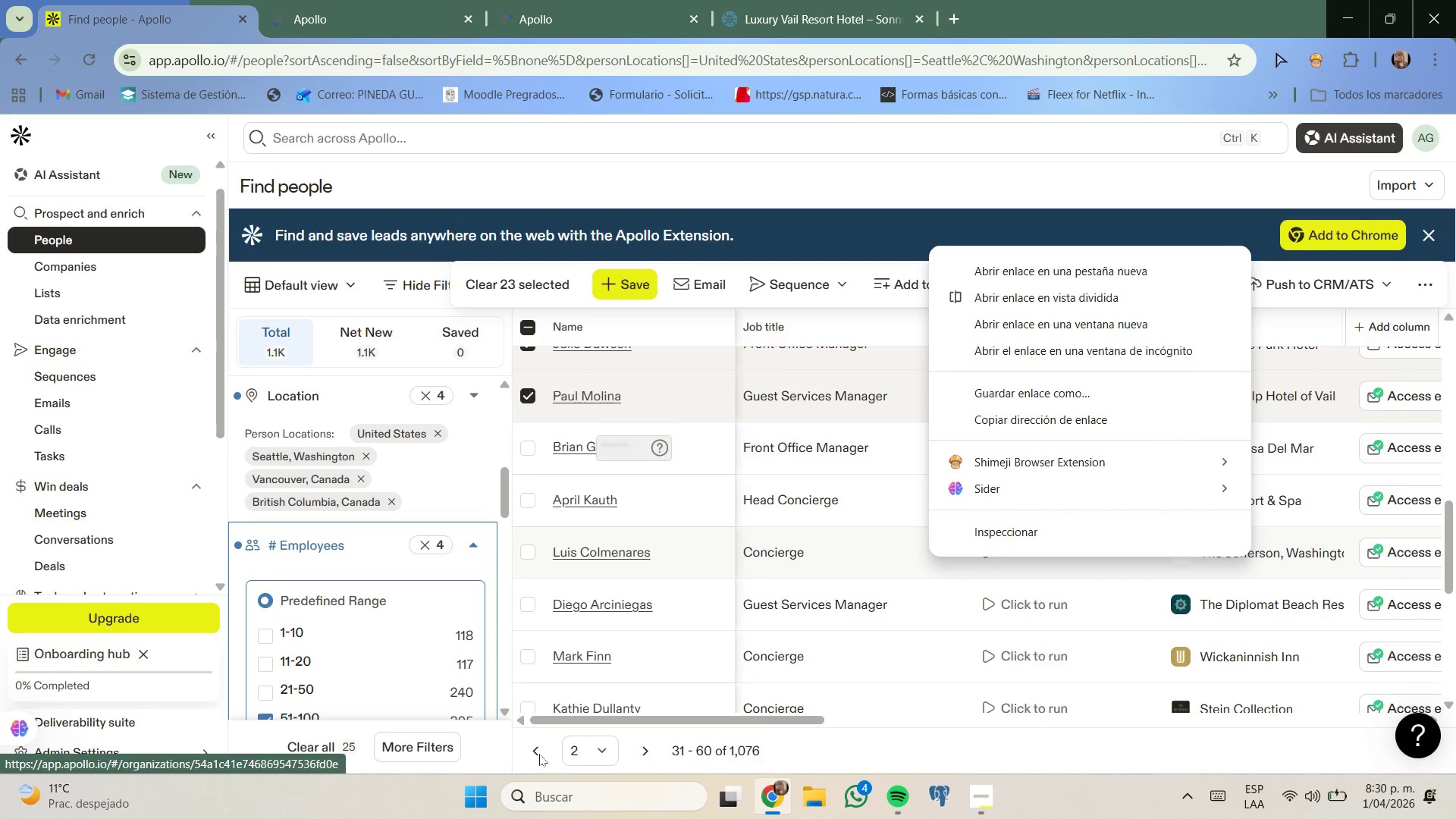 
left_click([873, 754])
 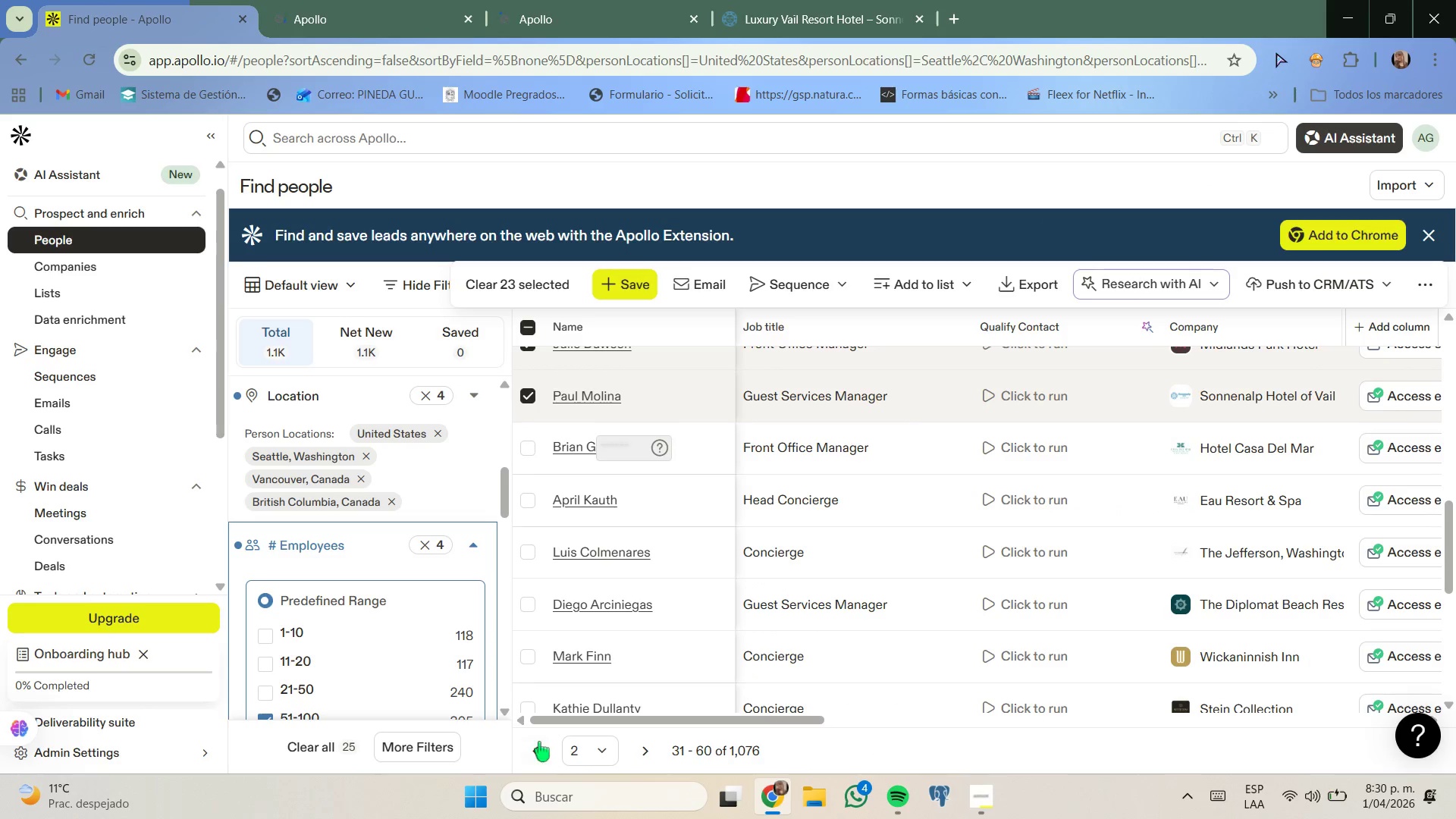 
left_click([532, 748])
 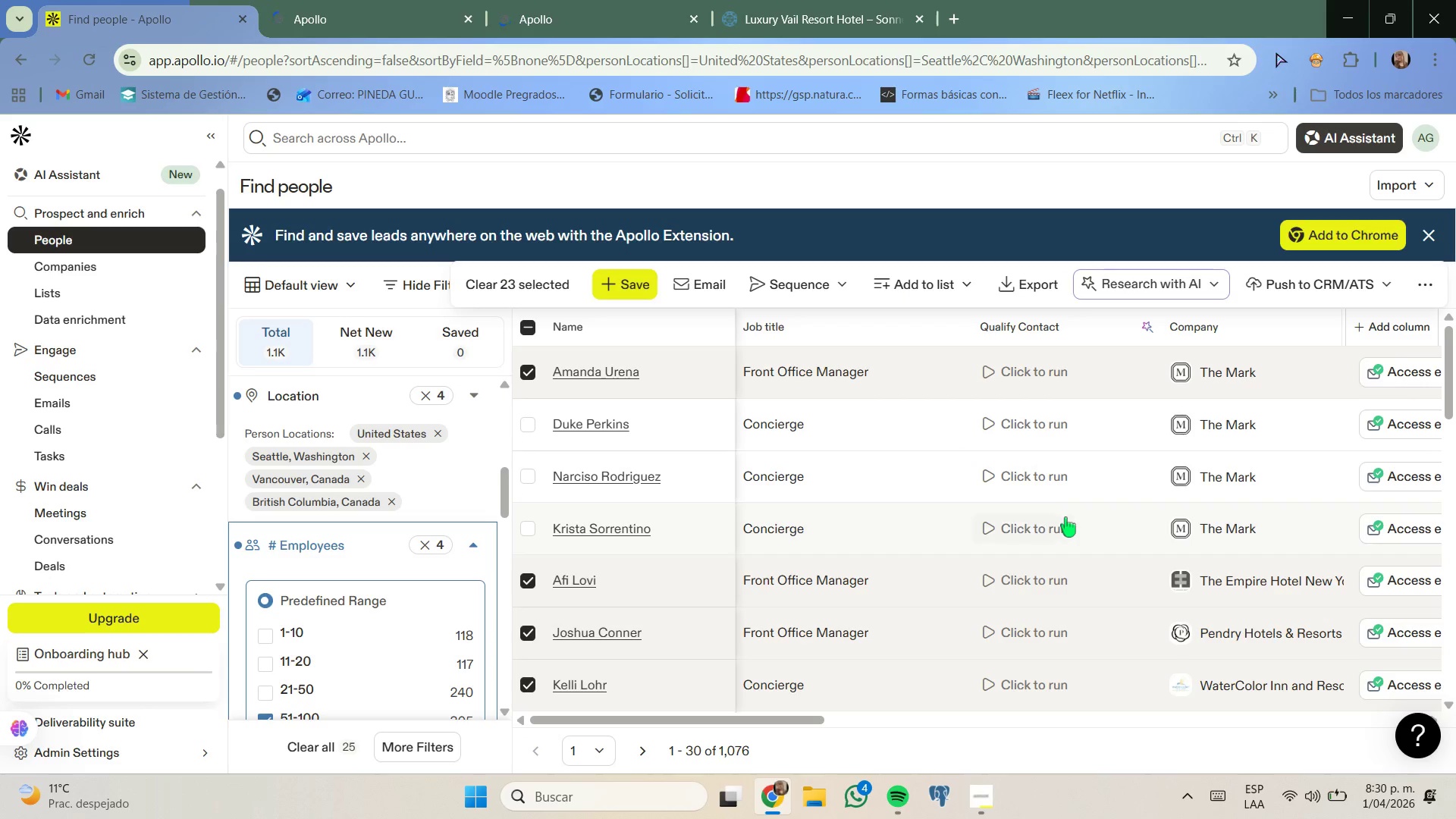 
scroll: coordinate [1094, 504], scroll_direction: down, amount: 8.0
 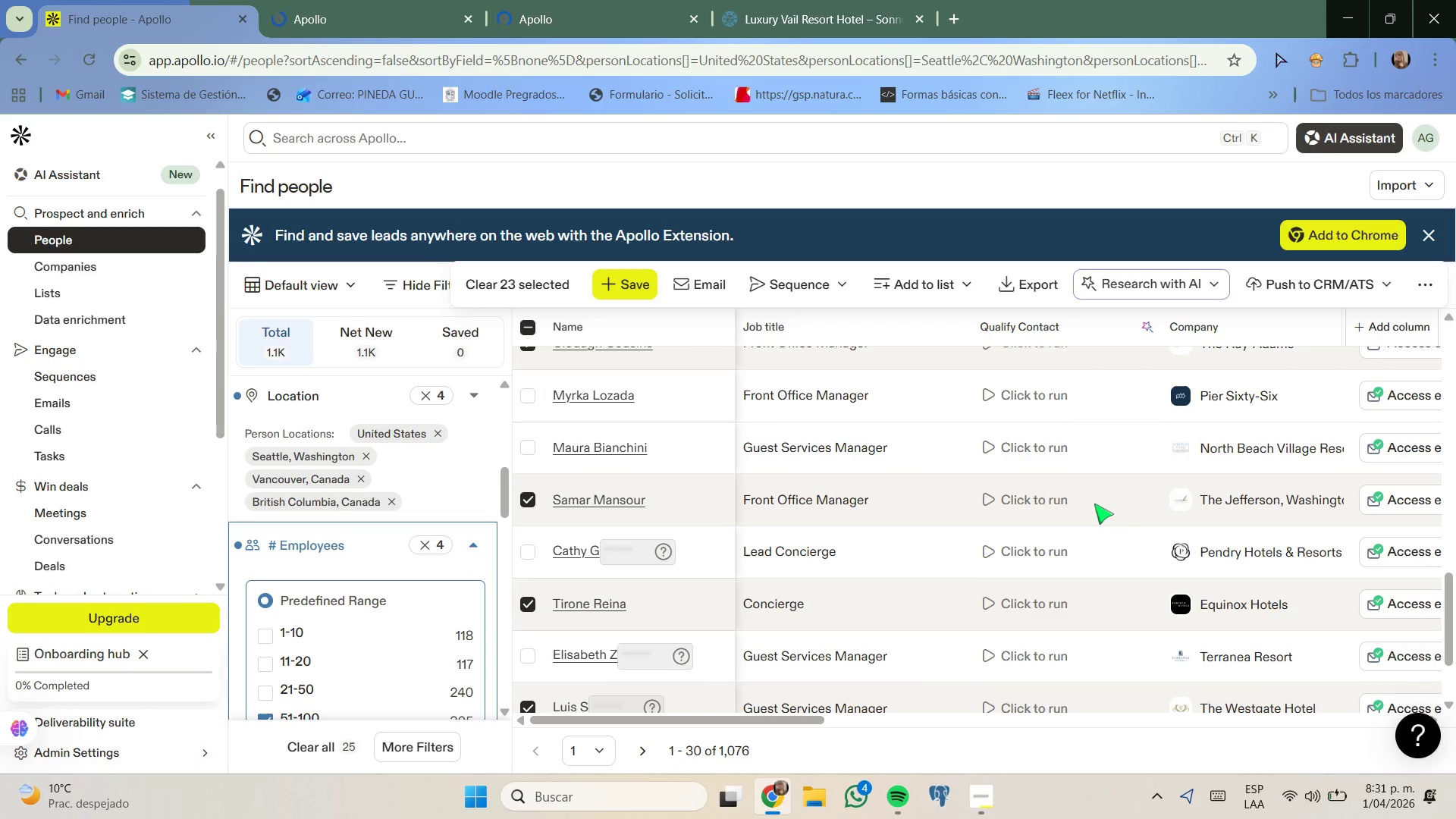 
scroll: coordinate [1094, 504], scroll_direction: up, amount: 1.0
 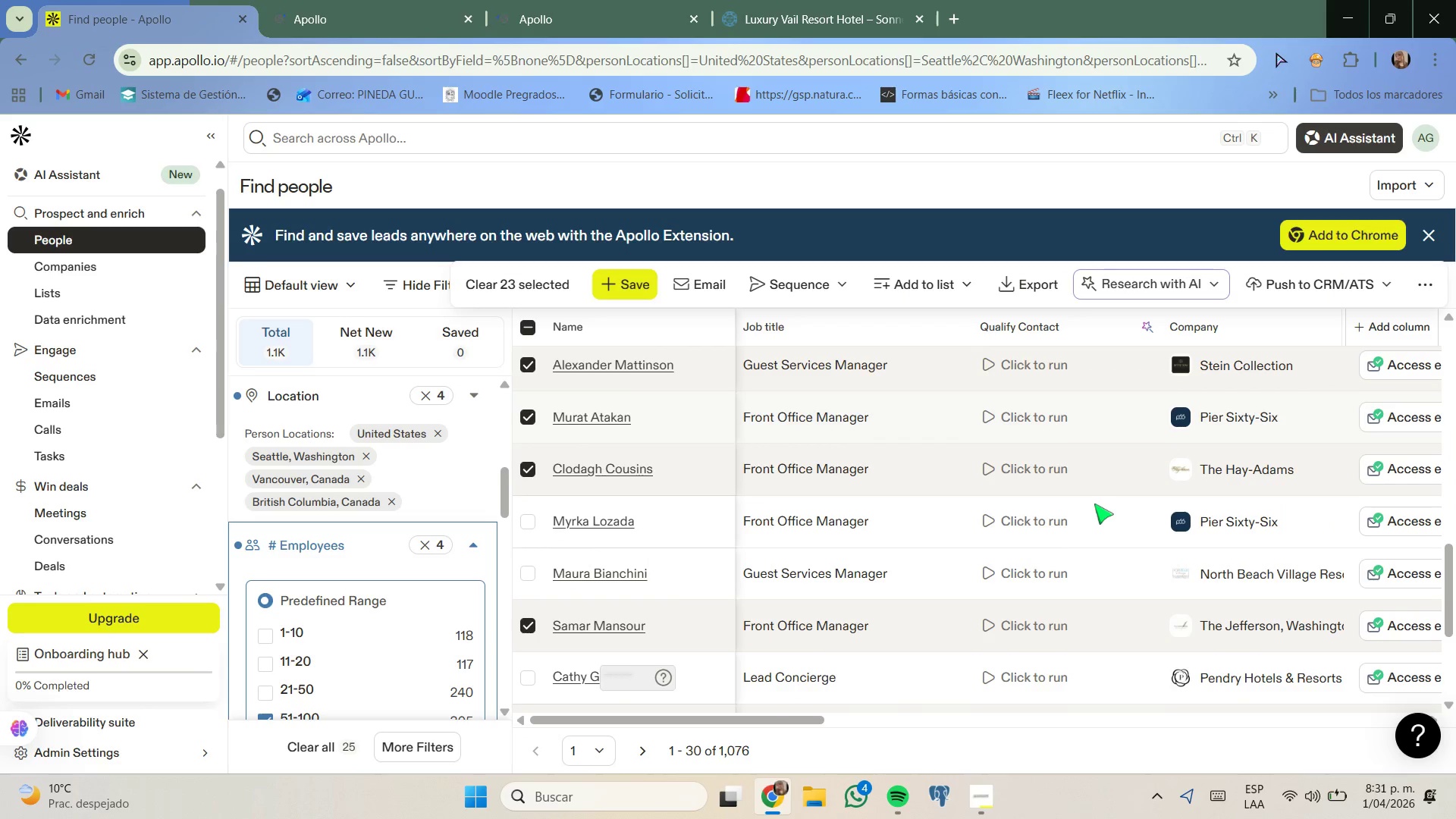 
scroll: coordinate [1094, 504], scroll_direction: none, amount: 0.0
 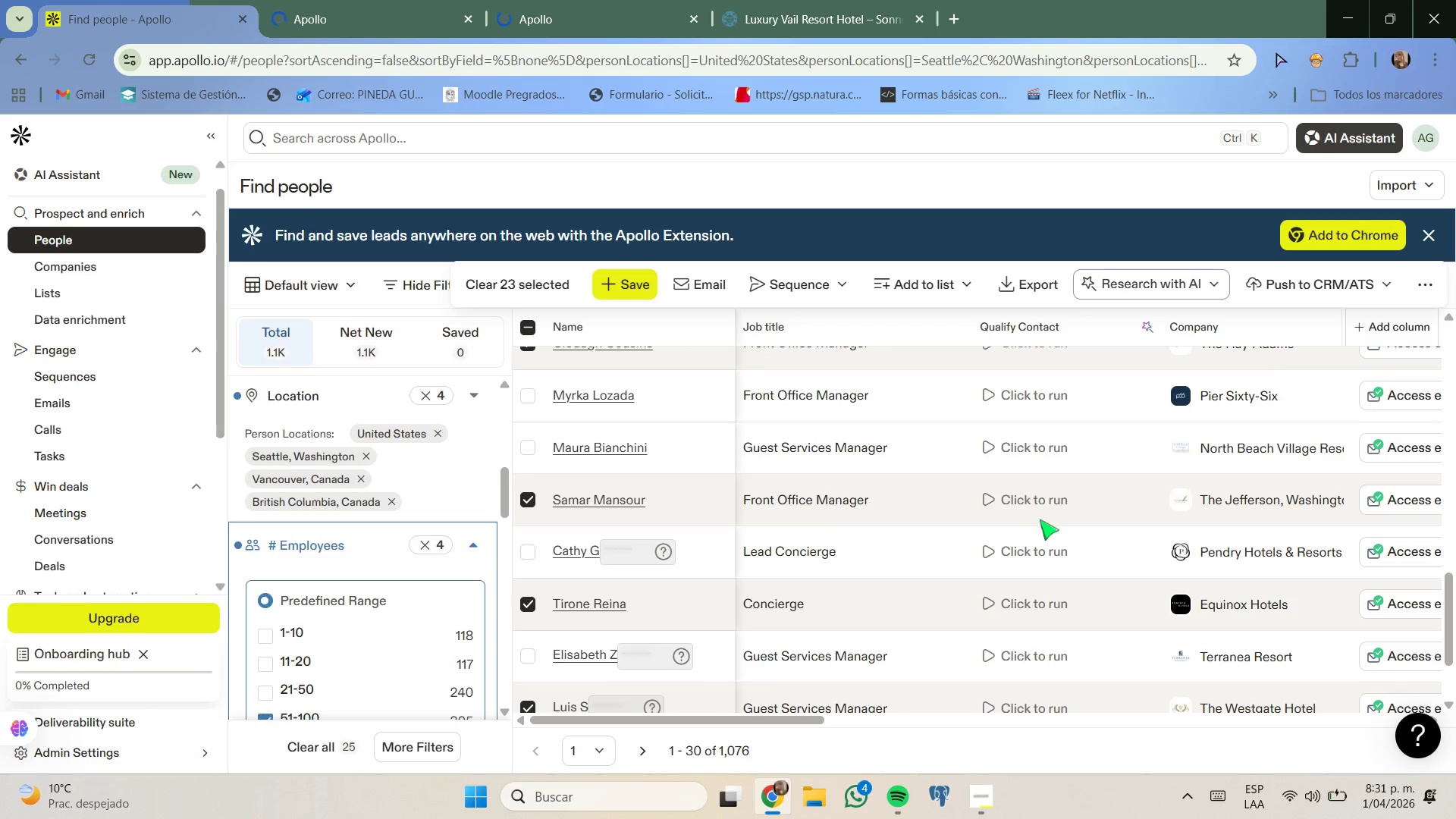 
scroll: coordinate [1043, 526], scroll_direction: down, amount: 4.0
 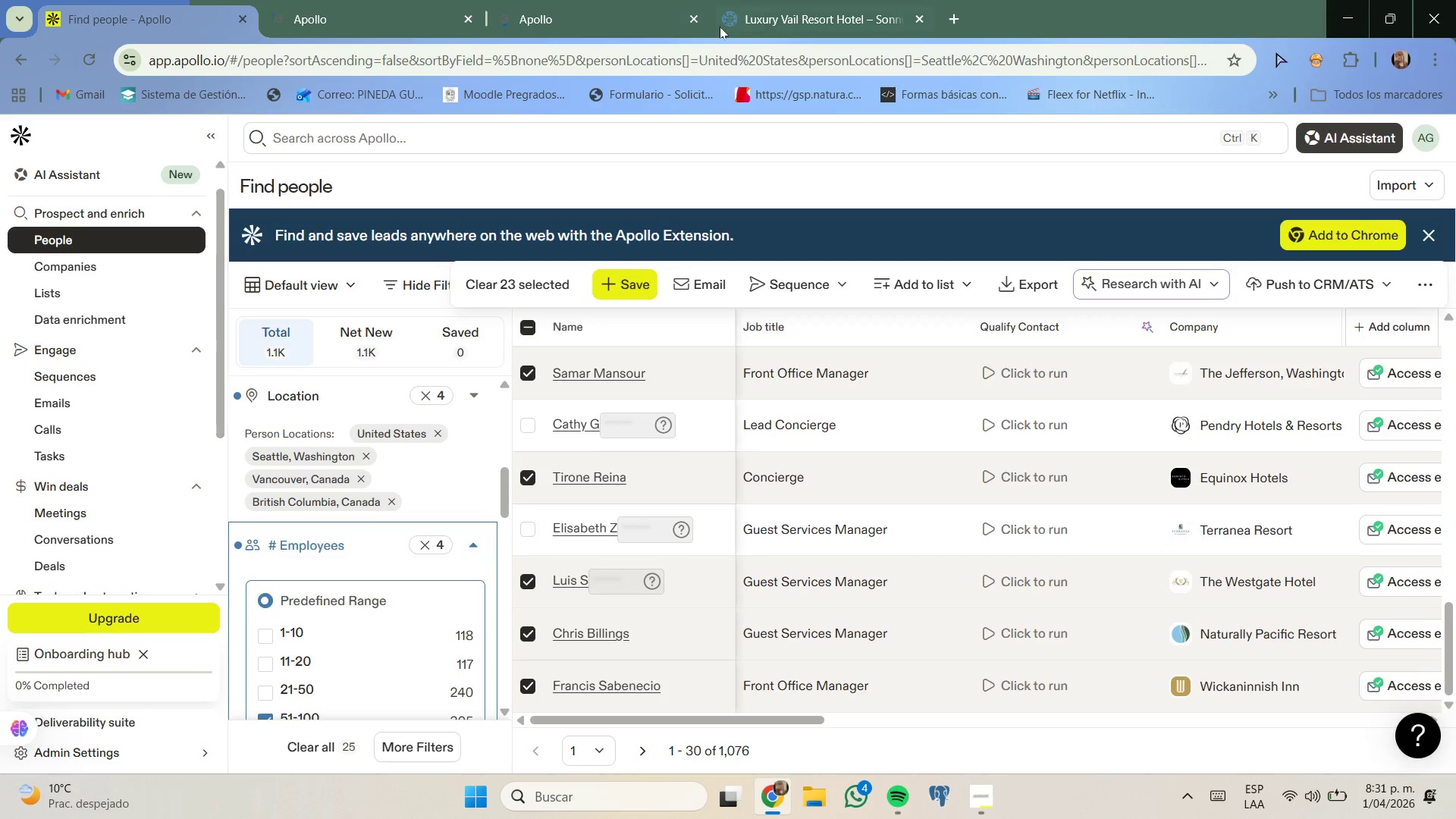 
left_click([553, 16])
 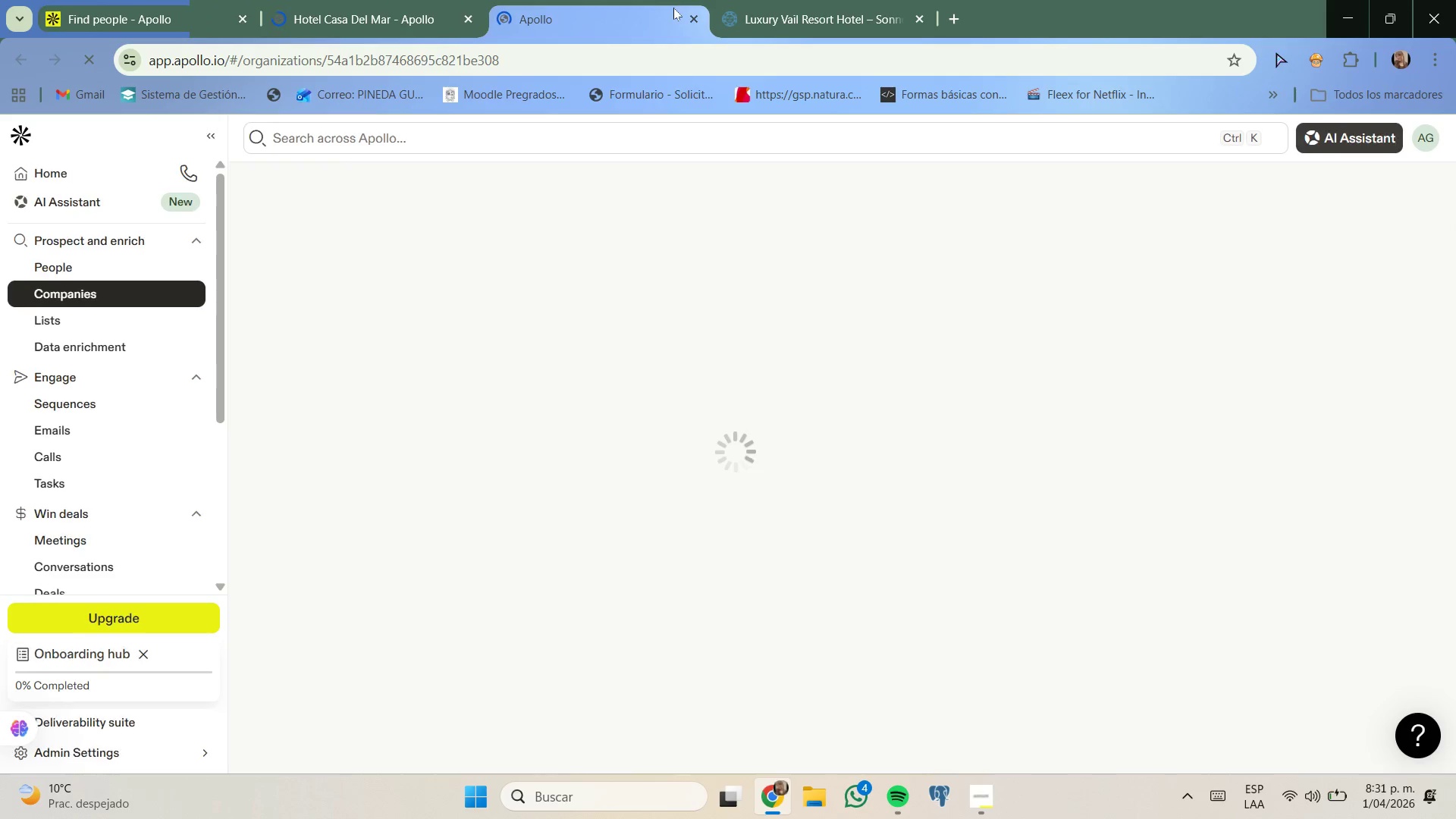 
left_click([796, 18])
 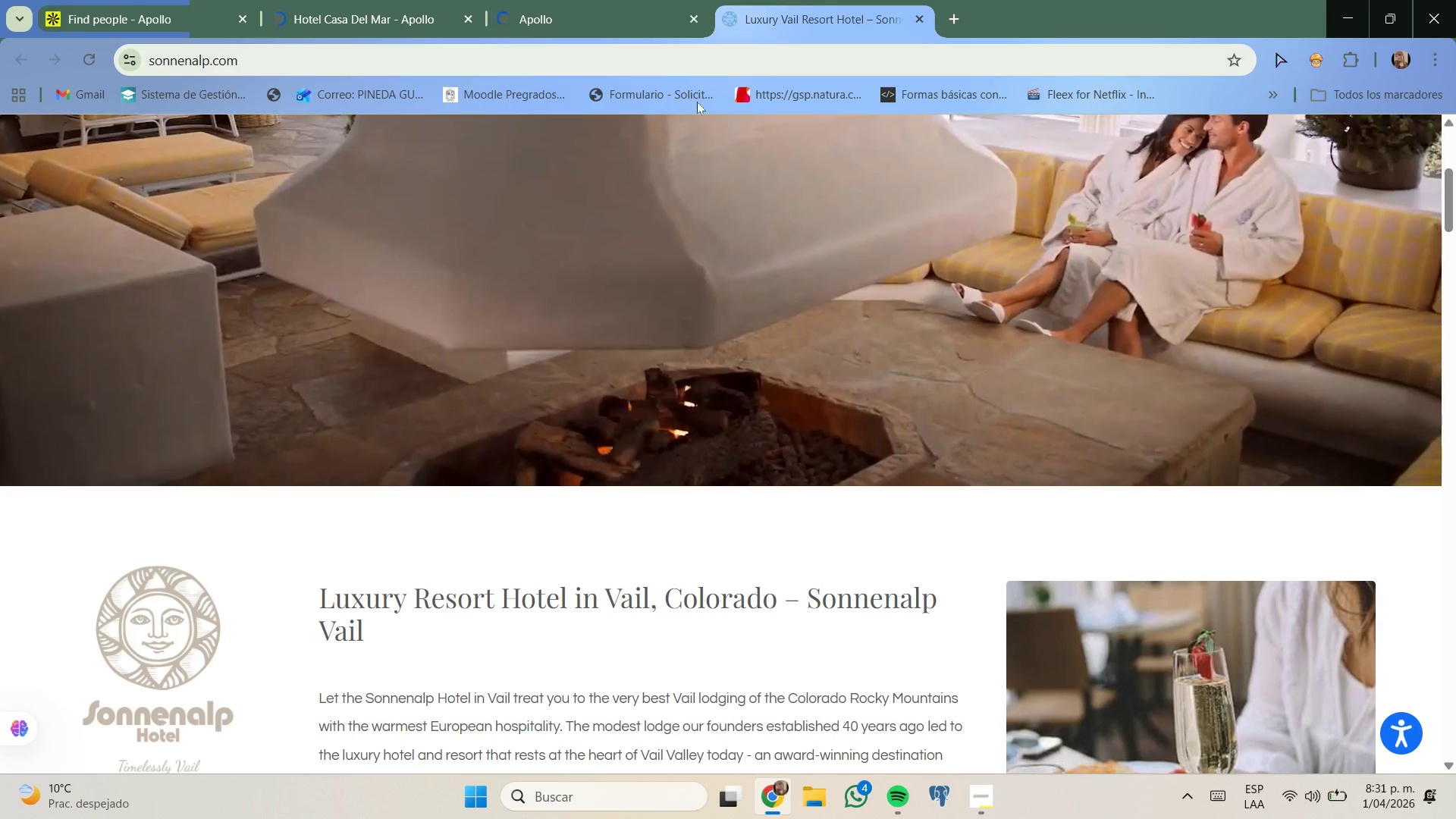 
scroll: coordinate [857, 173], scroll_direction: up, amount: 4.0
 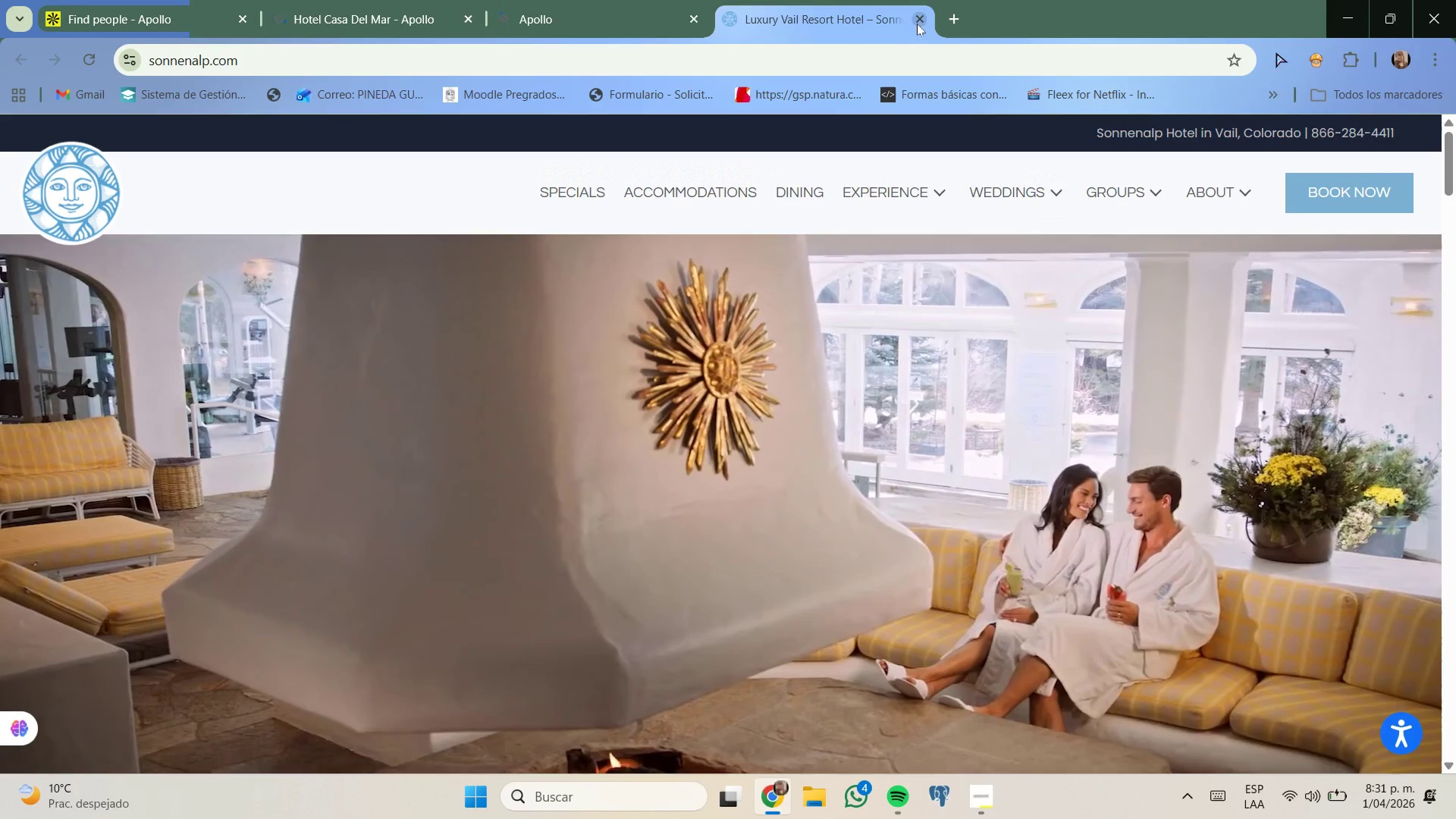 
left_click([919, 22])
 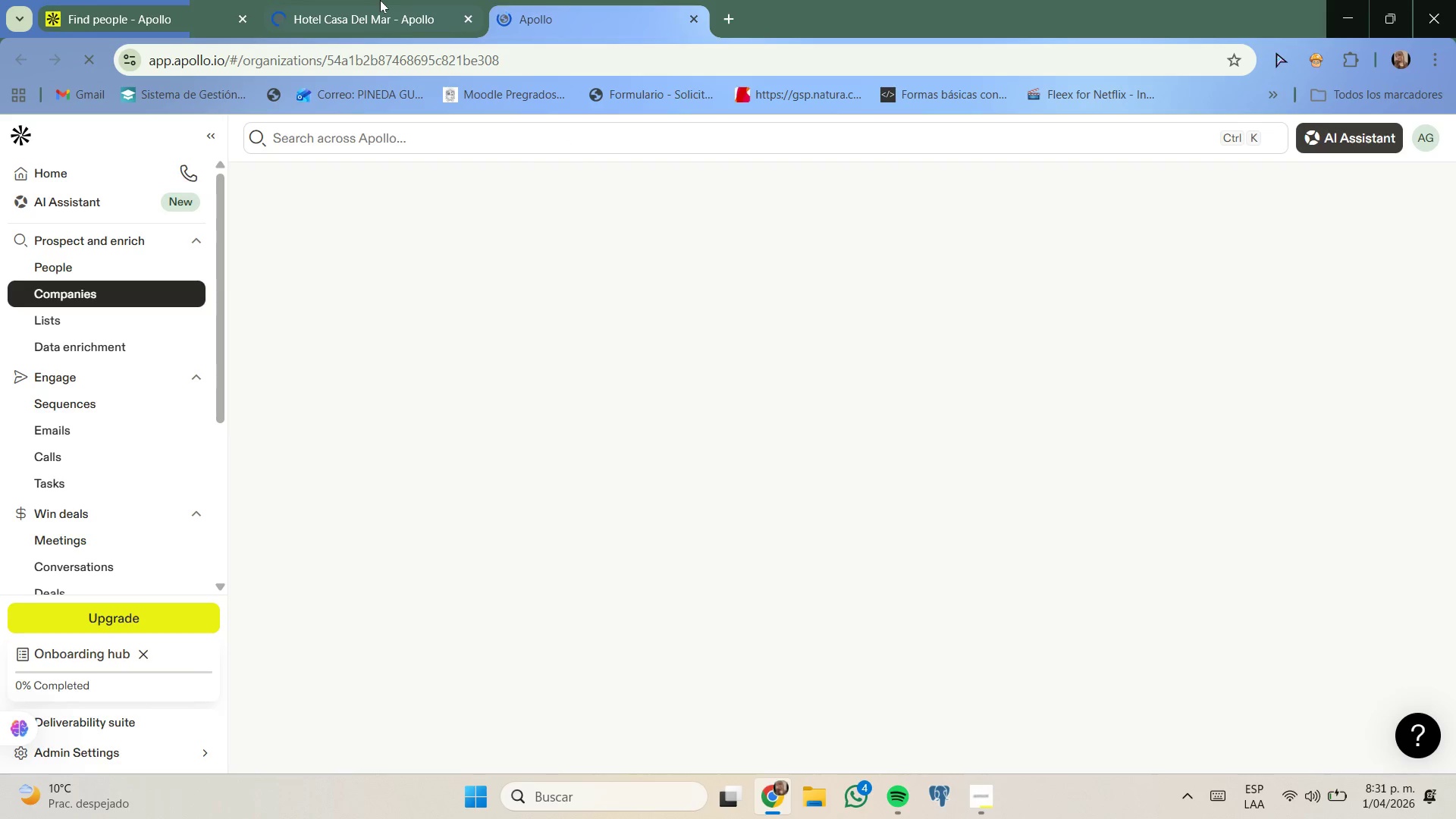 
double_click([566, 0])
 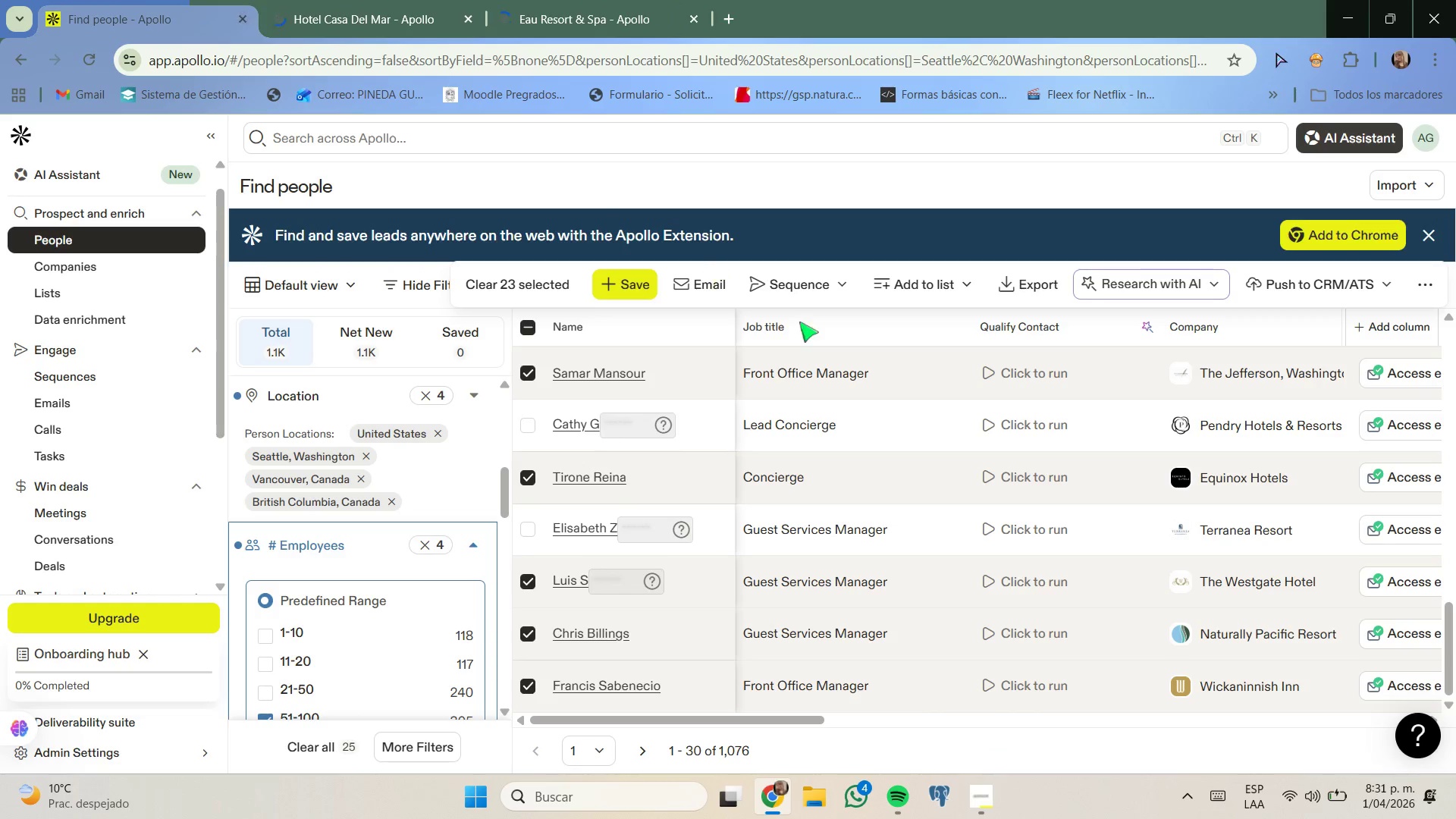 
scroll: coordinate [1157, 563], scroll_direction: down, amount: 2.0
 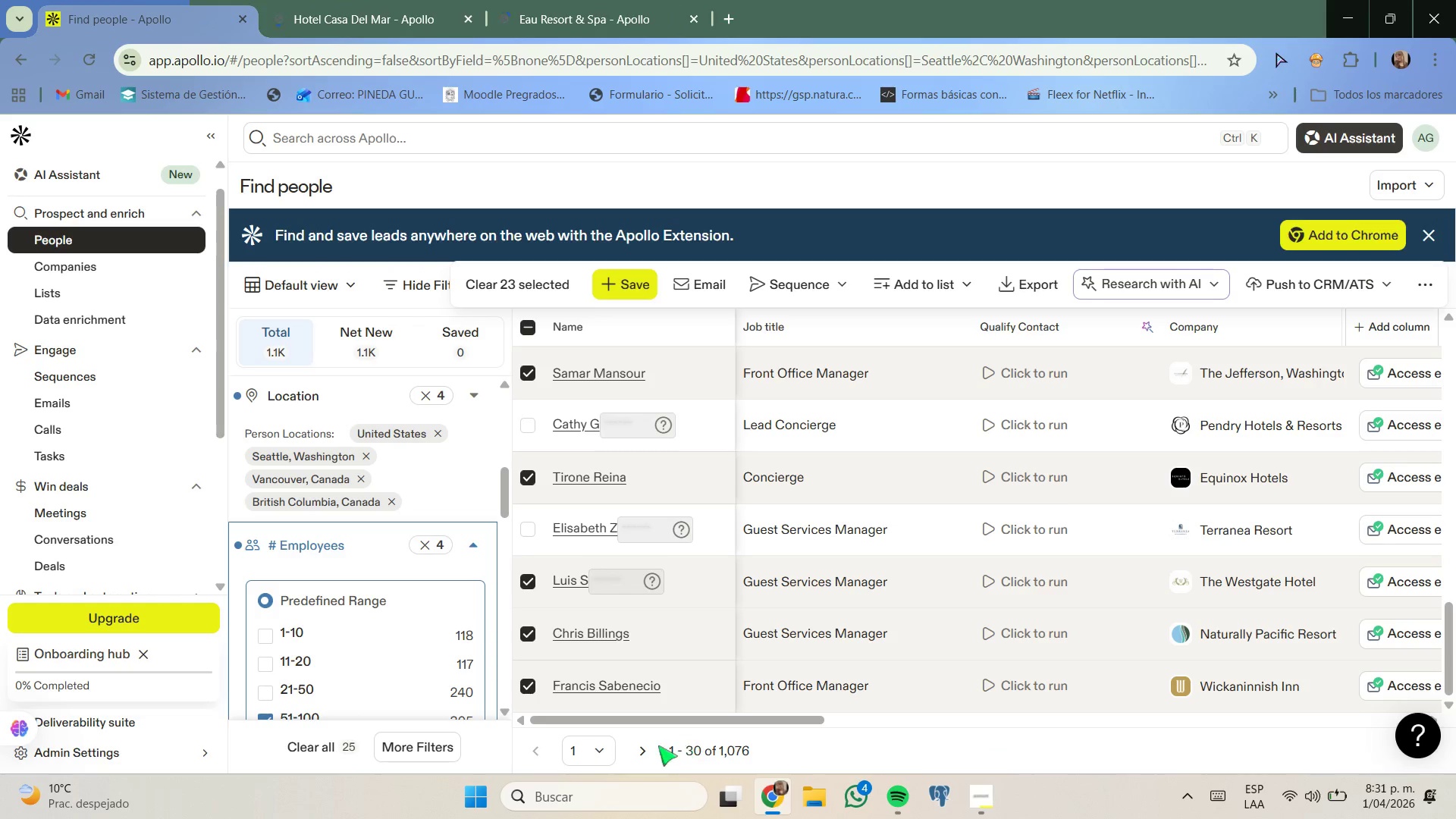 
left_click([649, 748])
 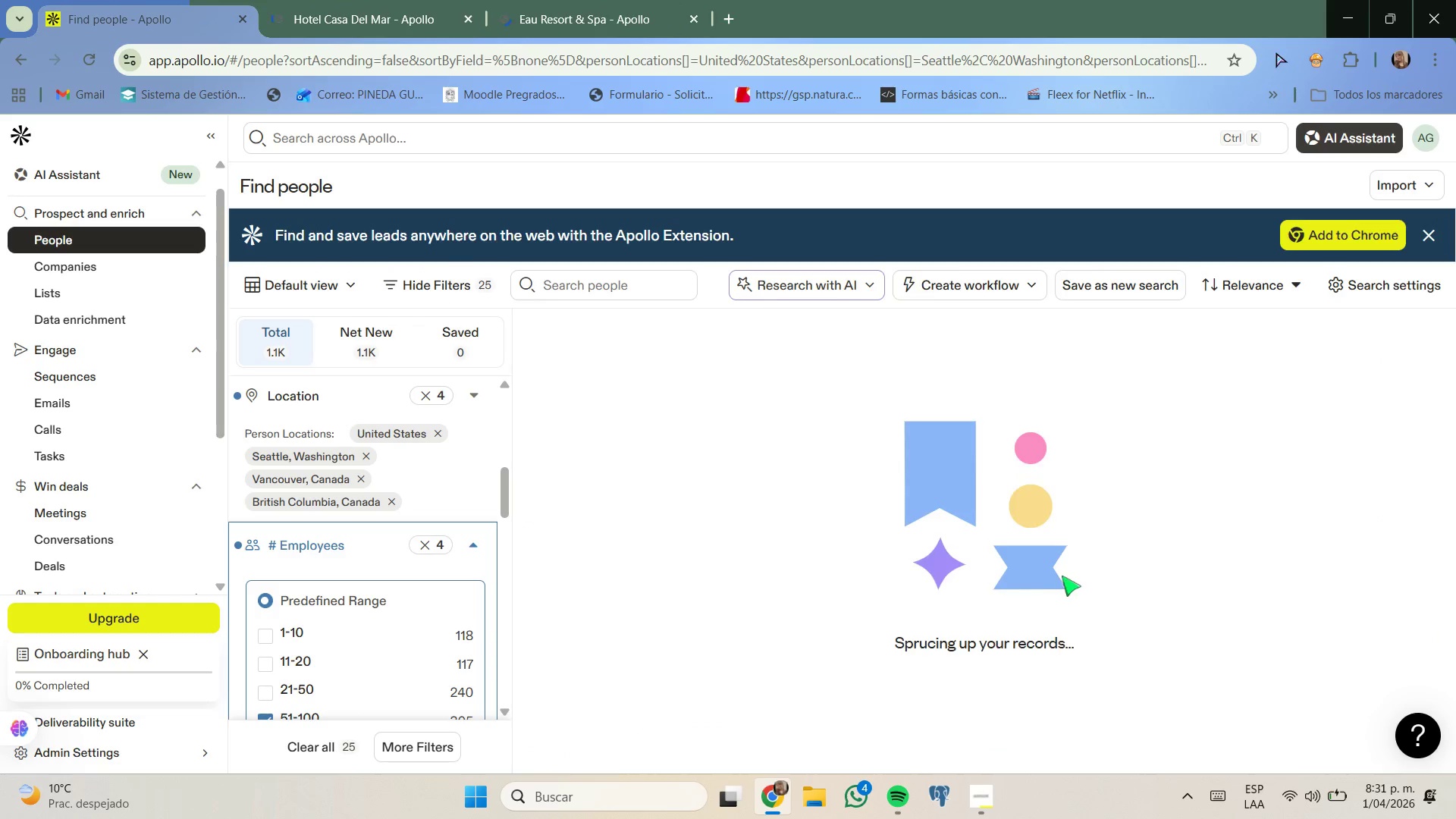 
scroll: coordinate [992, 554], scroll_direction: down, amount: 7.0
 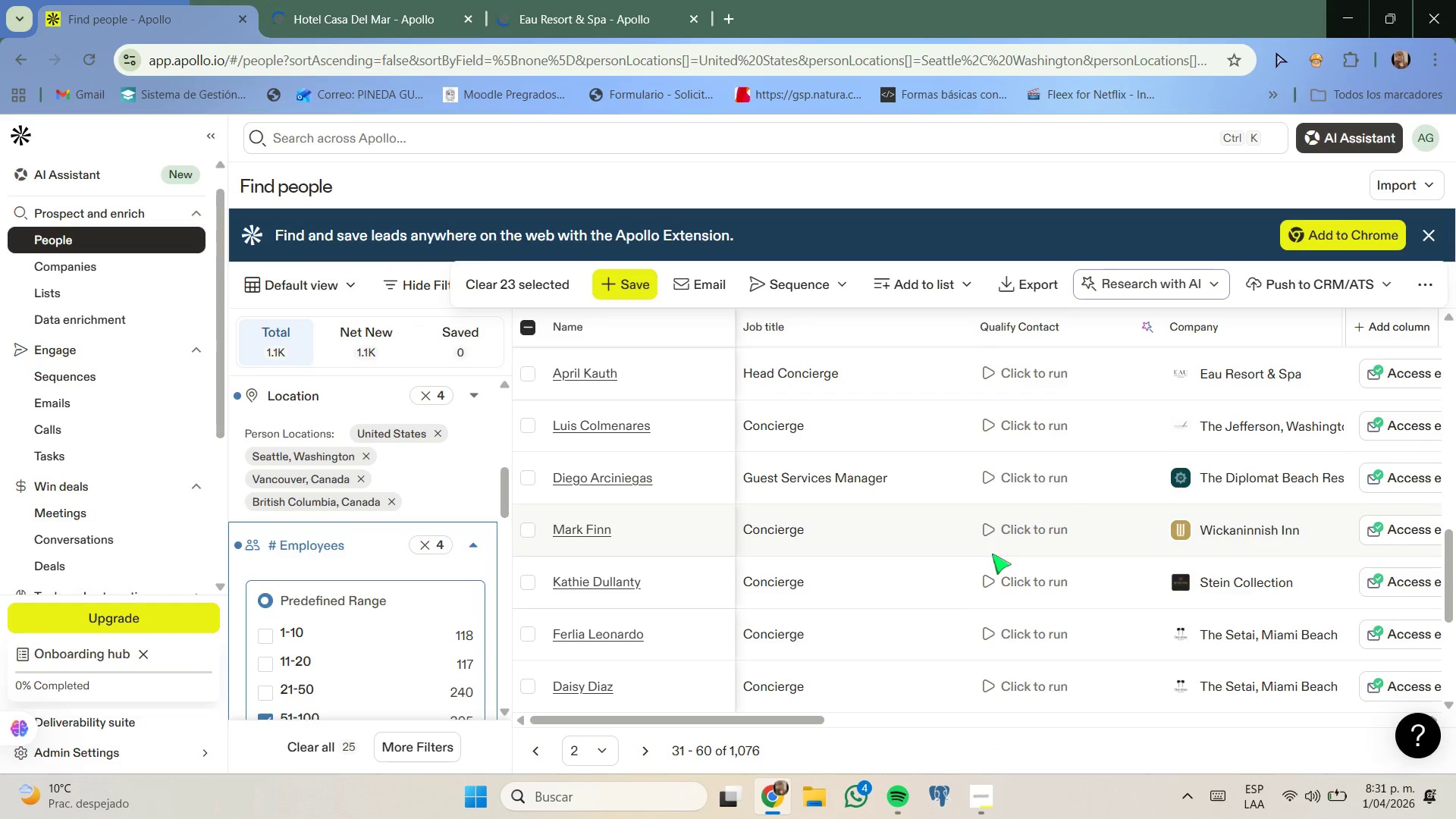 
scroll: coordinate [1139, 543], scroll_direction: none, amount: 0.0
 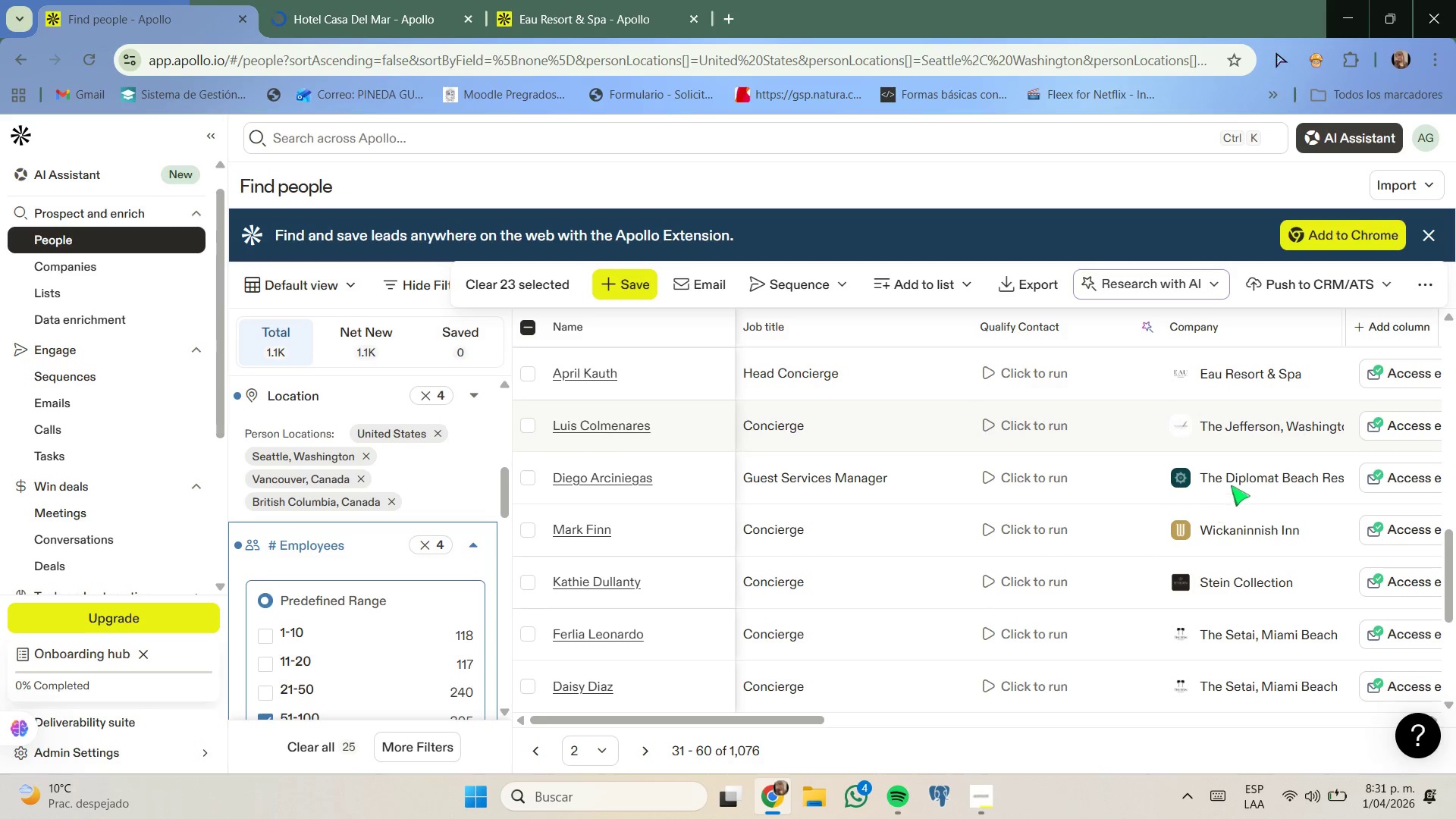 
right_click([1233, 482])
 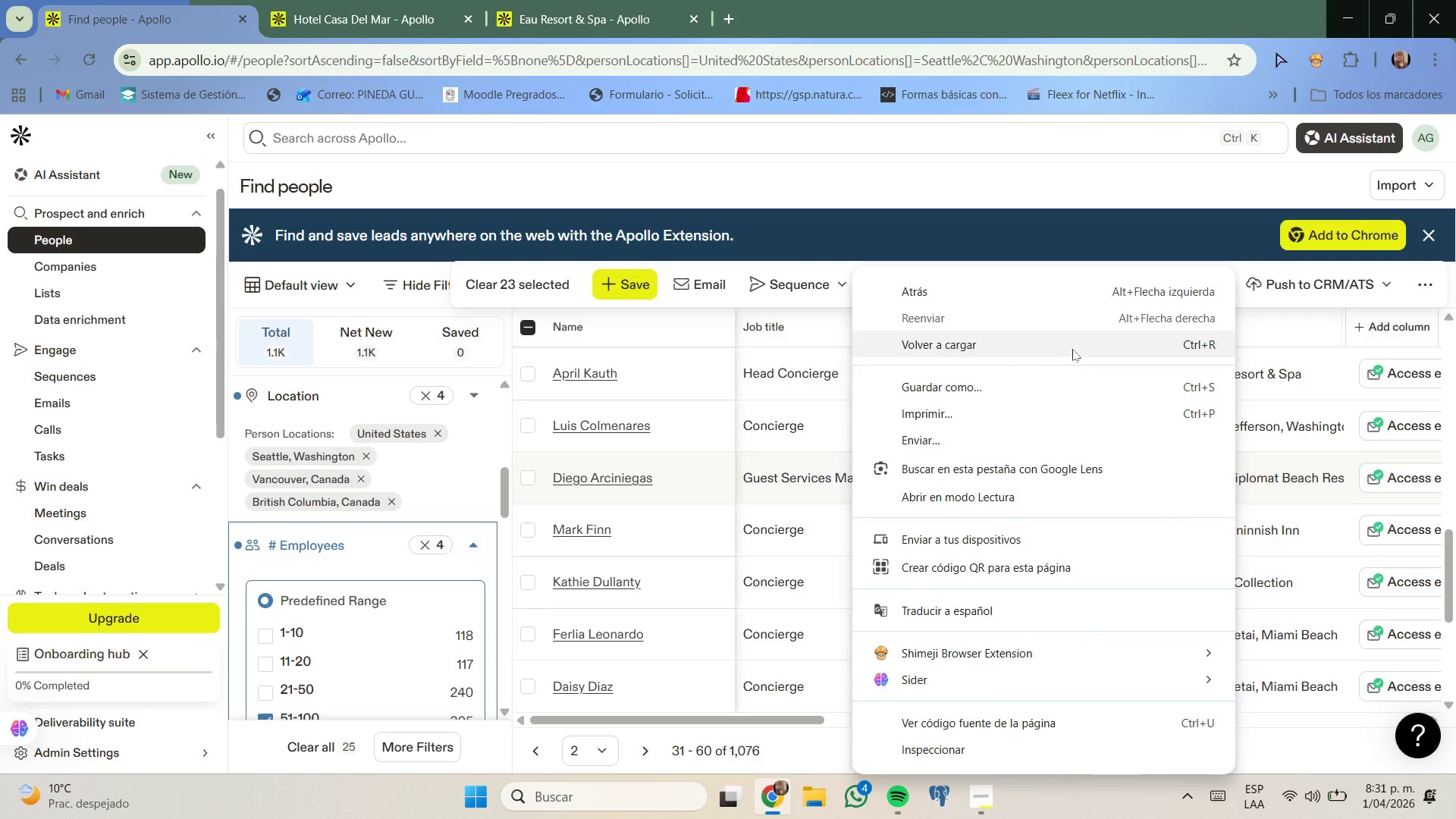 
right_click([1287, 469])
 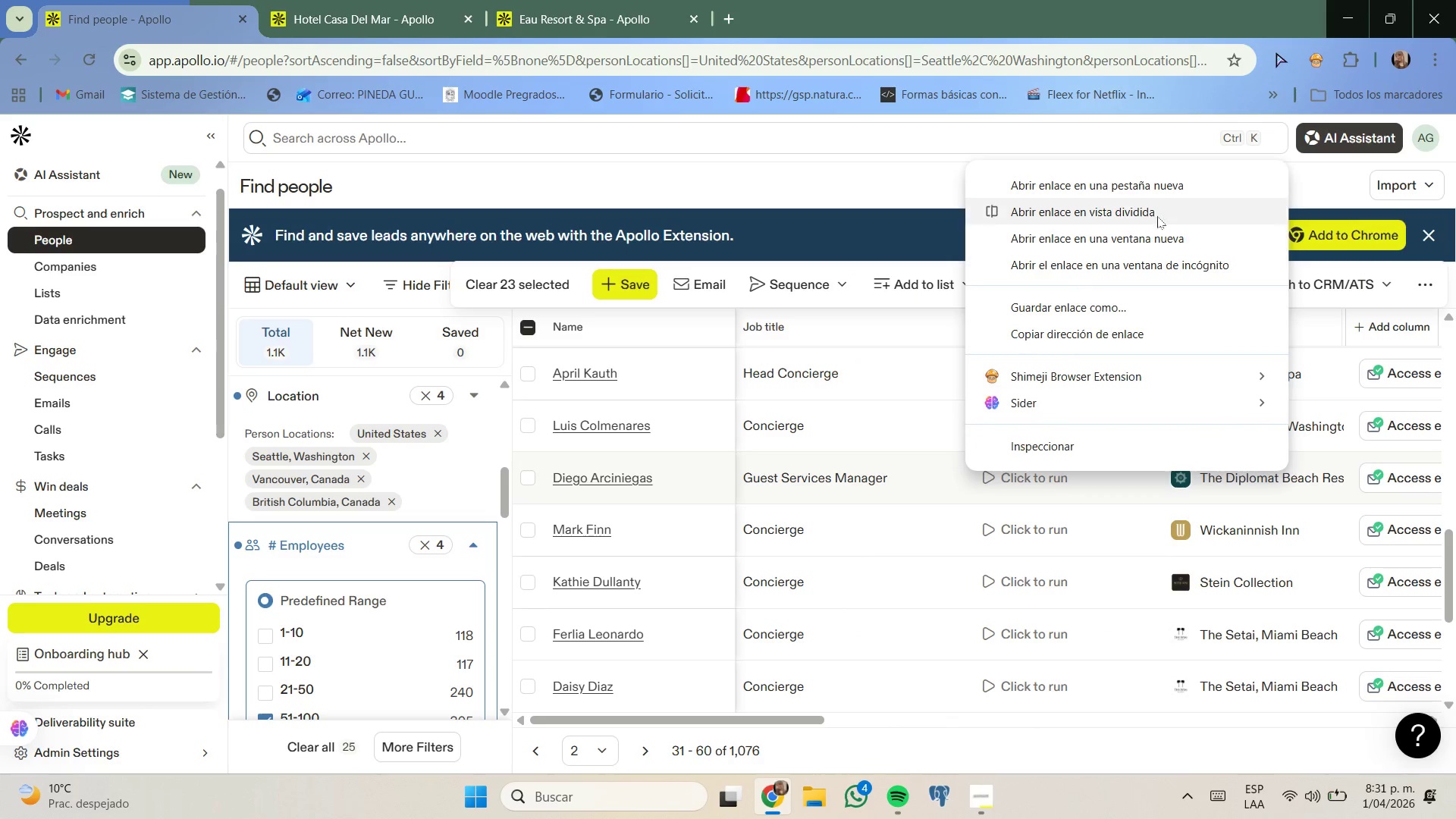 
left_click([1157, 189])
 